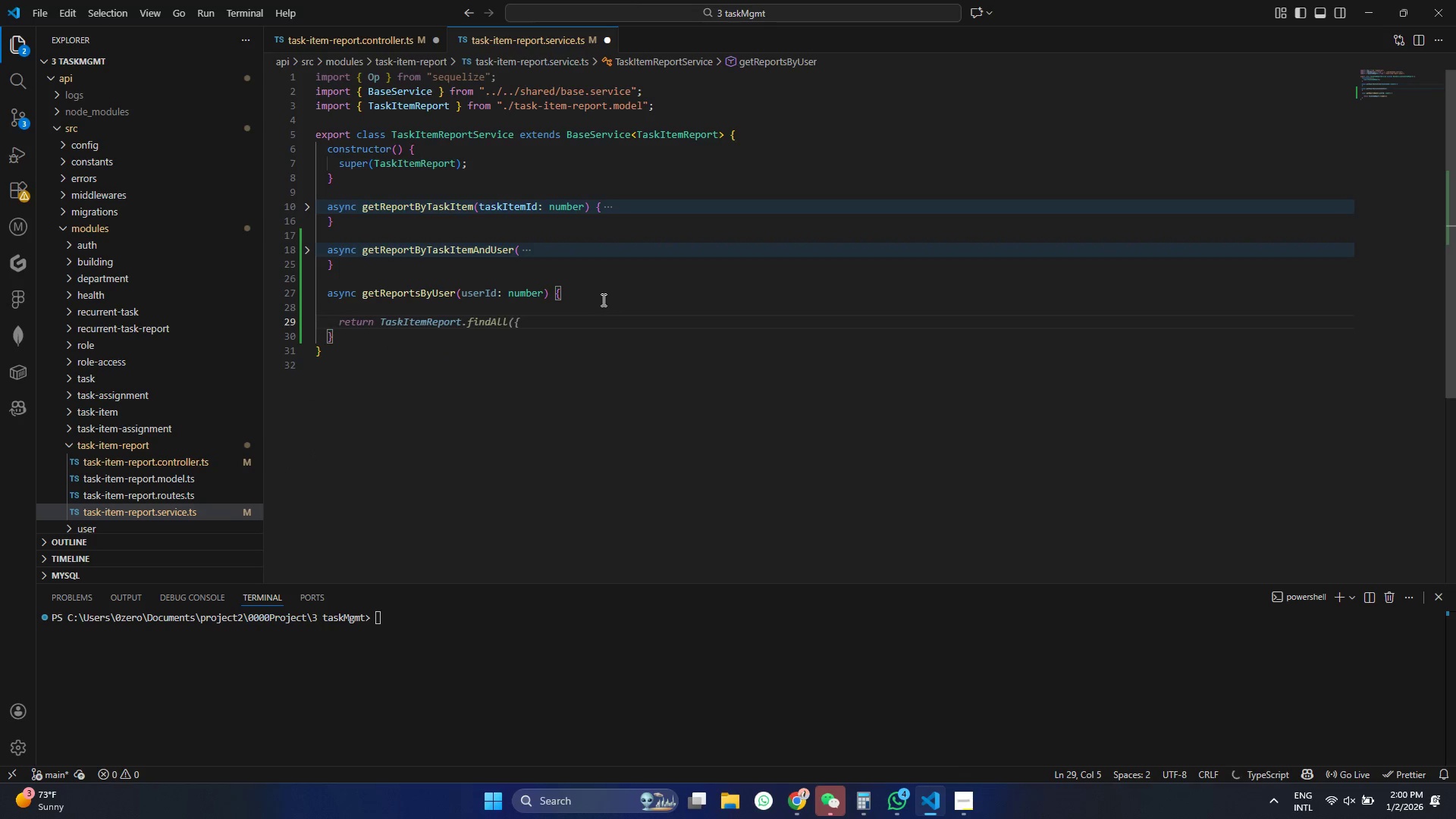 
key(ArrowUp)
 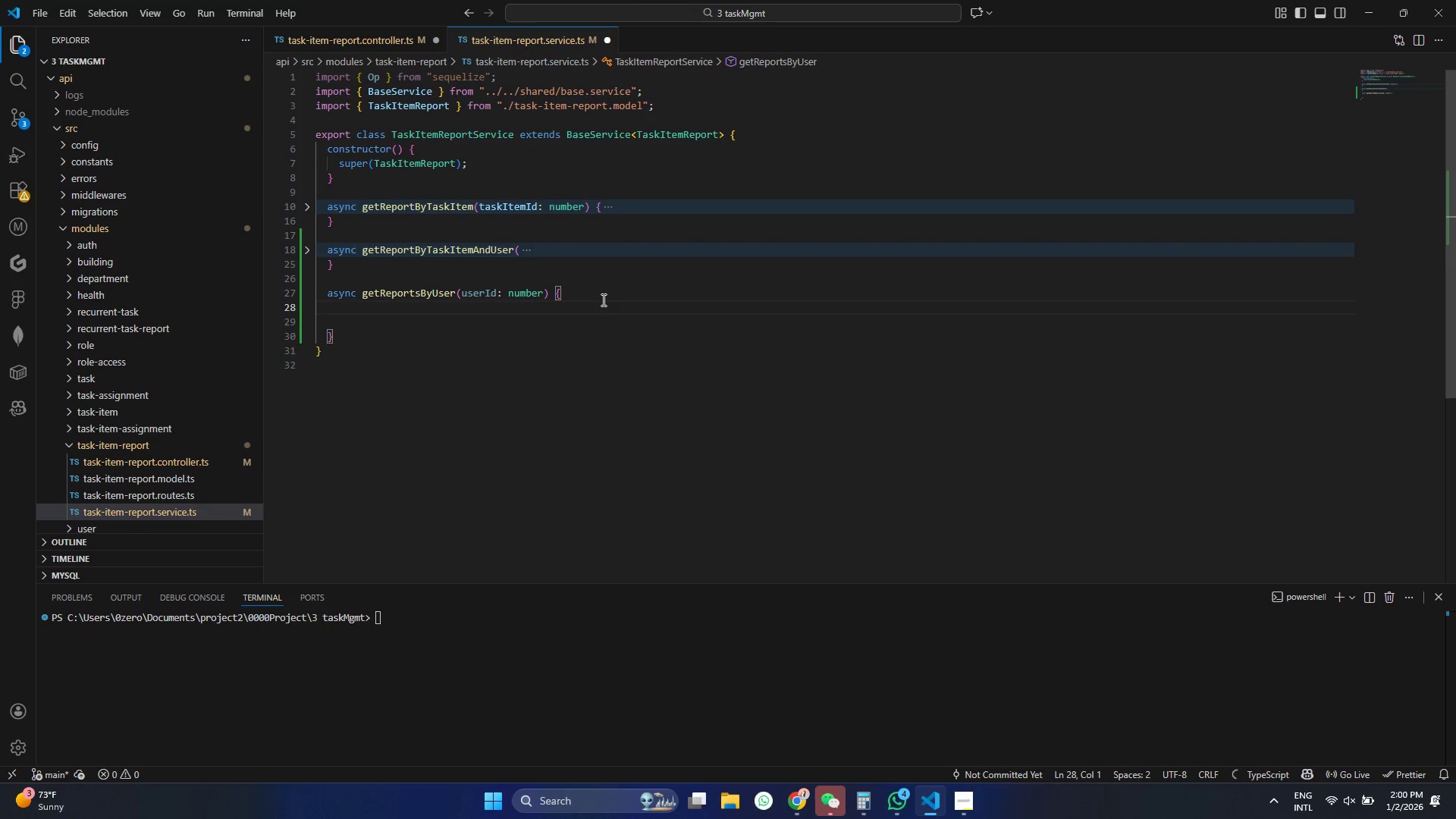 
key(Space)
 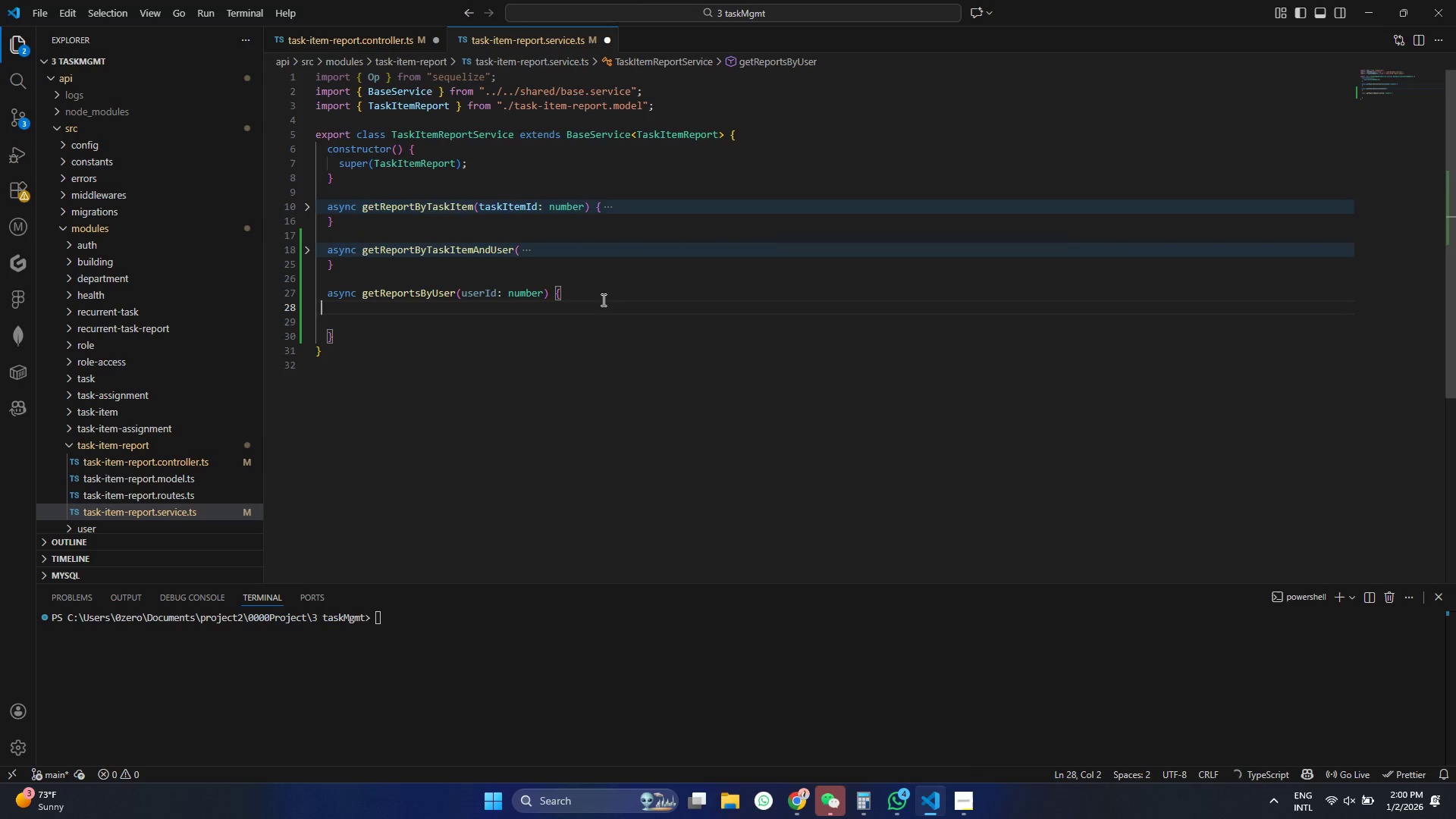 
key(Space)
 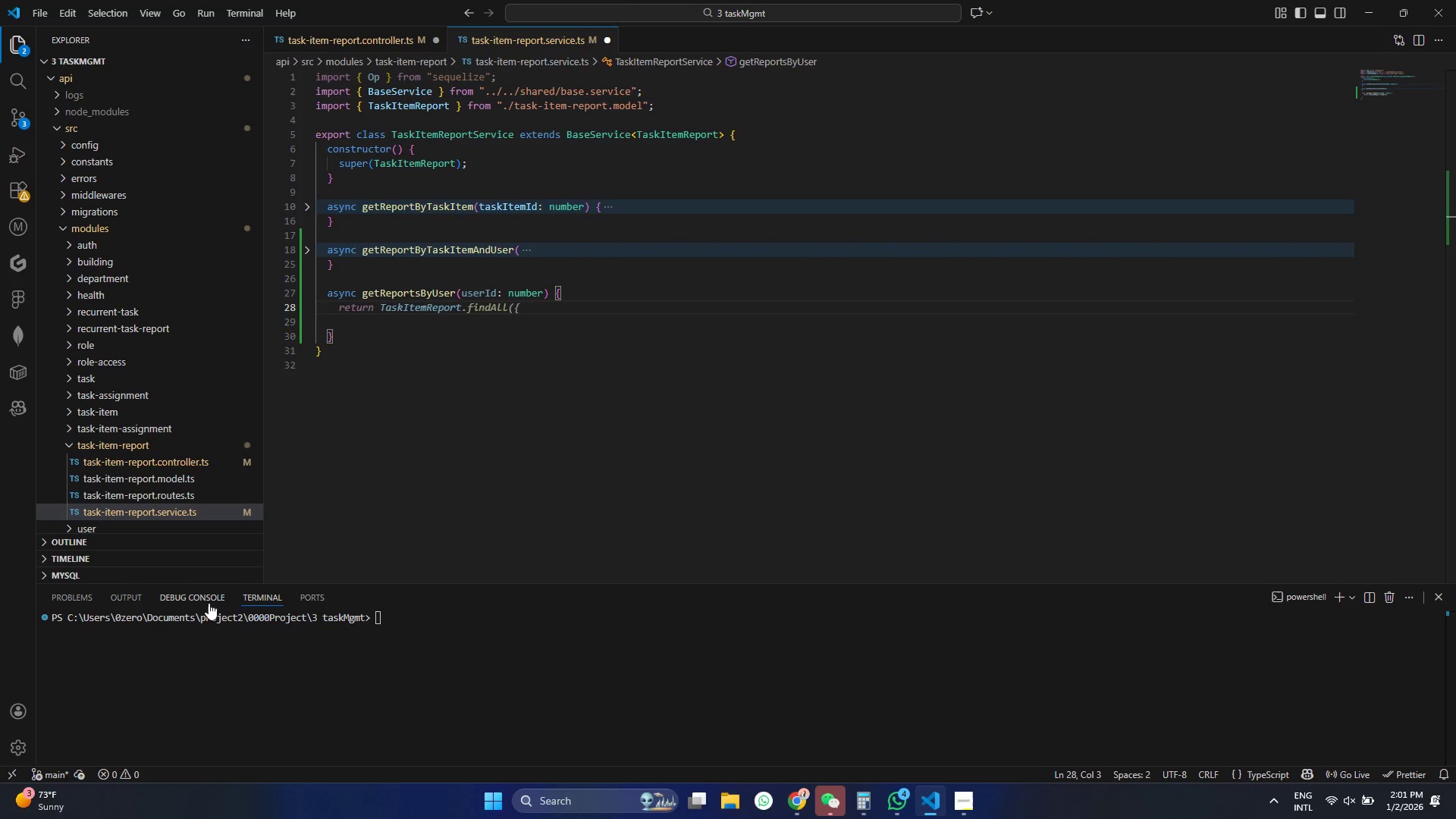 
wait(54.52)
 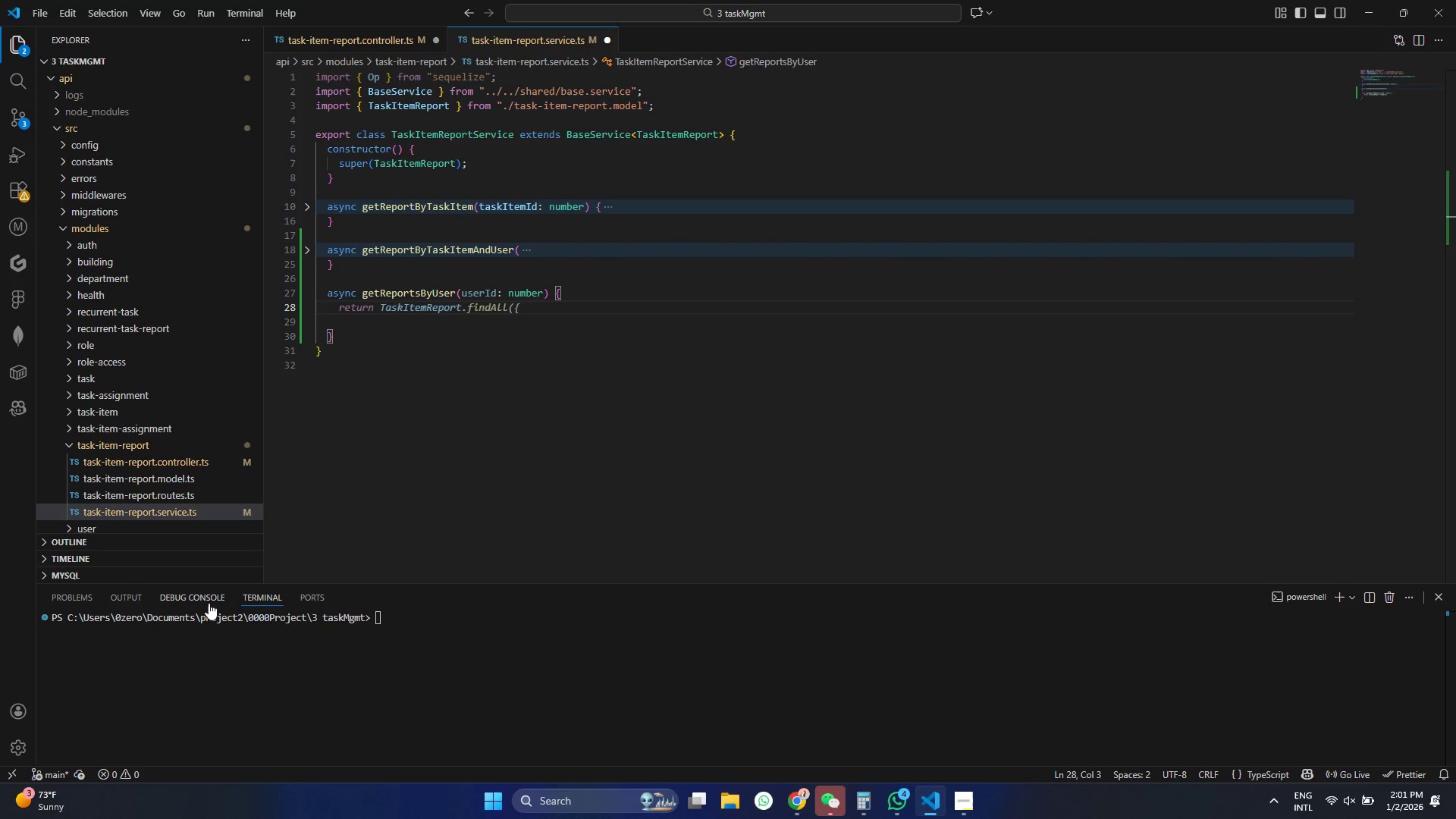 
left_click([313, 255])
 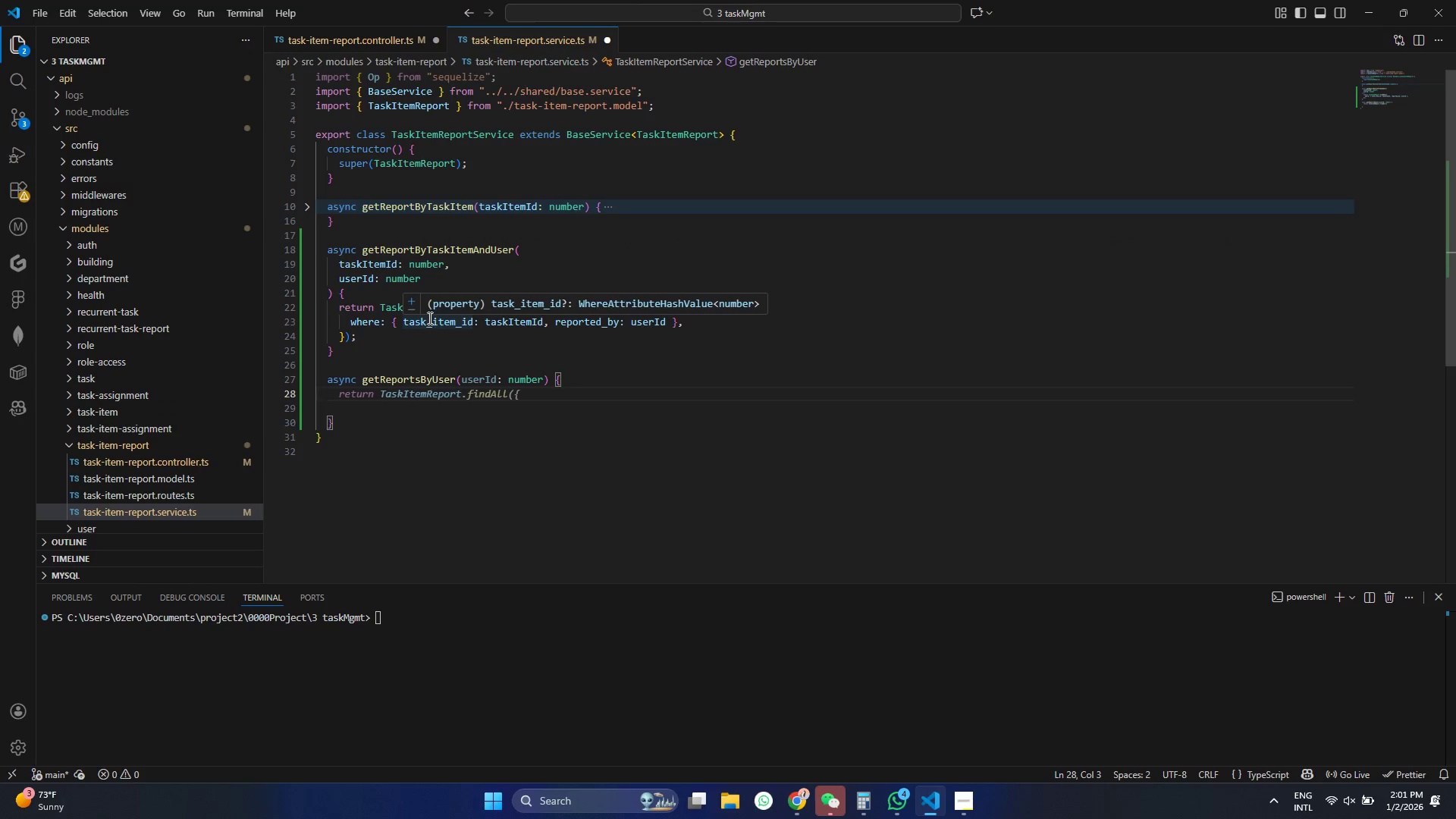 
left_click([409, 344])
 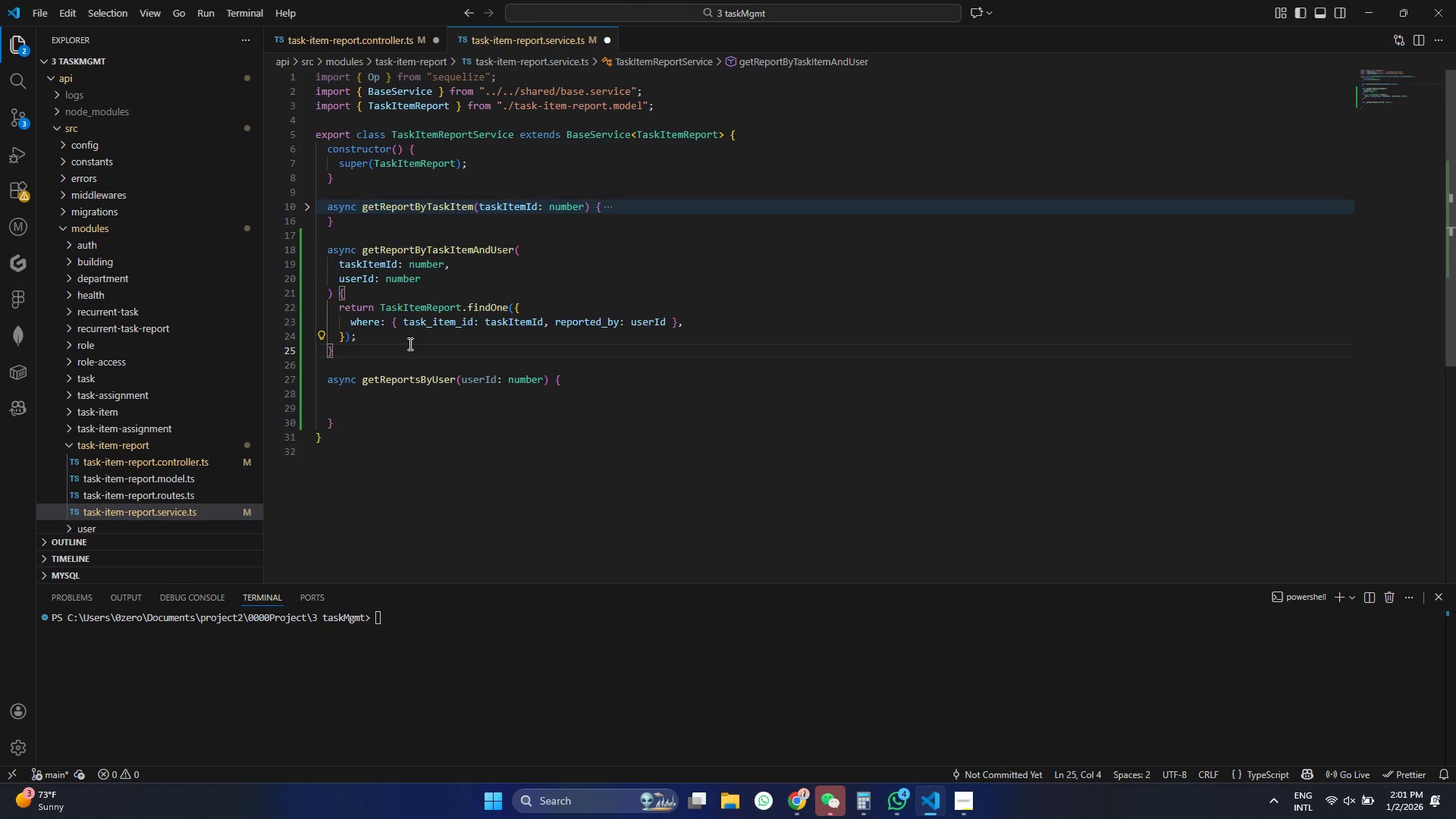 
wait(10.66)
 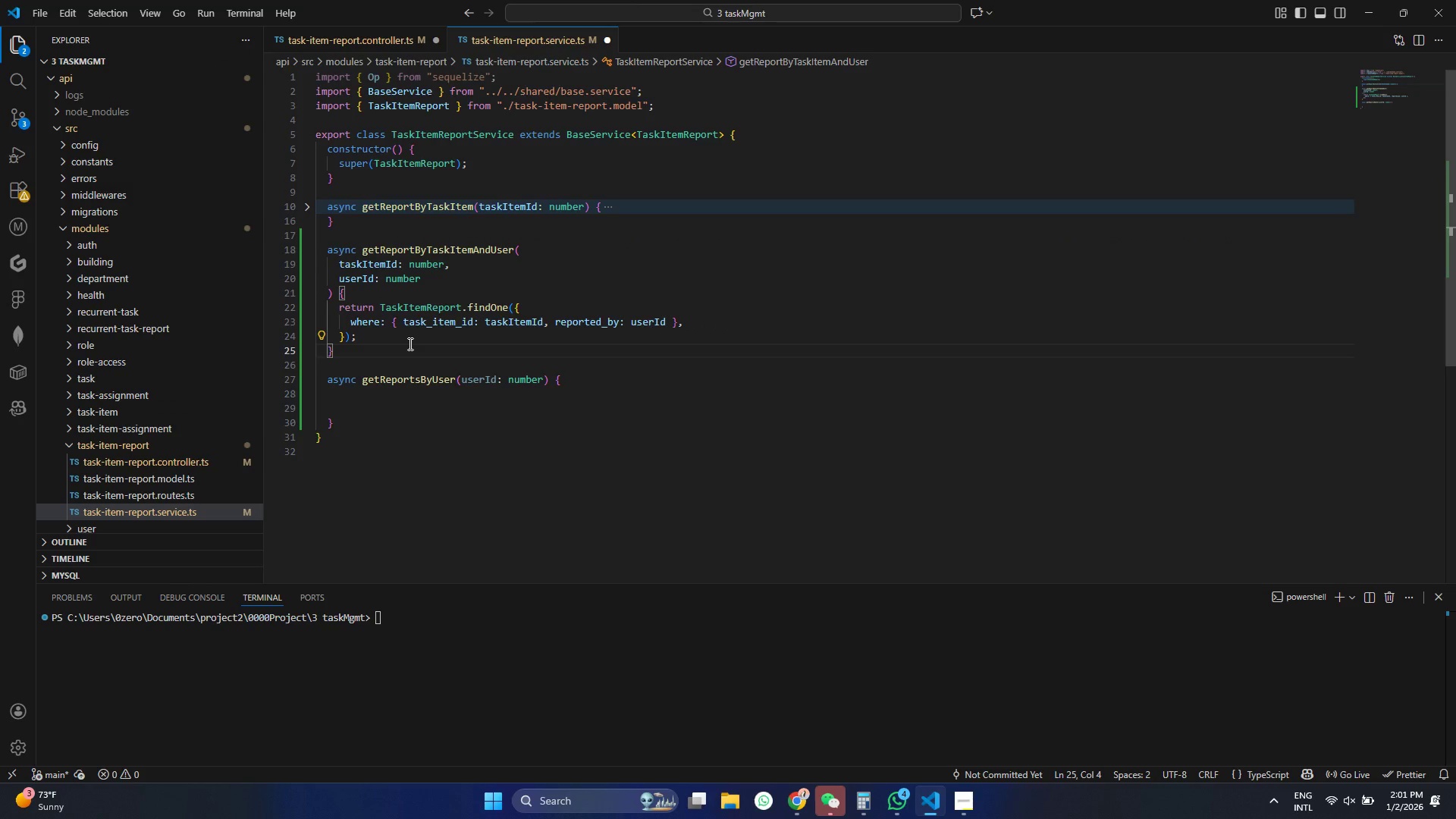 
left_click([686, 313])
 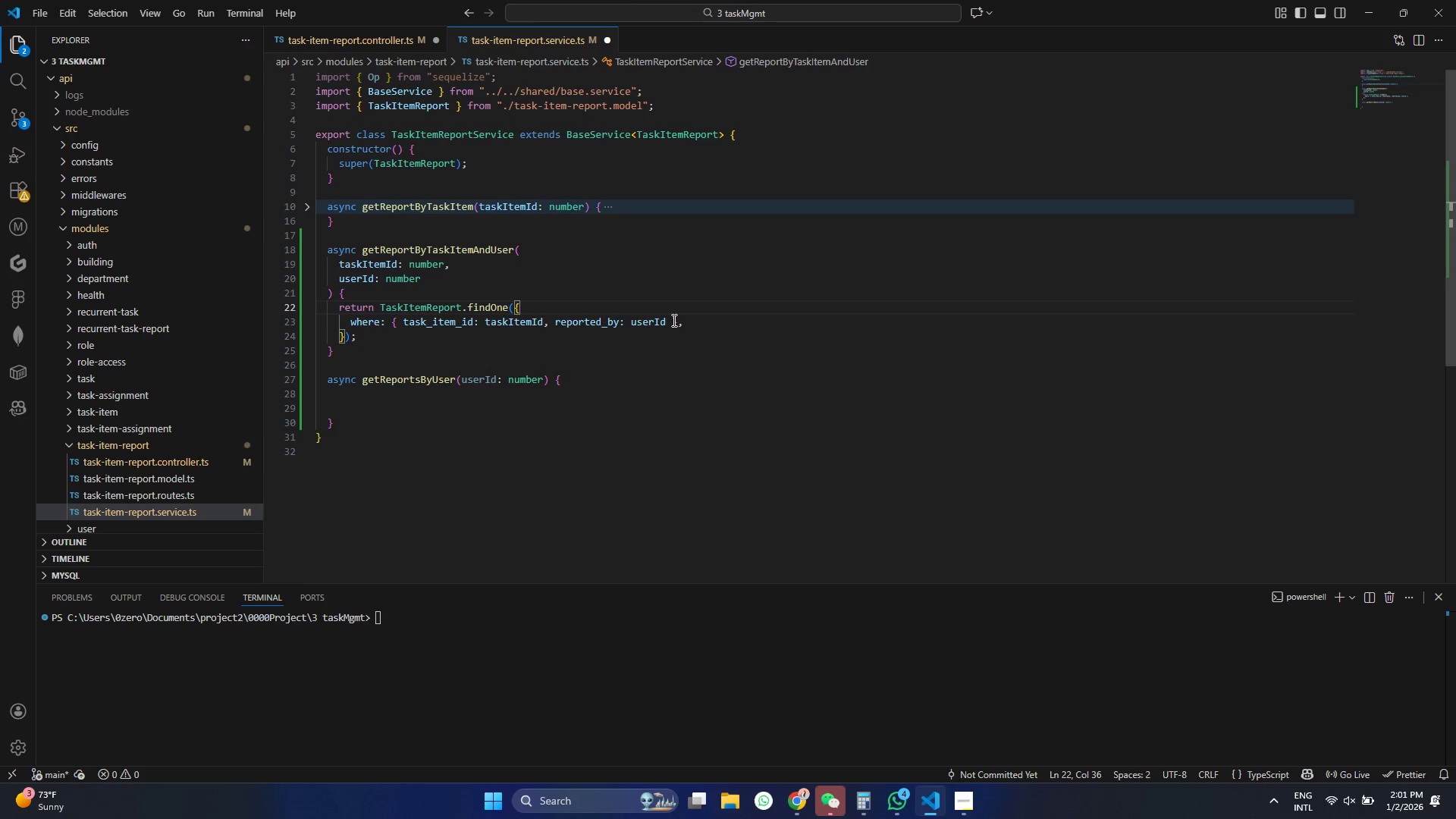 
left_click([673, 320])
 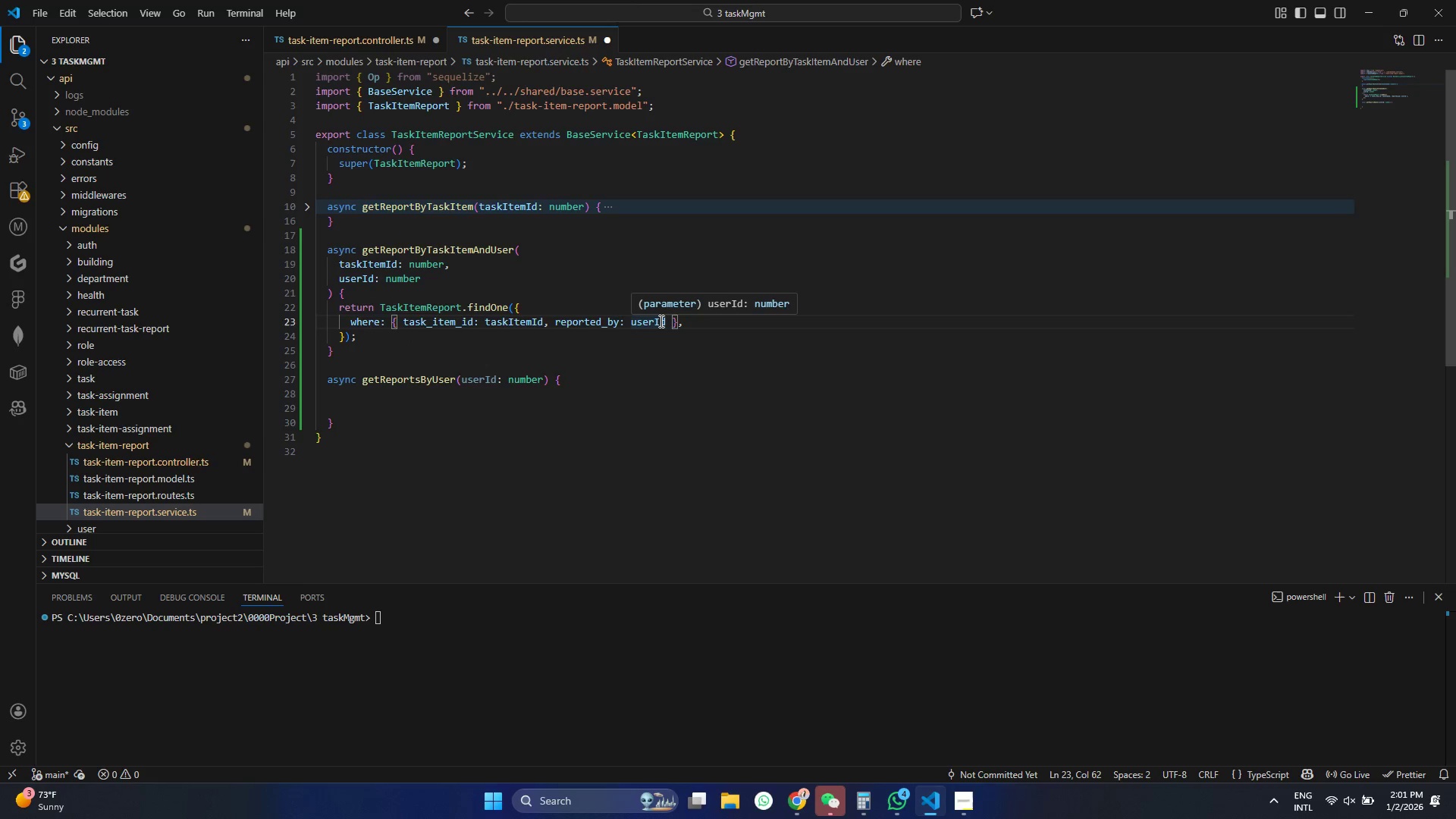 
key(ArrowRight)
 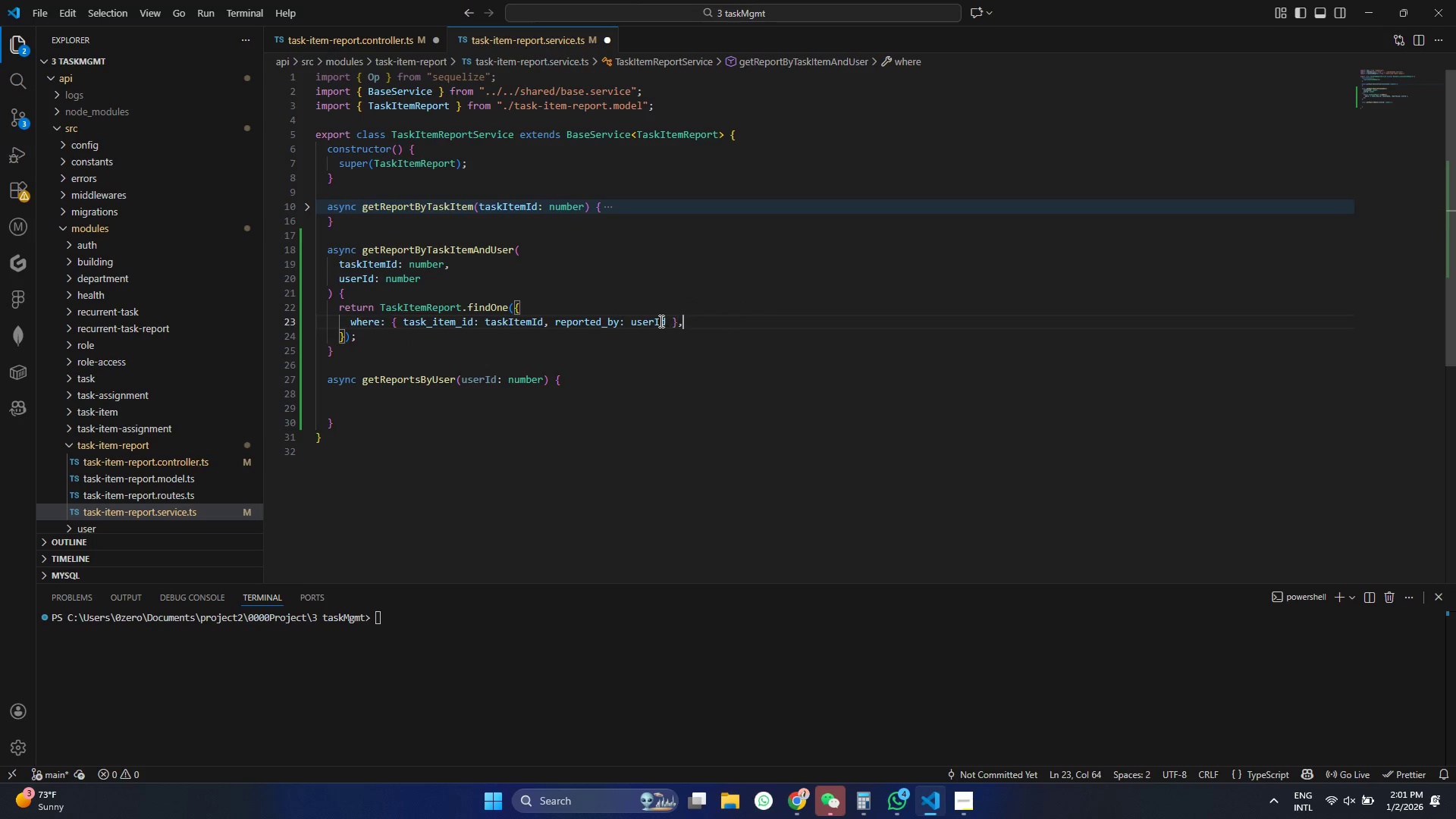 
key(ArrowRight)
 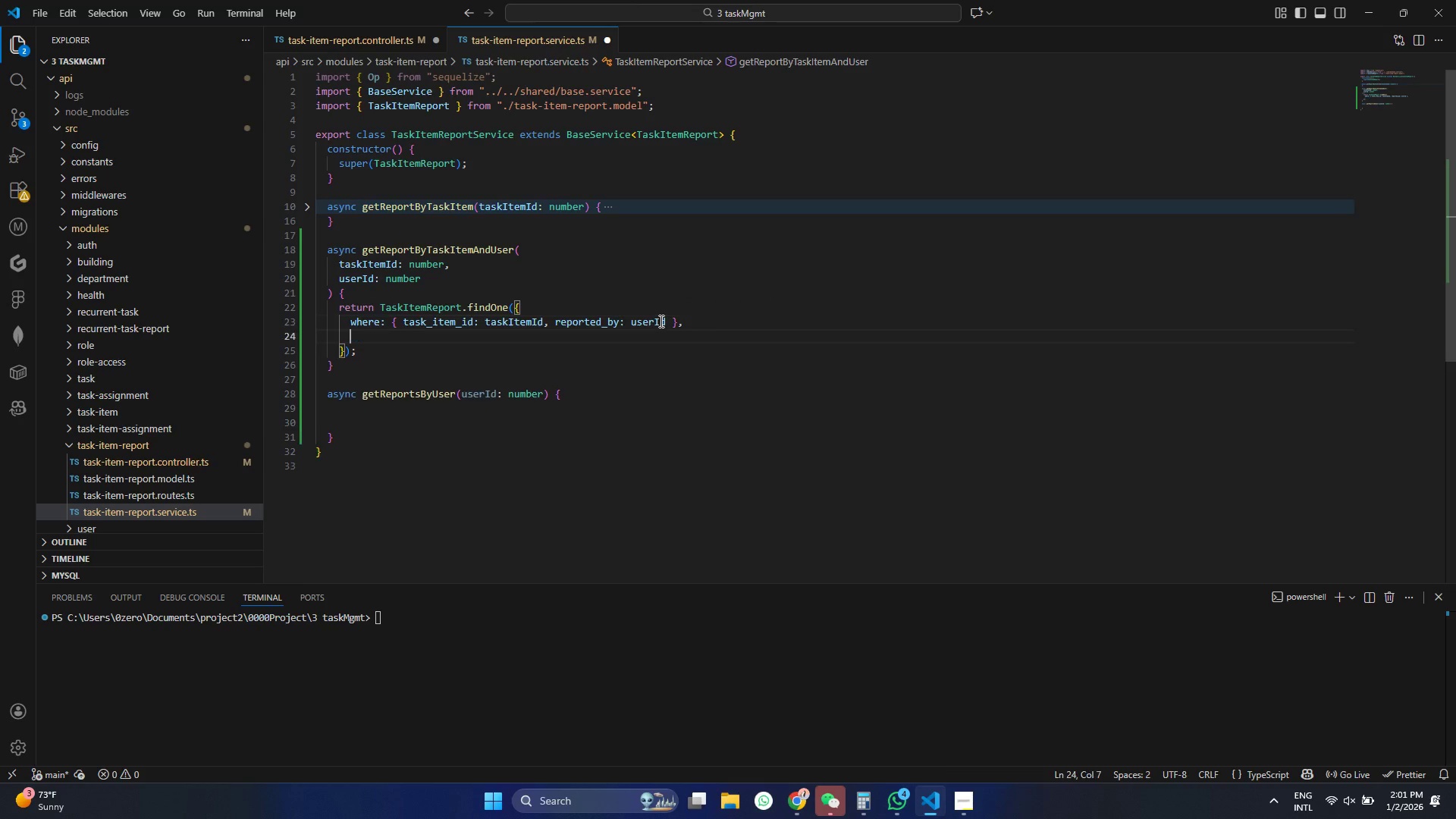 
key(Enter)
 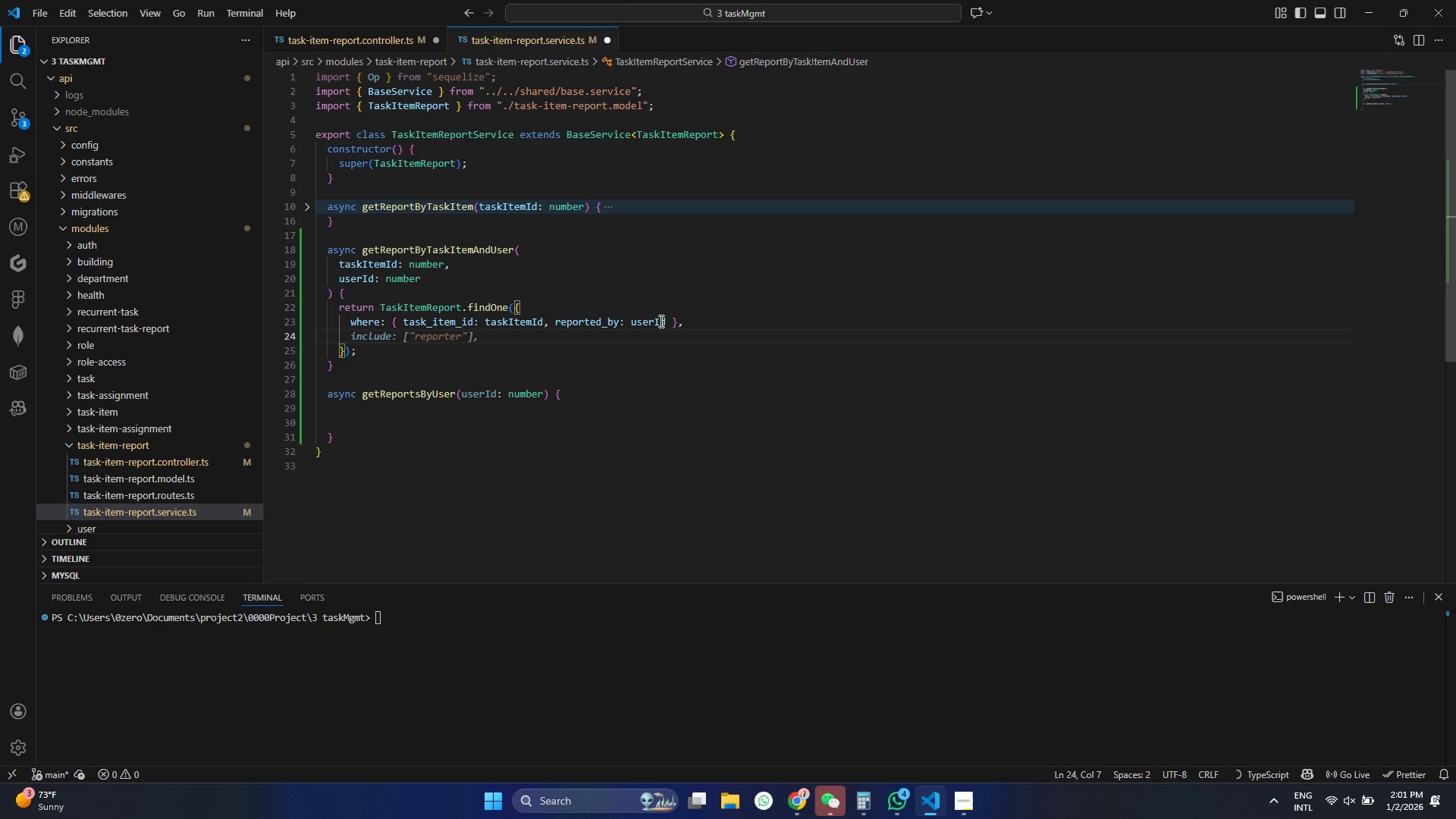 
type(inclde)
 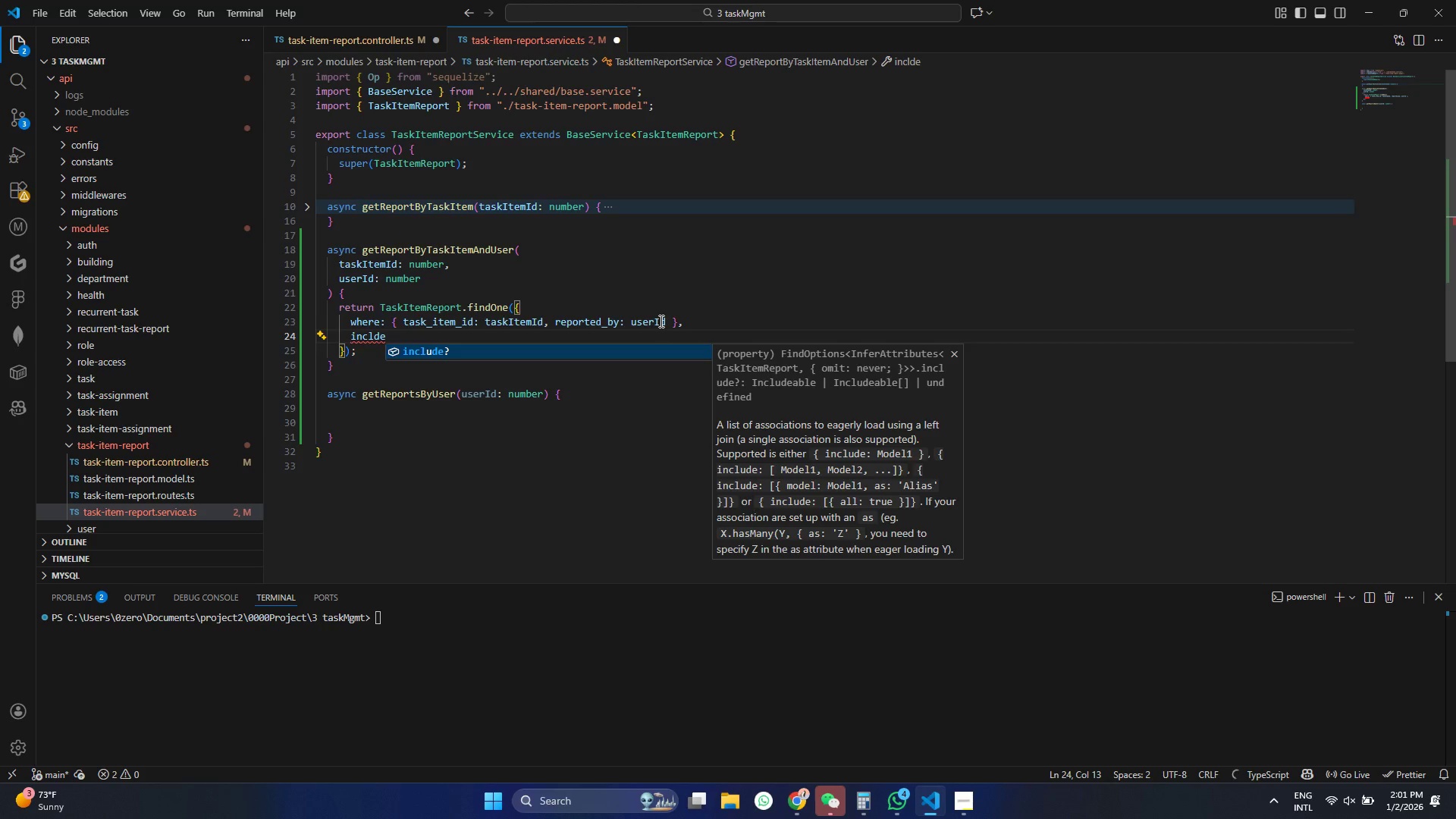 
key(Enter)
 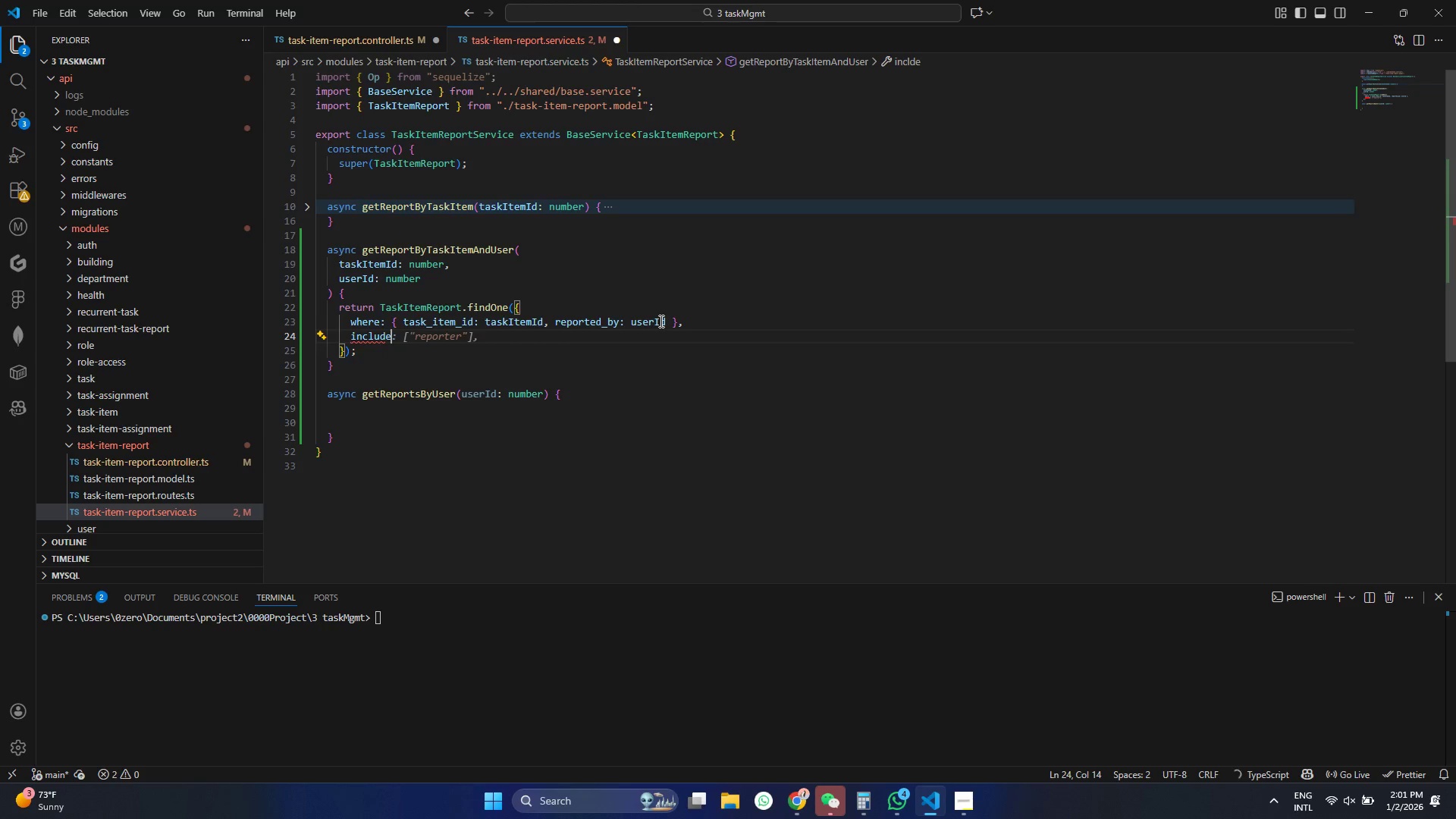 
key(Shift+Semicolon)
 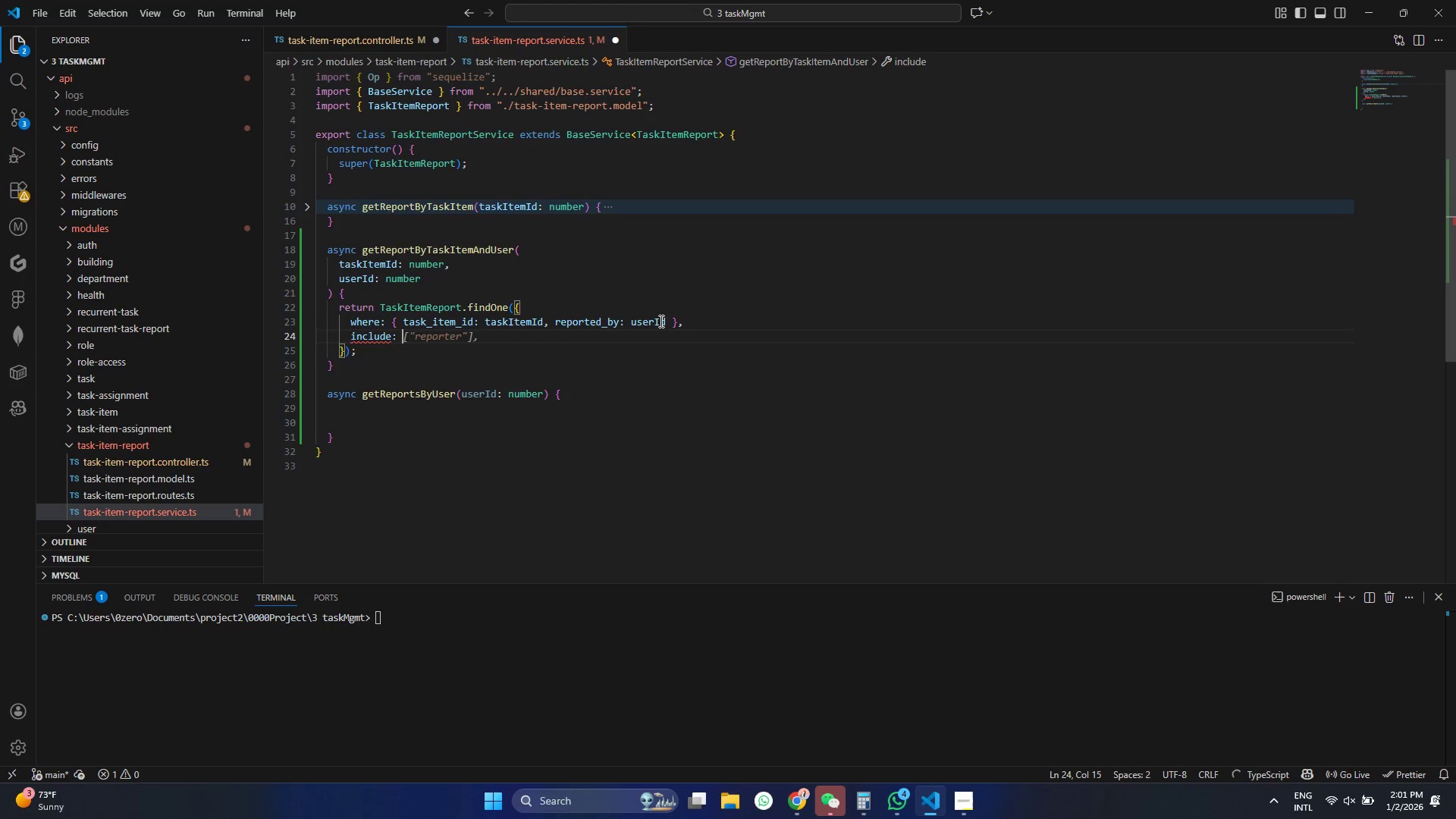 
key(Space)
 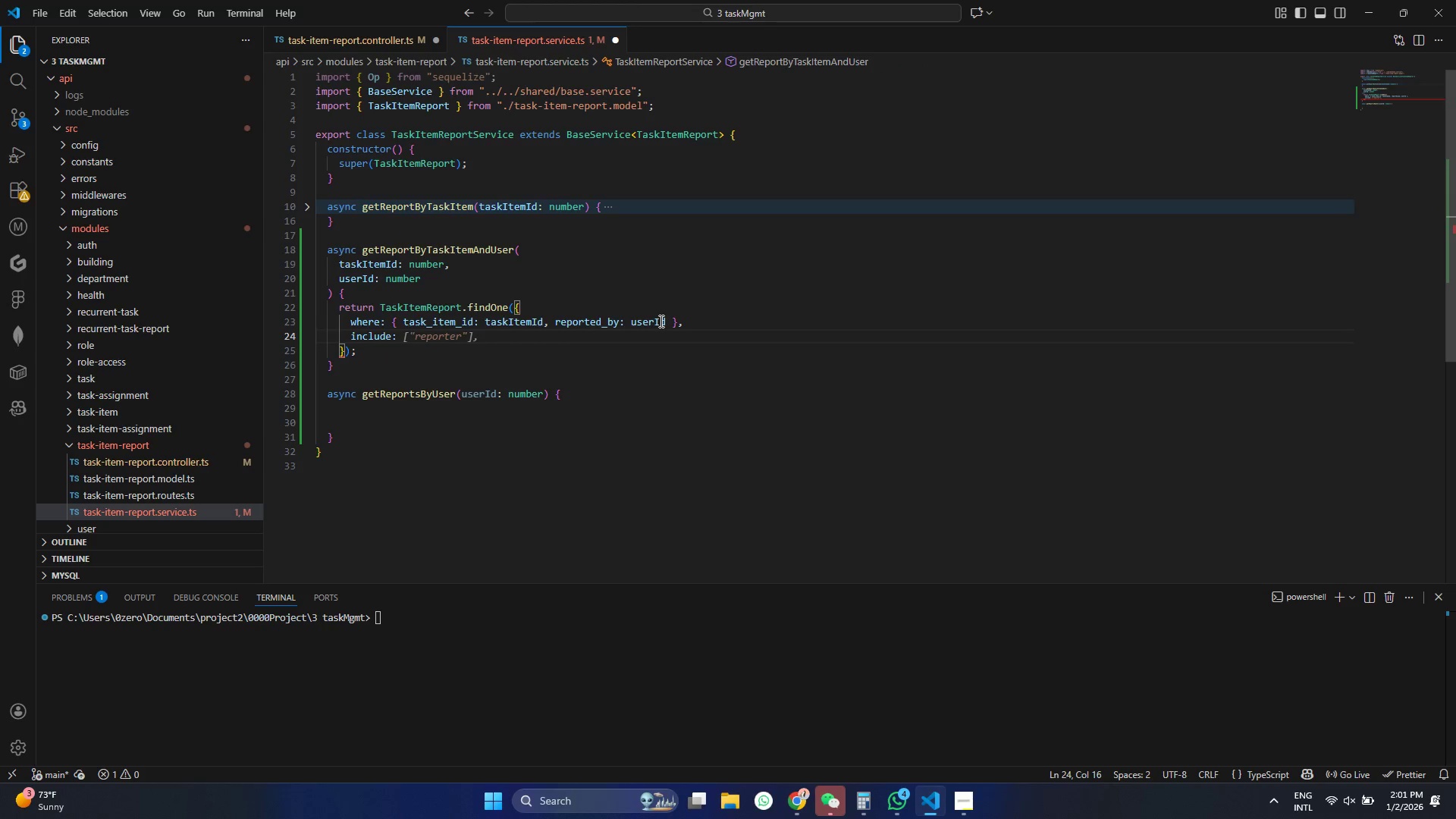 
key(BracketLeft)
 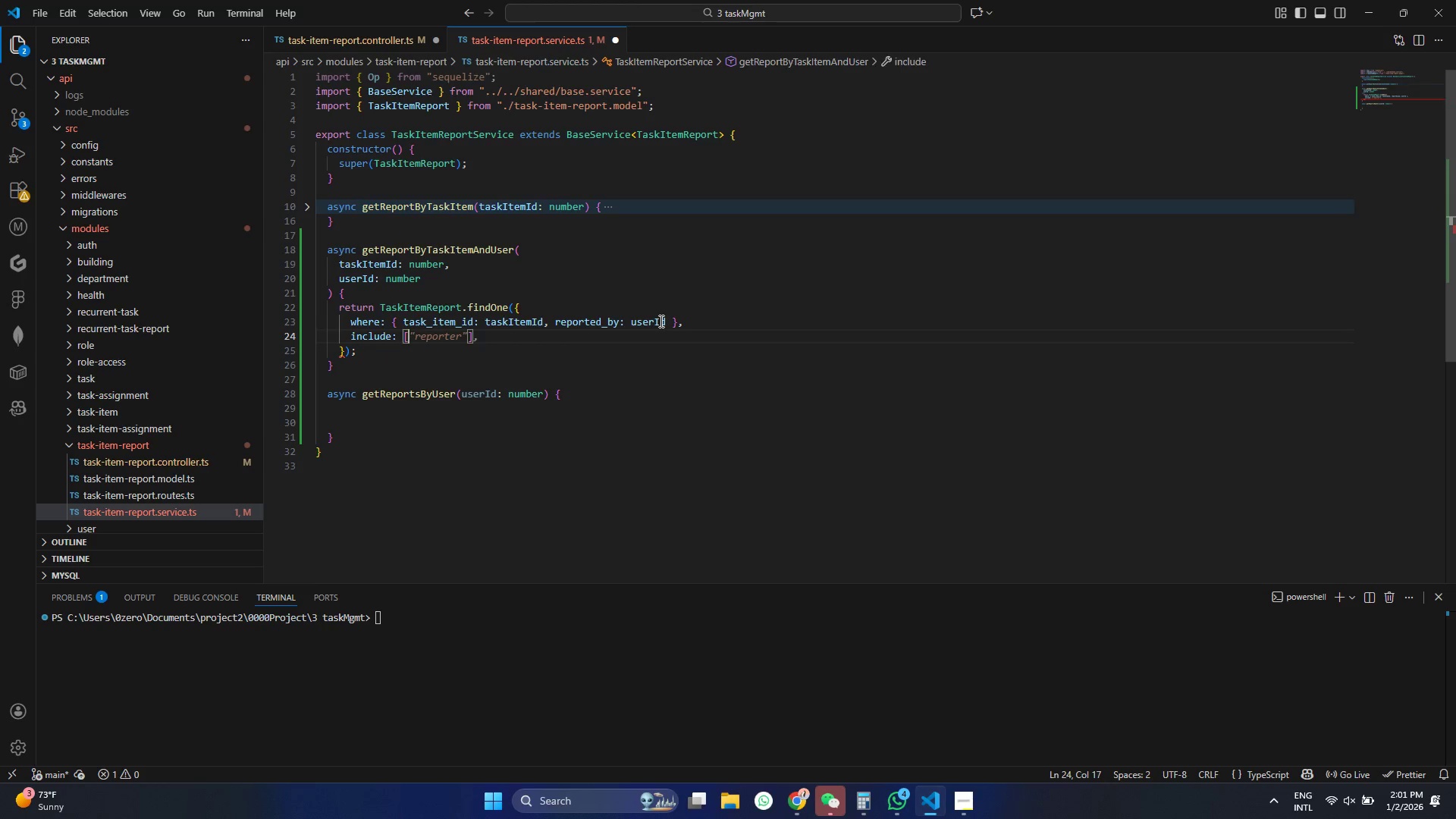 
key(Shift+Quote)
 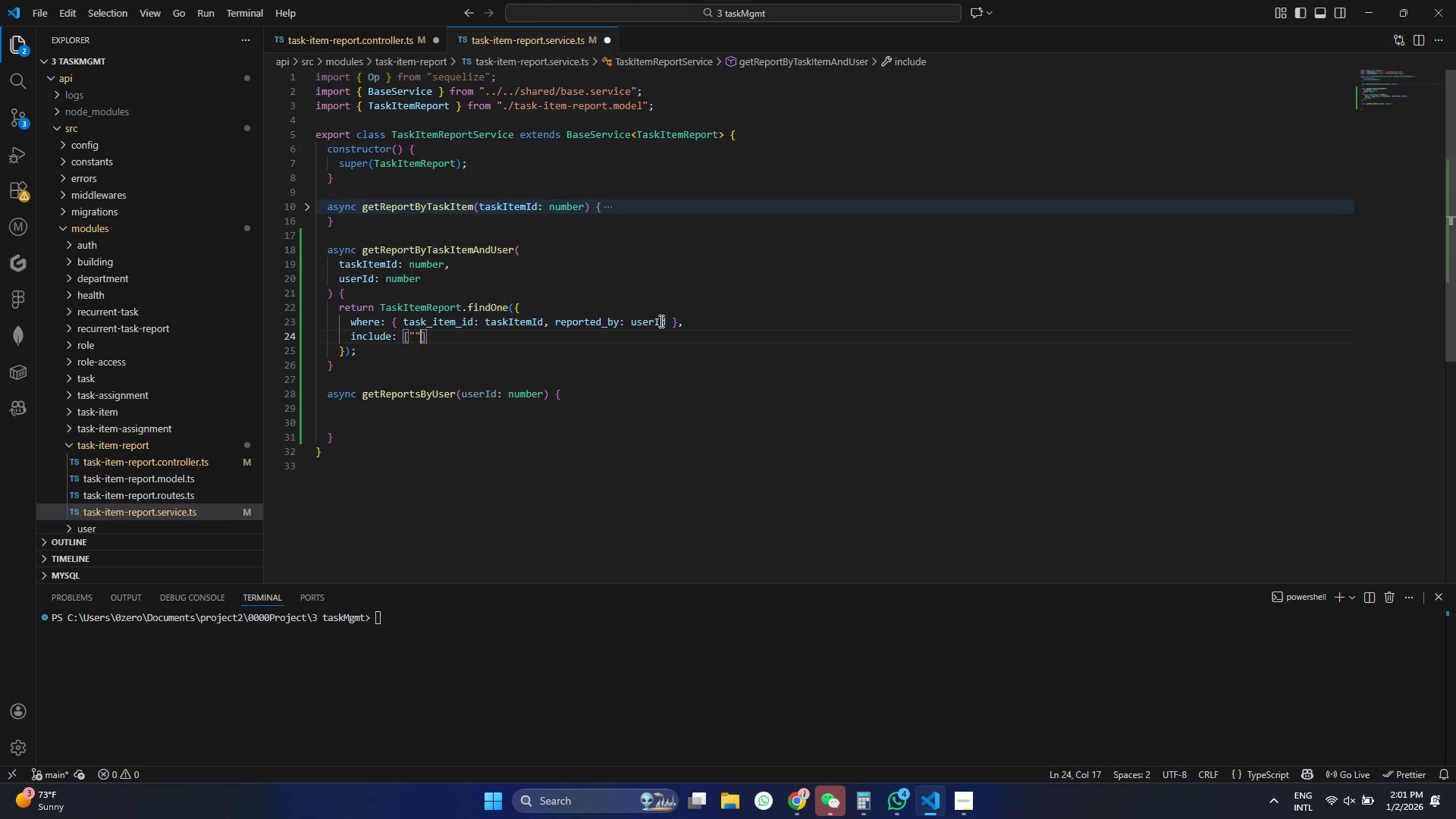 
key(Shift+Quote)
 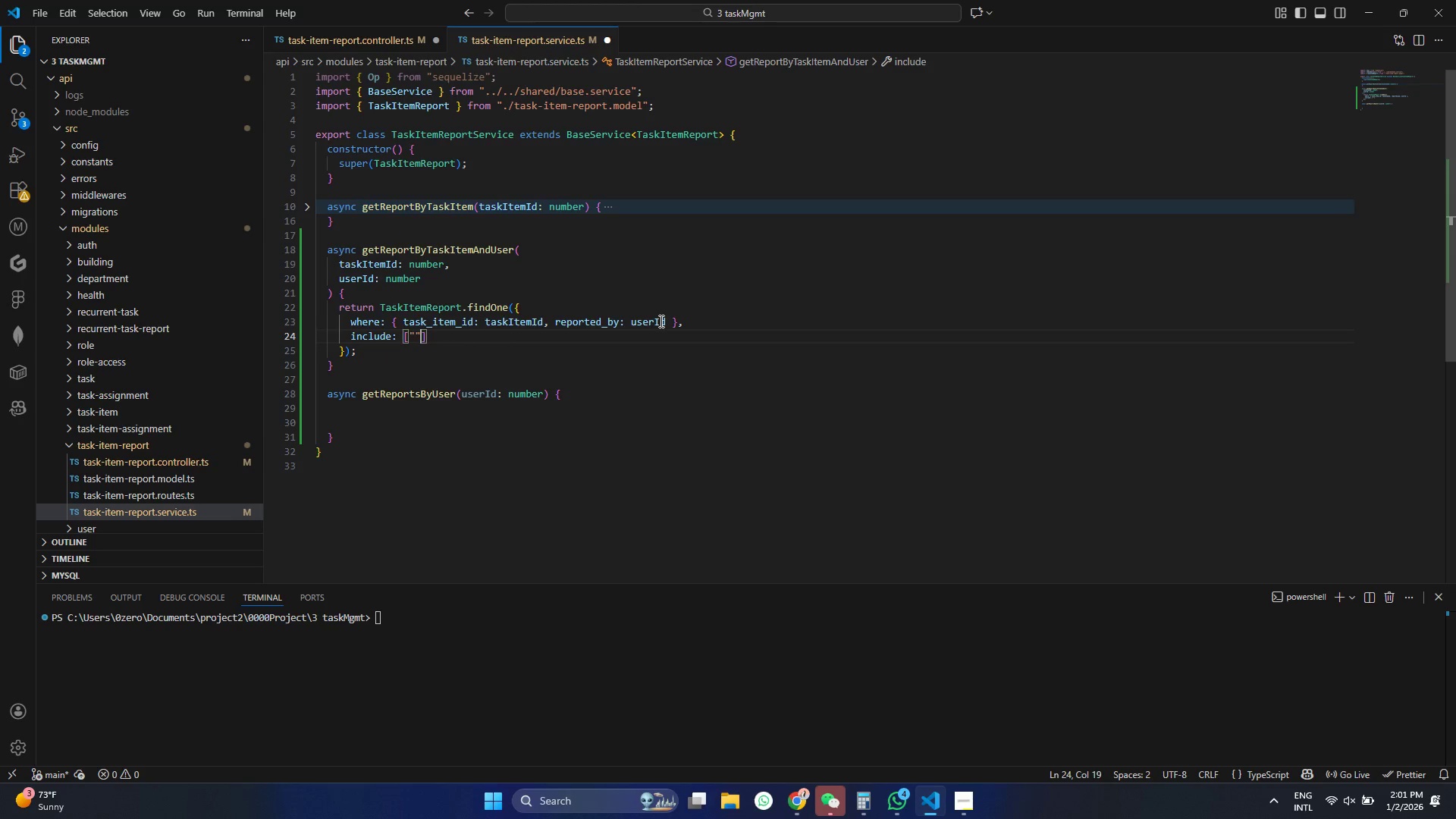 
key(ArrowLeft)
 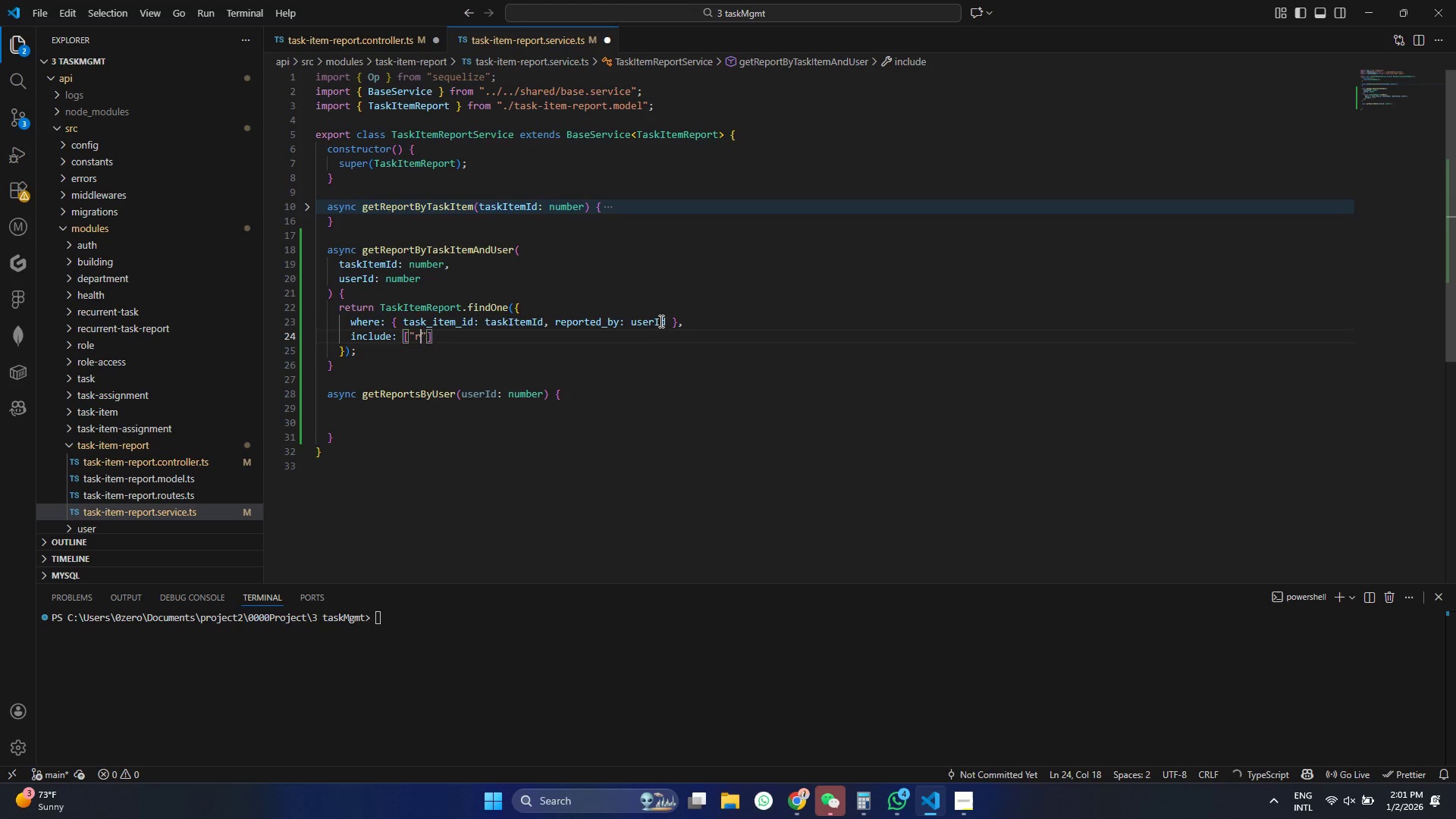 
type(re)
key(Tab)
 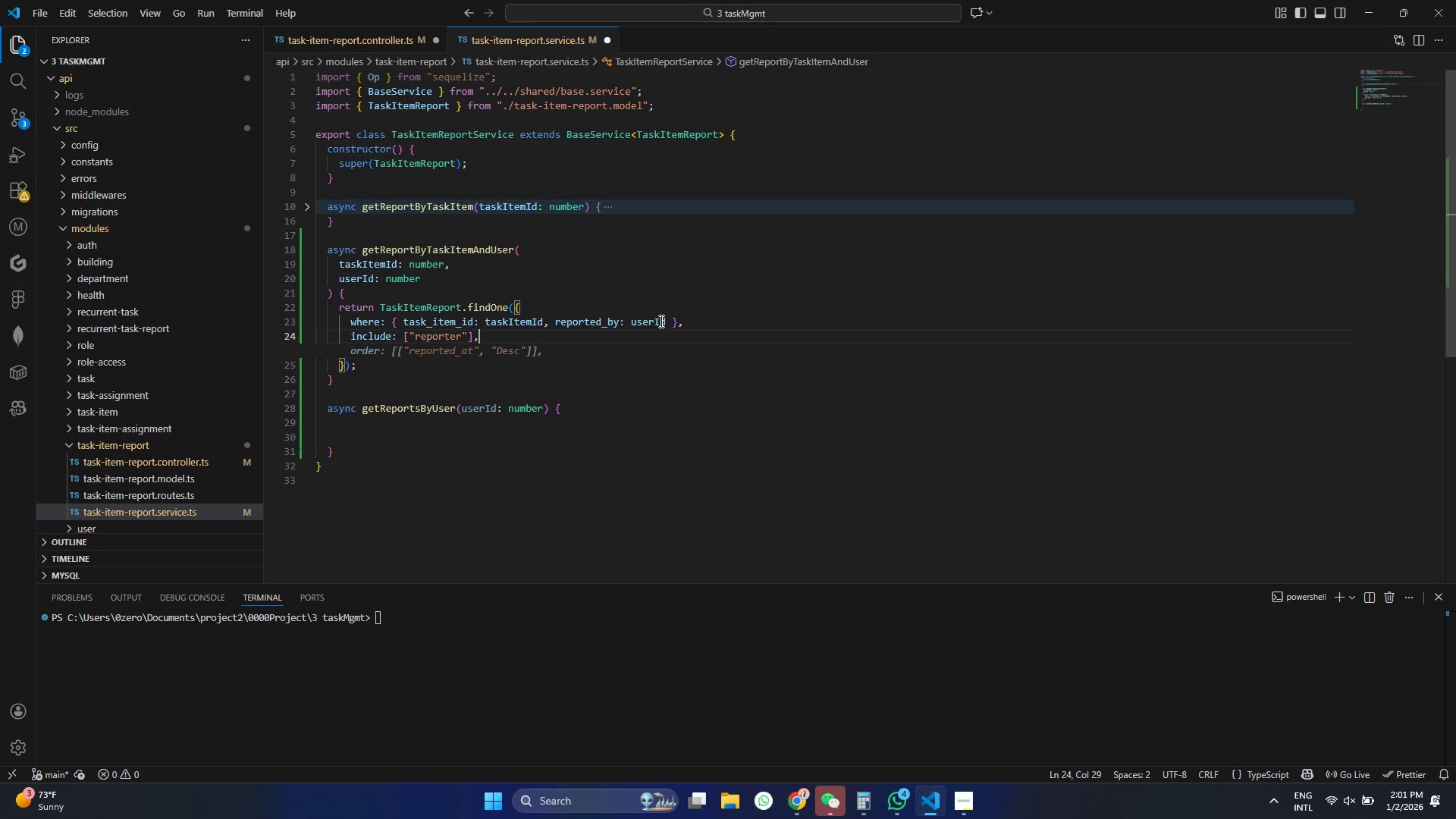 
key(Control+ControlLeft)
 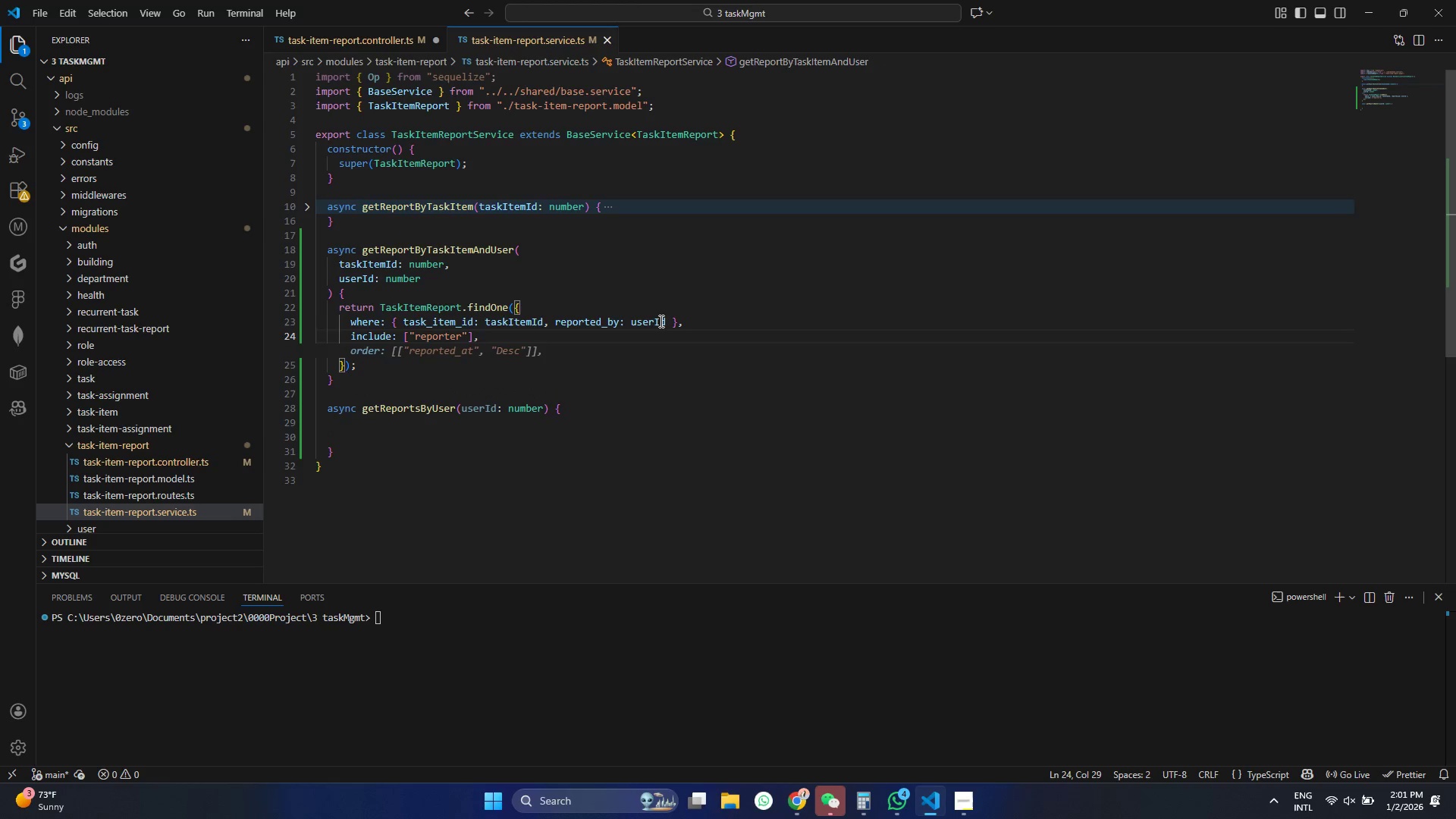 
key(Control+S)
 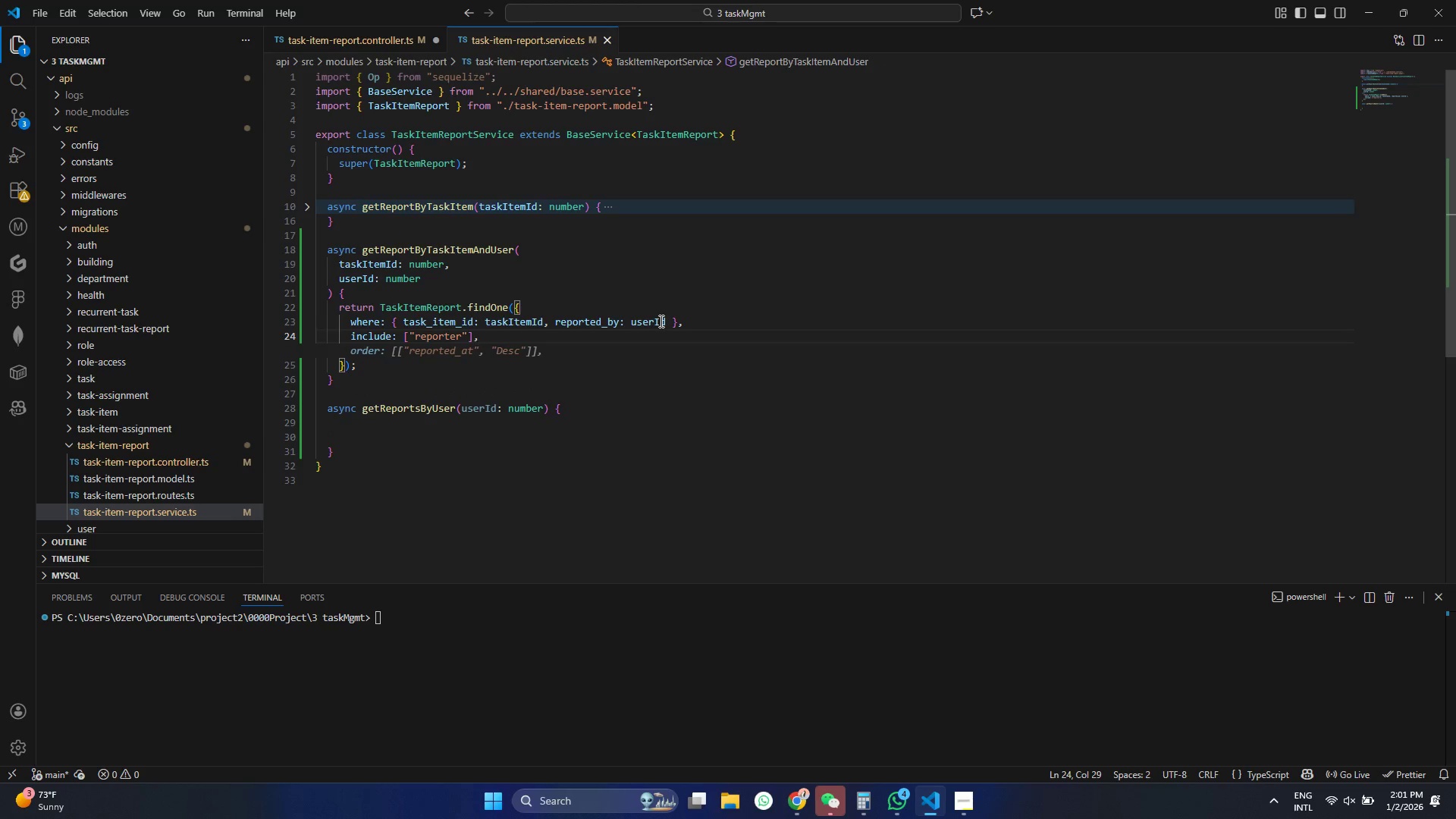 
key(Tab)
 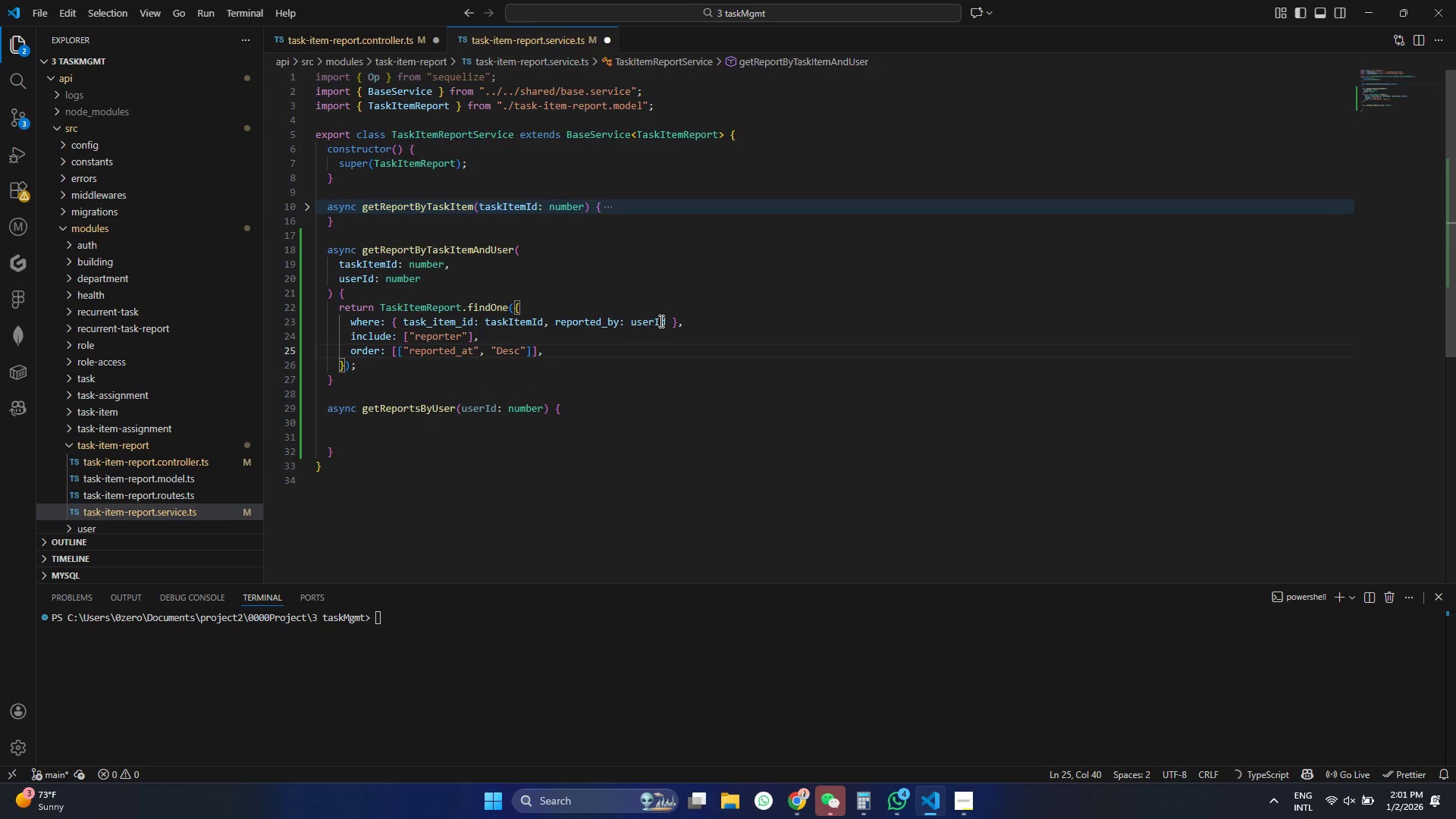 
key(Control+ControlLeft)
 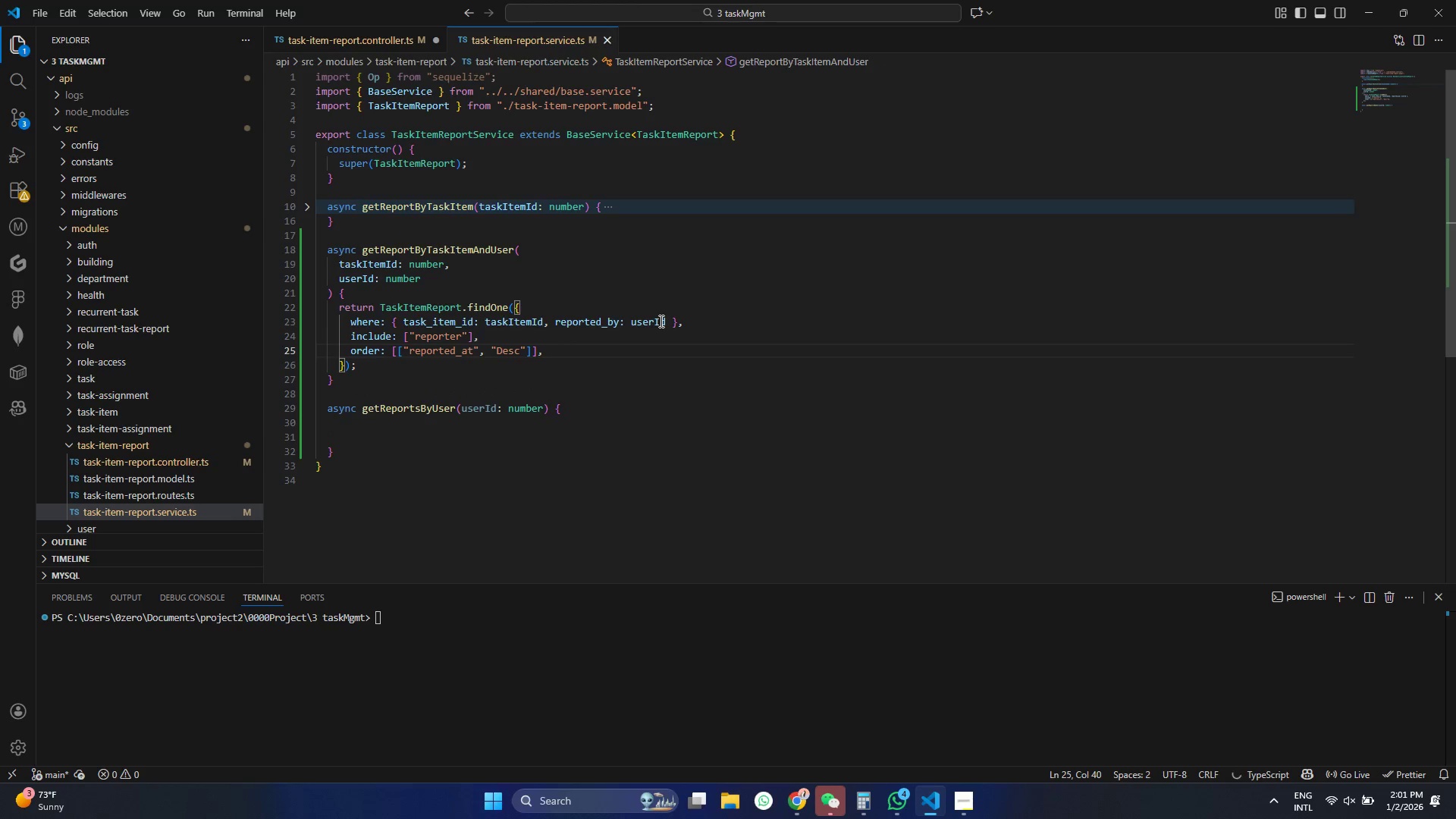 
key(Control+S)
 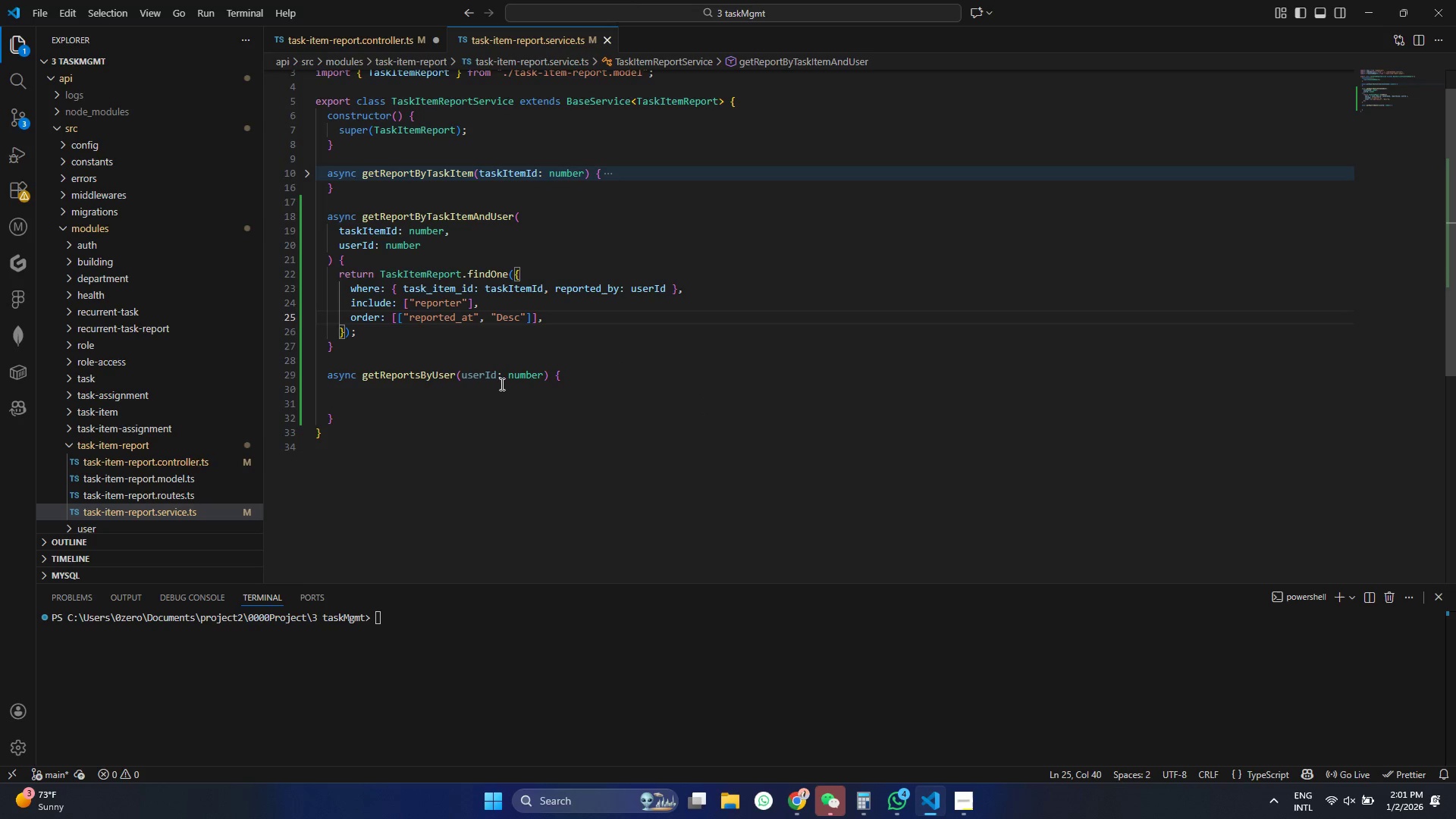 
wait(5.02)
 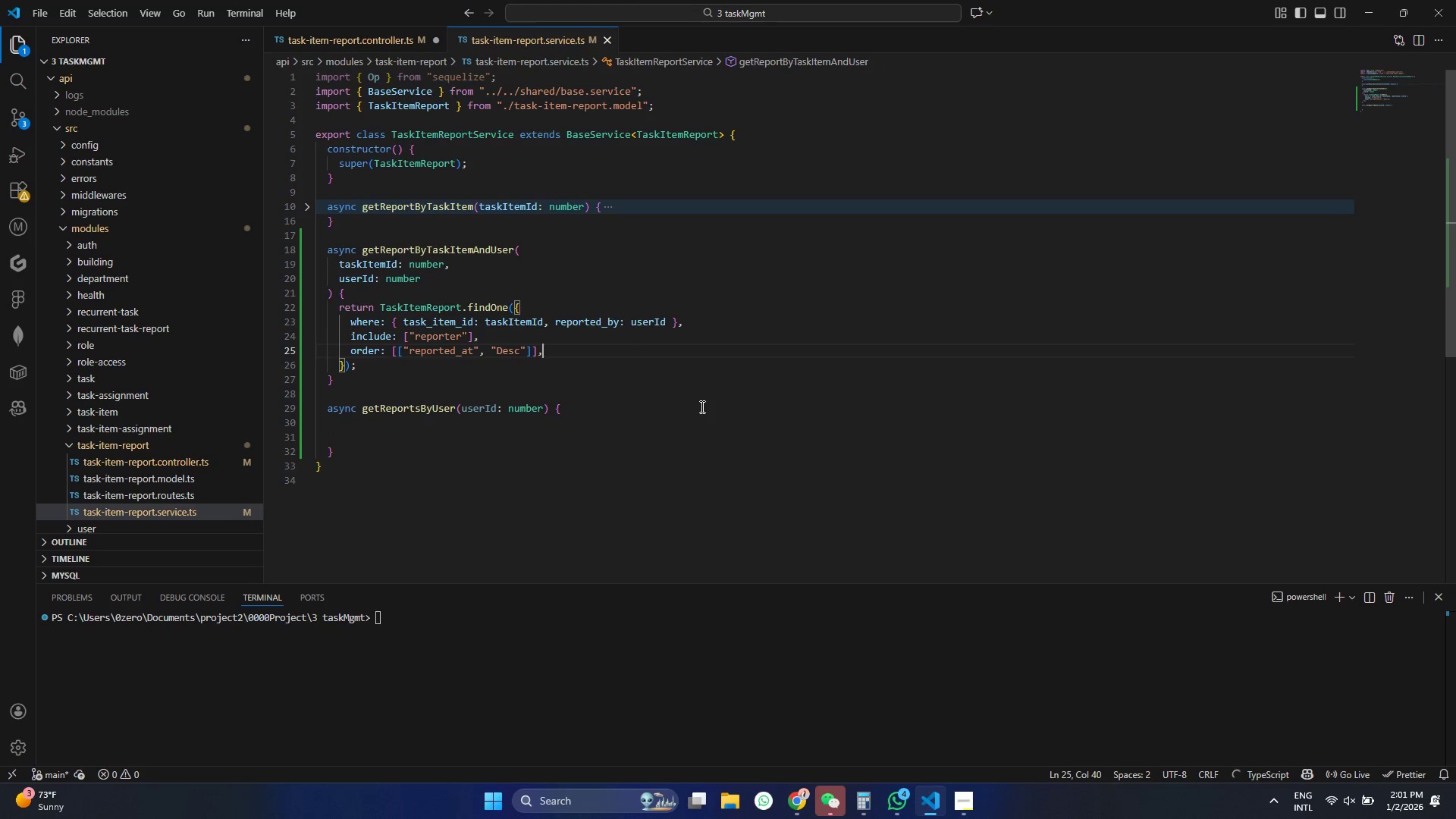 
type(ret)
 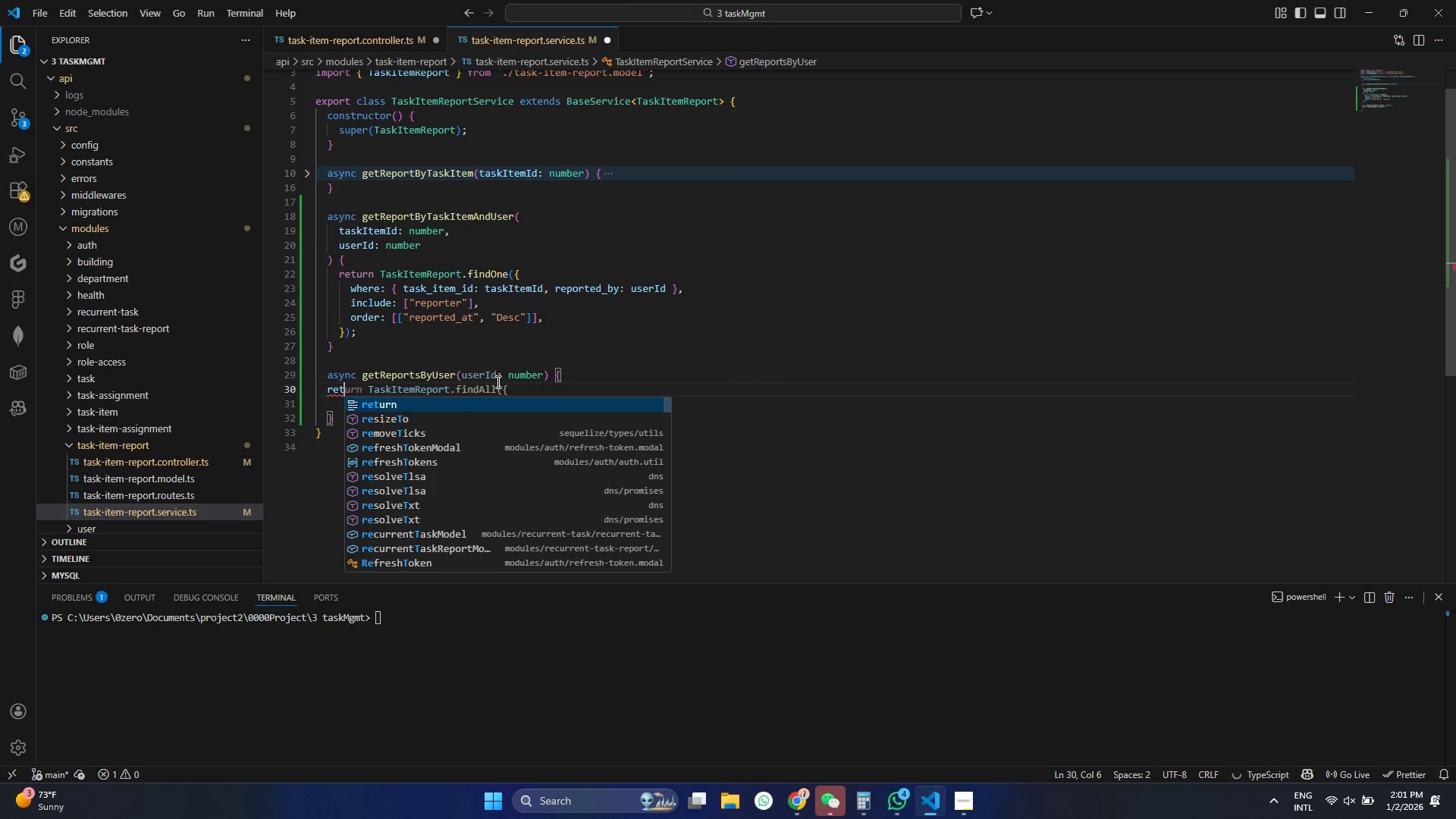 
key(Enter)
 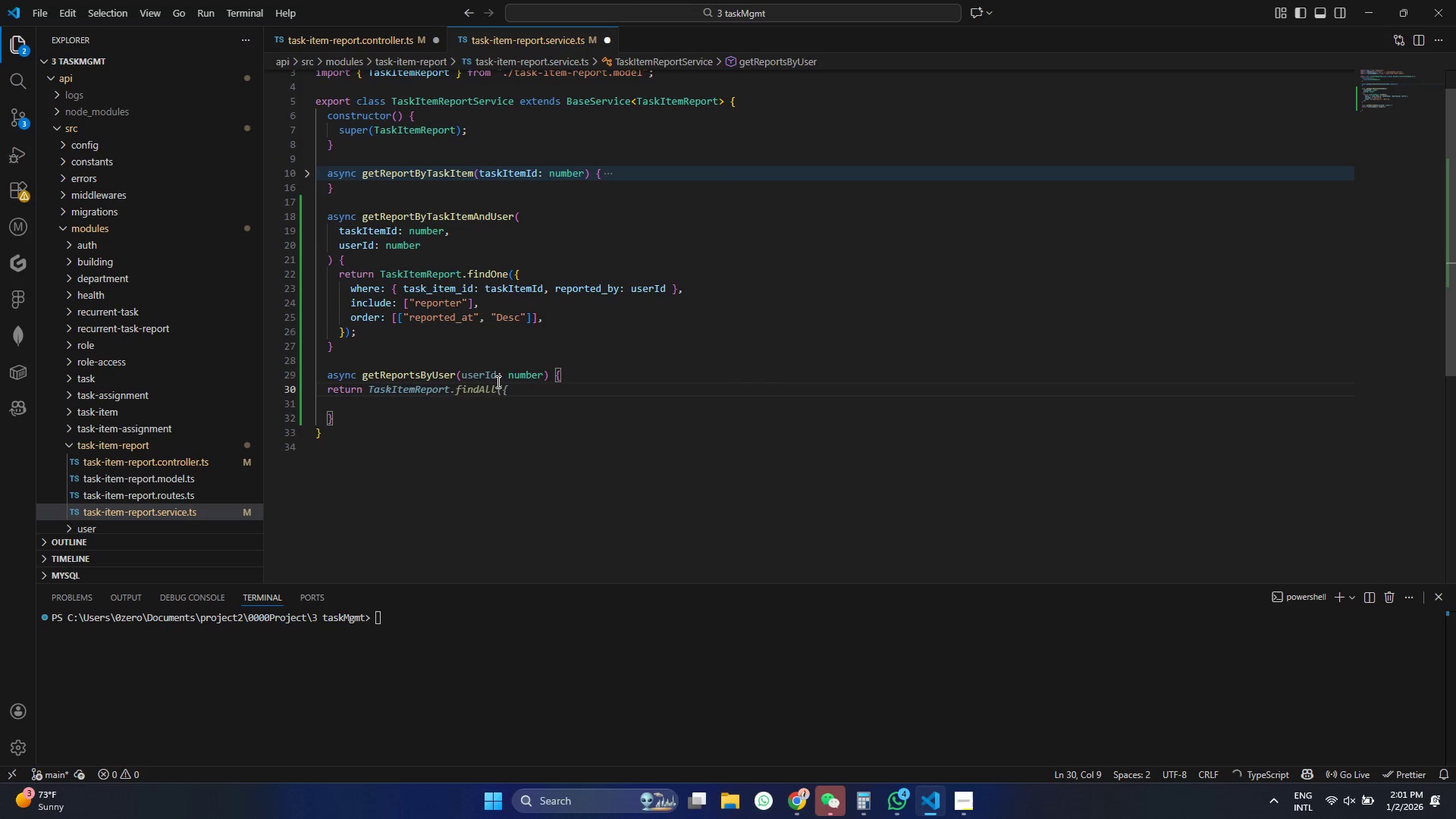 
key(Space)
 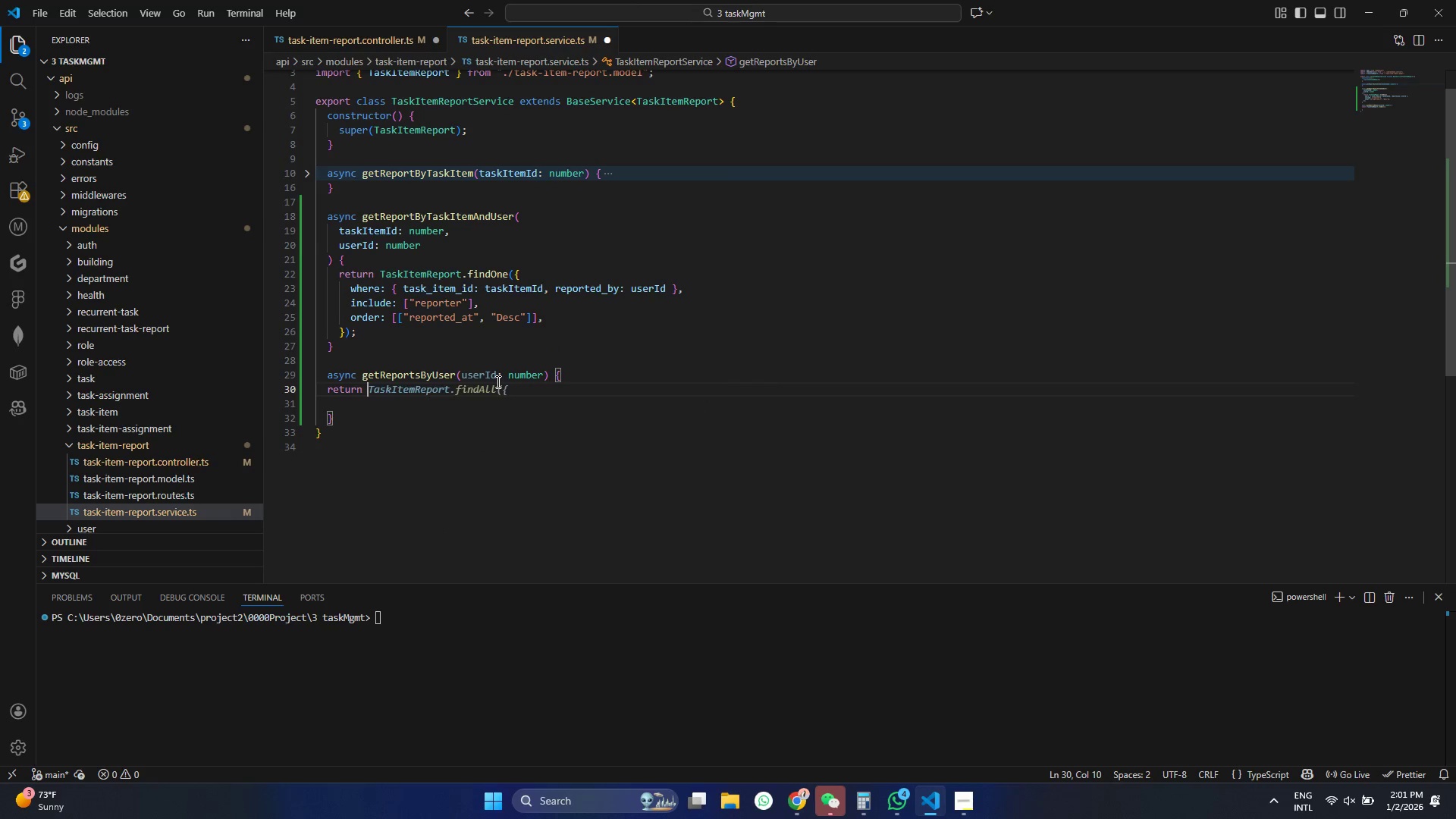 
key(Tab)
 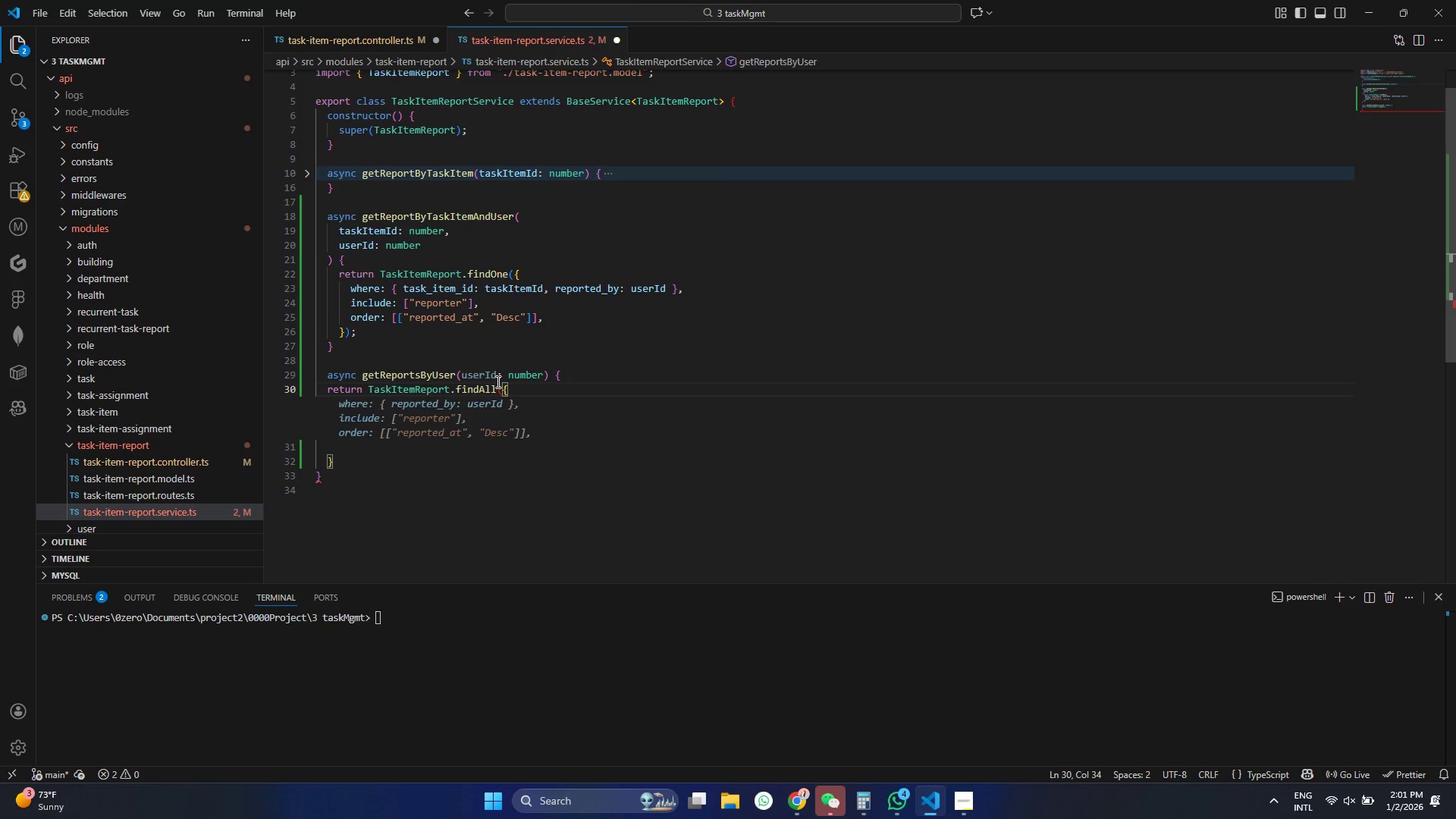 
key(Tab)
 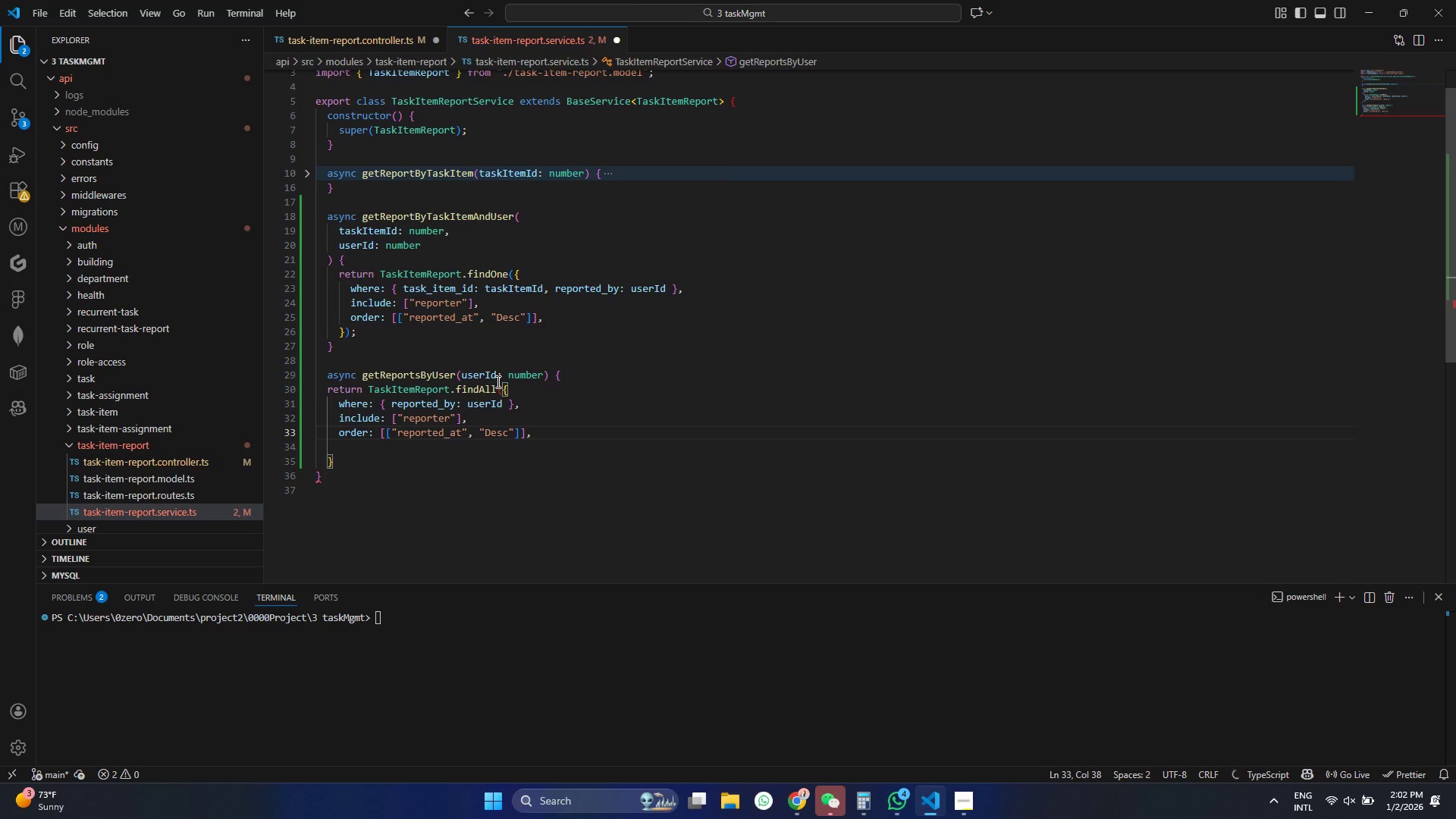 
key(Tab)
 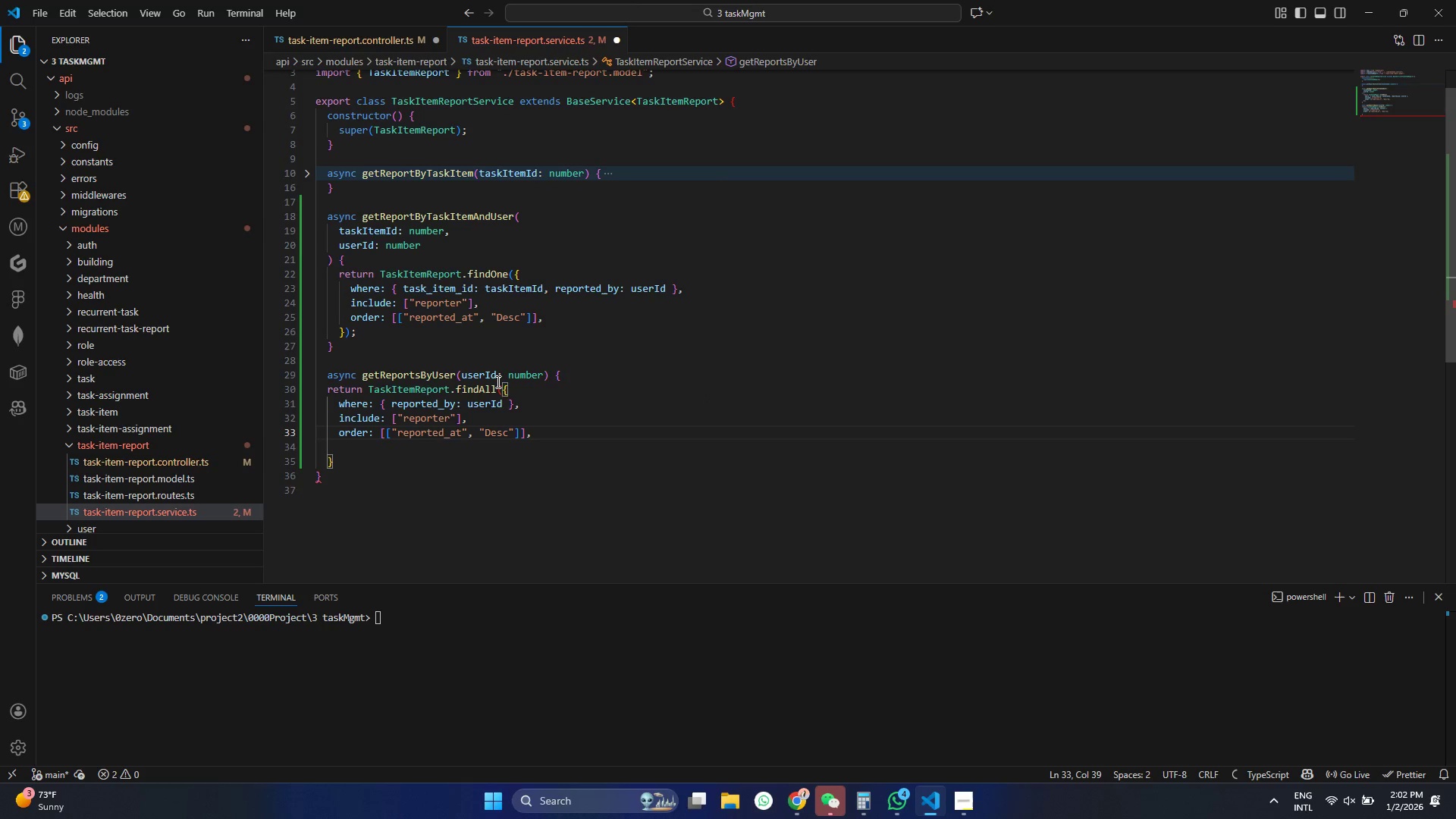 
key(ArrowDown)
 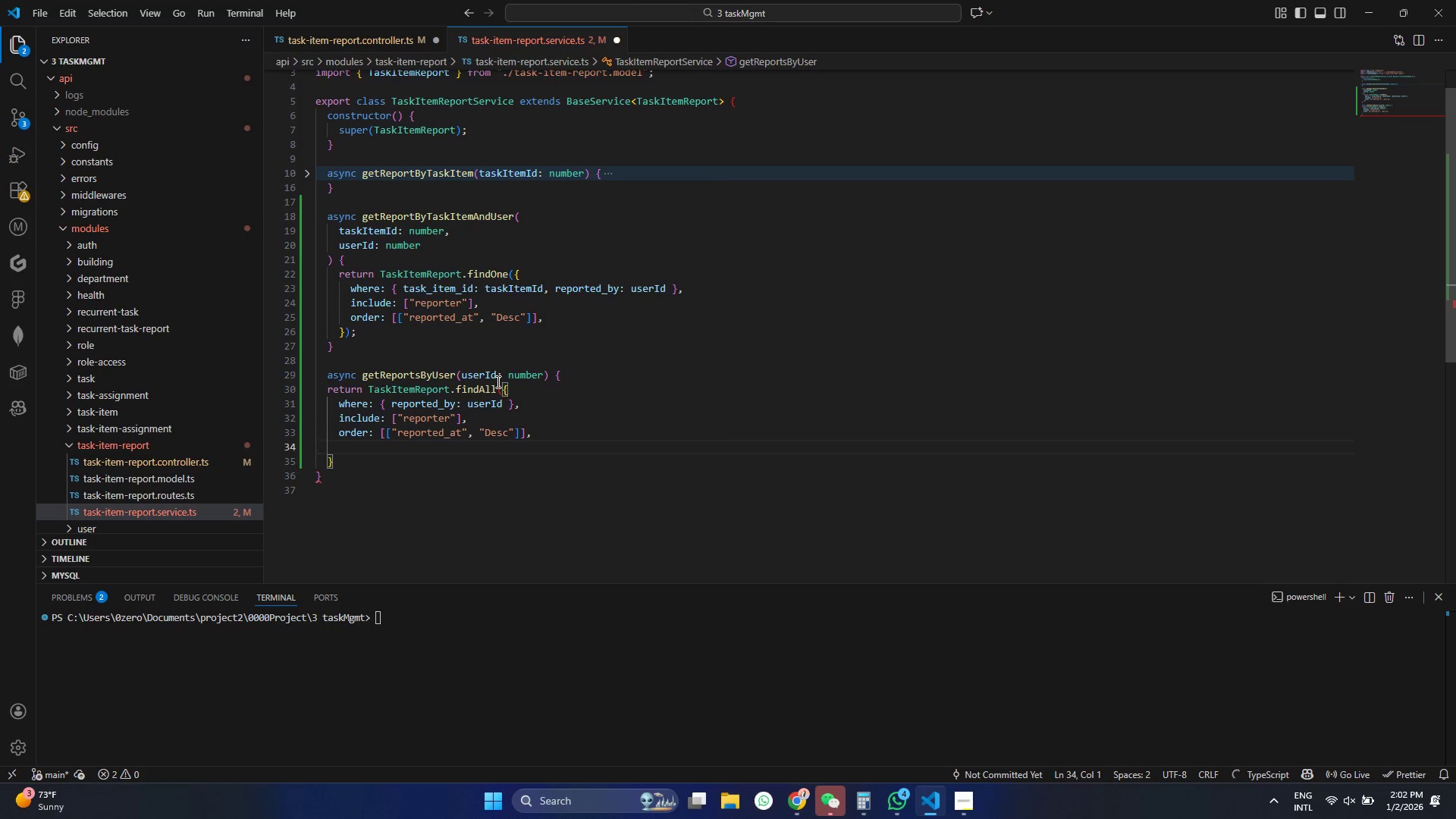 
key(ArrowDown)
 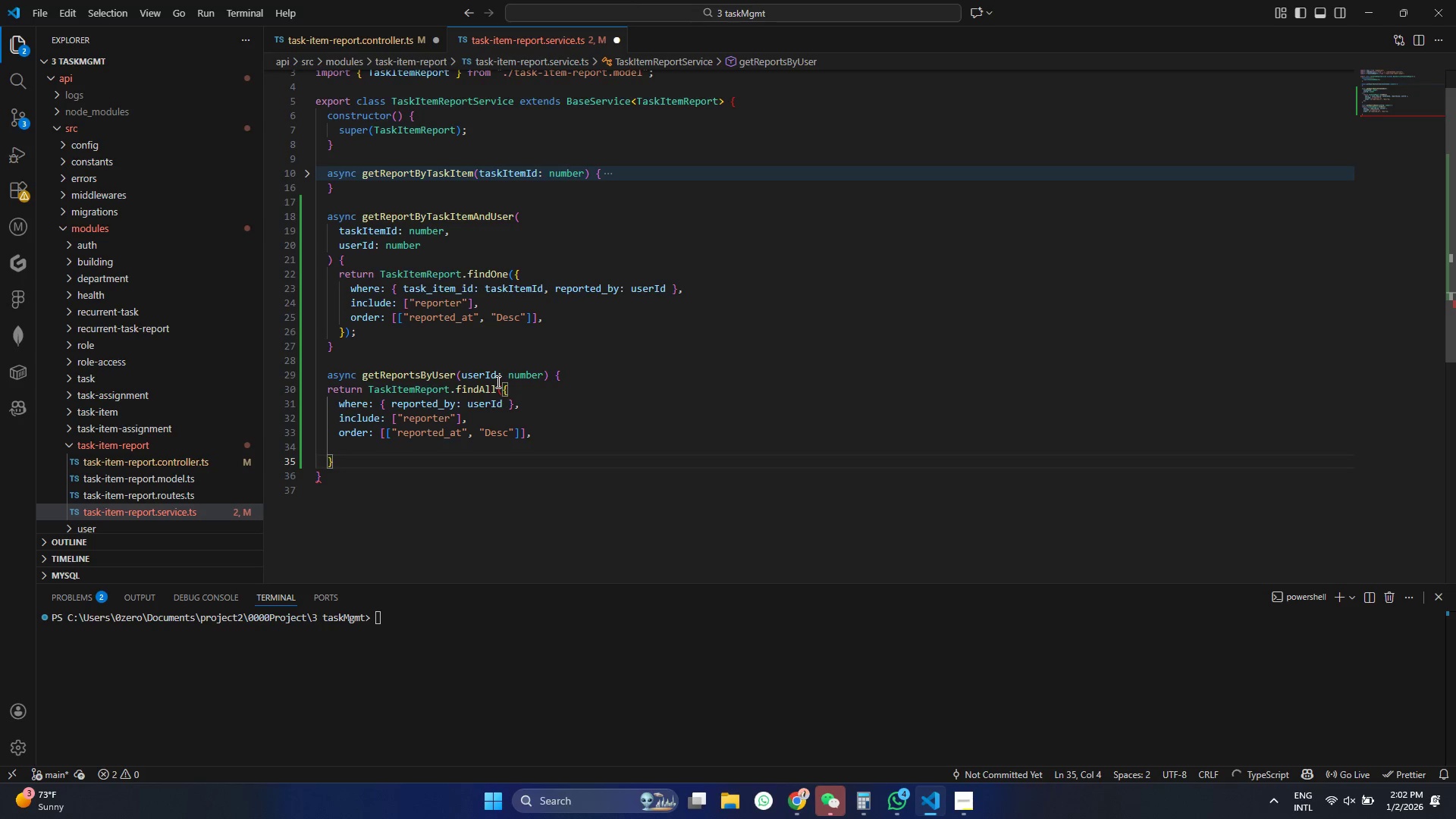 
left_click([380, 474])
 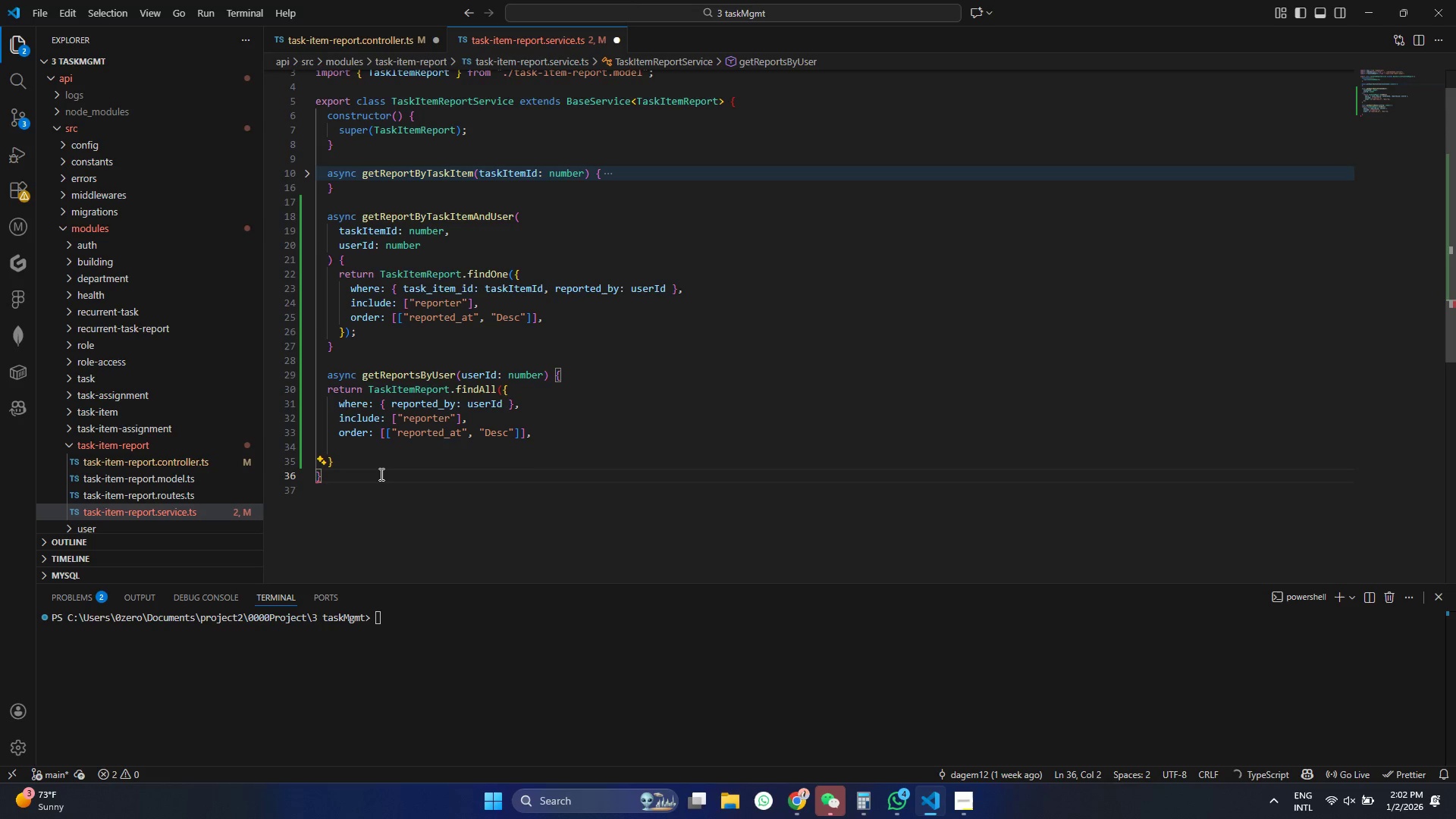 
key(Enter)
 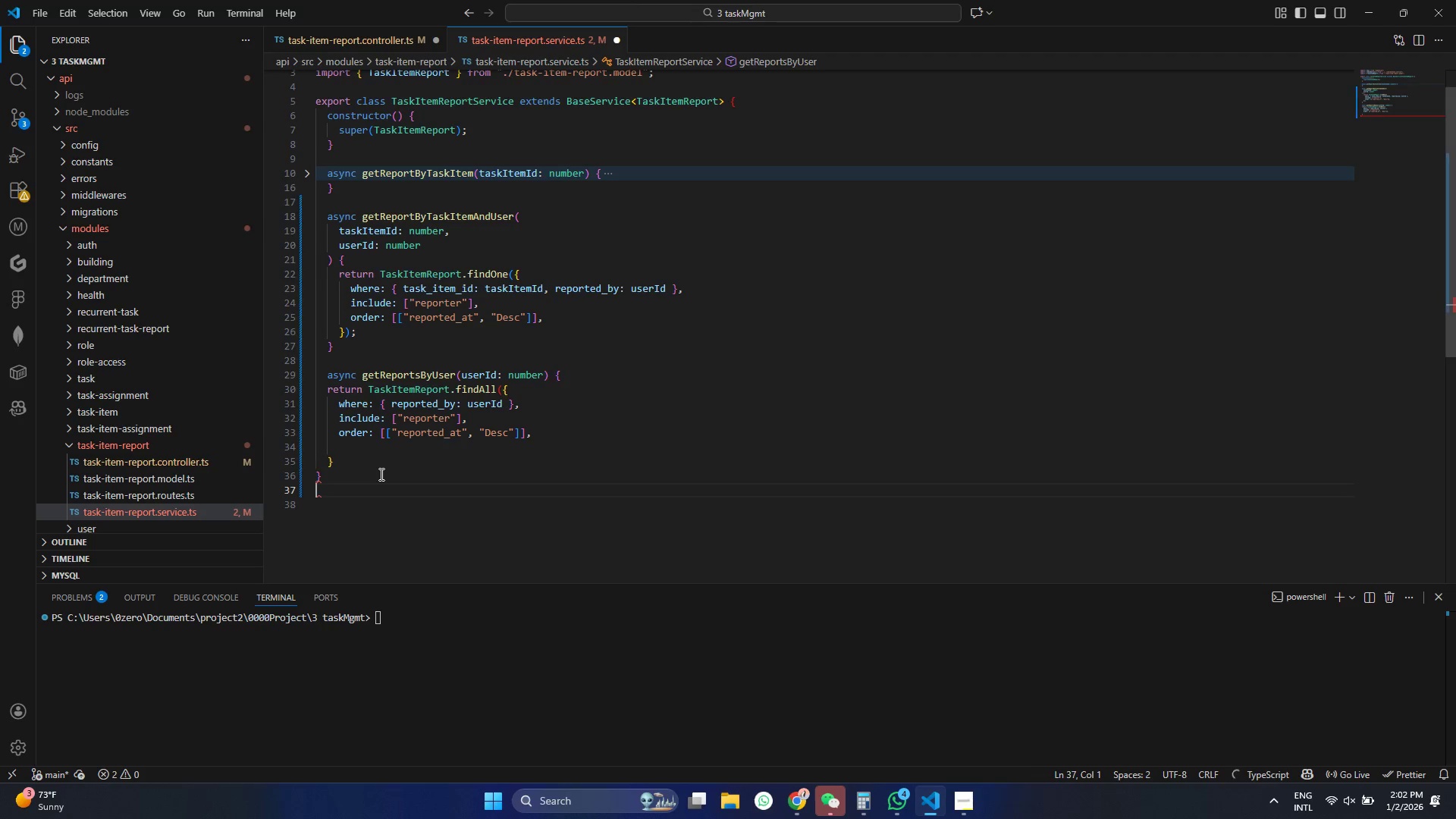 
key(Shift+BracketRight)
 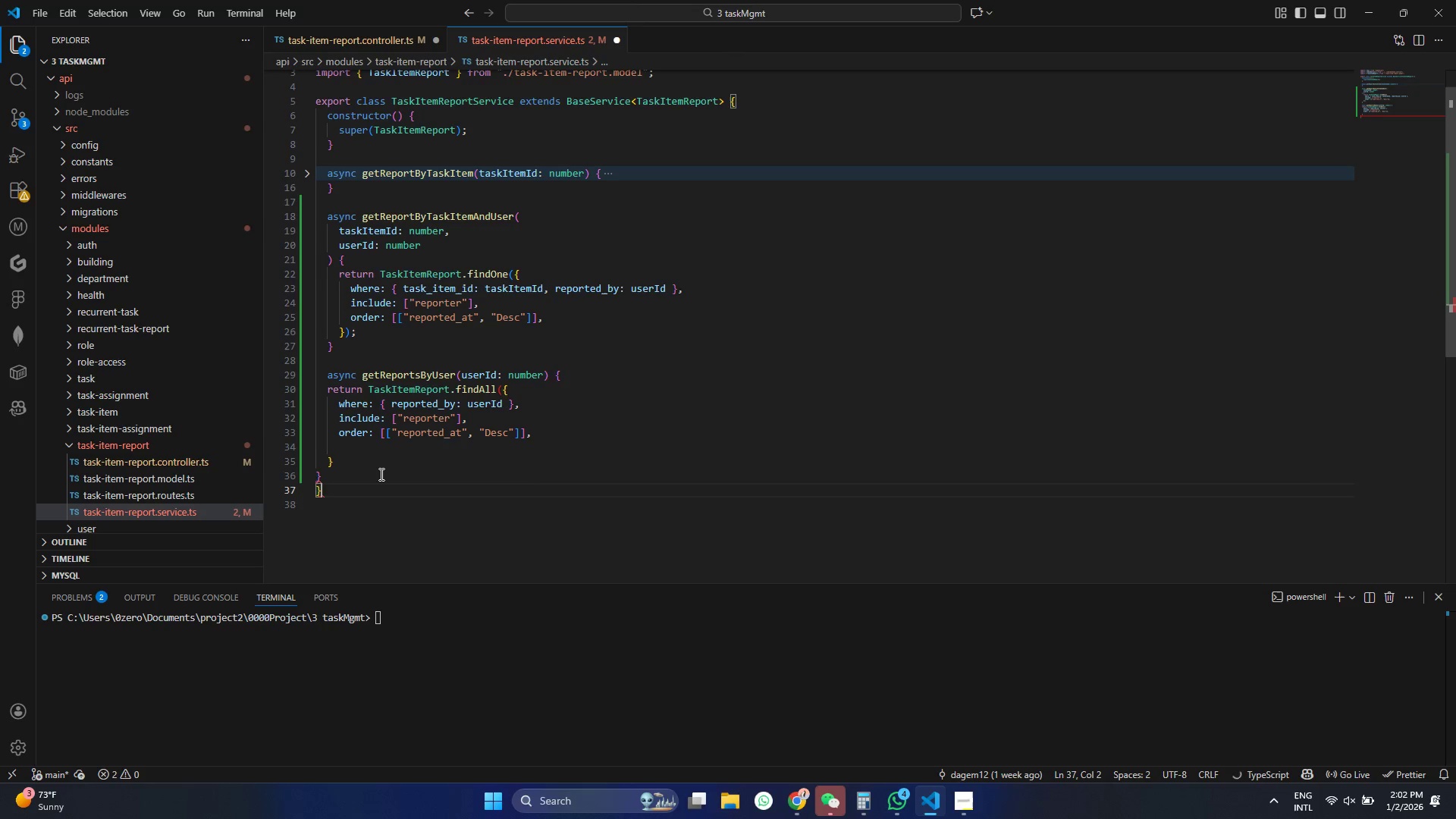 
key(Control+S)
 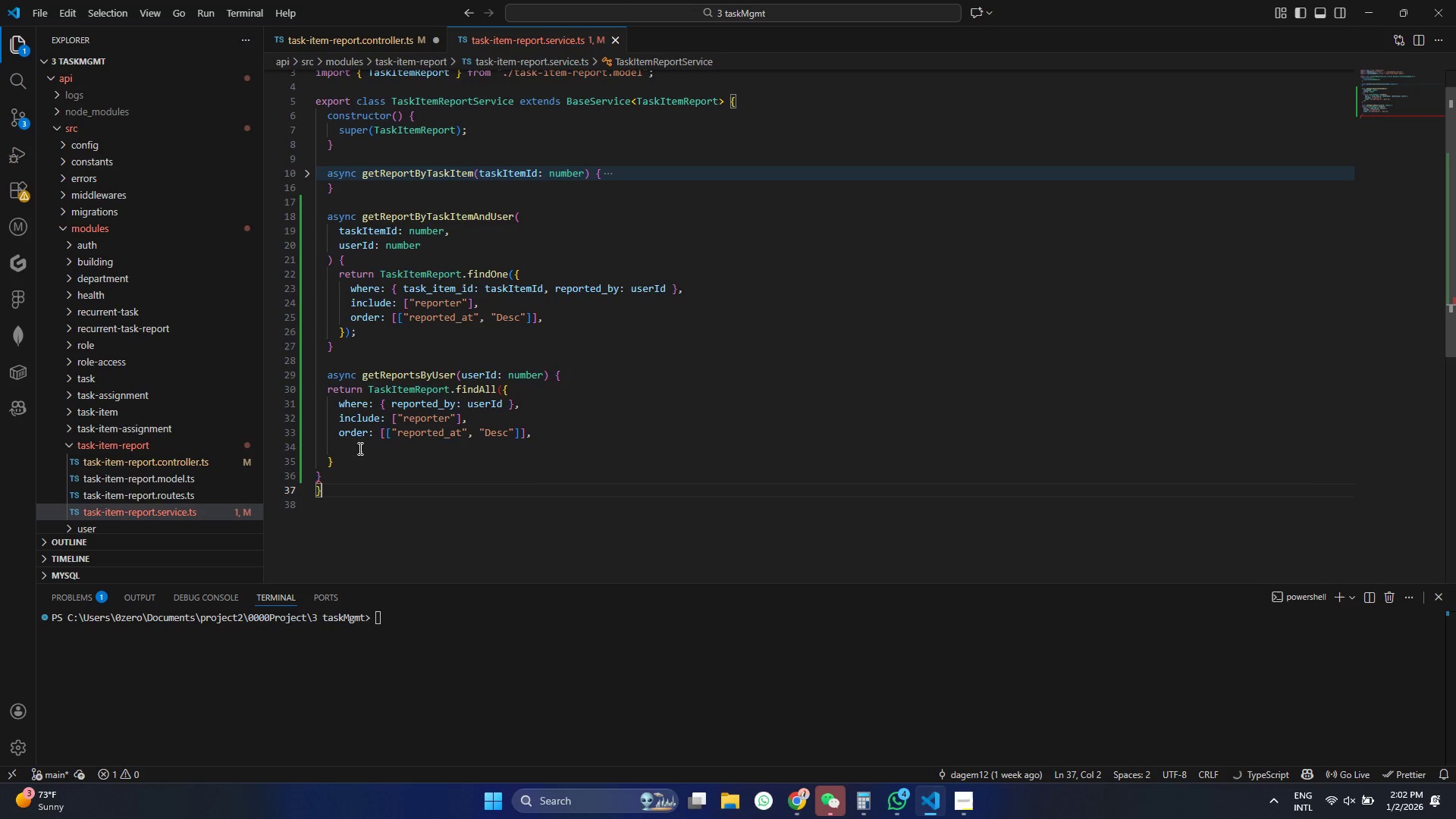 
left_click([355, 441])
 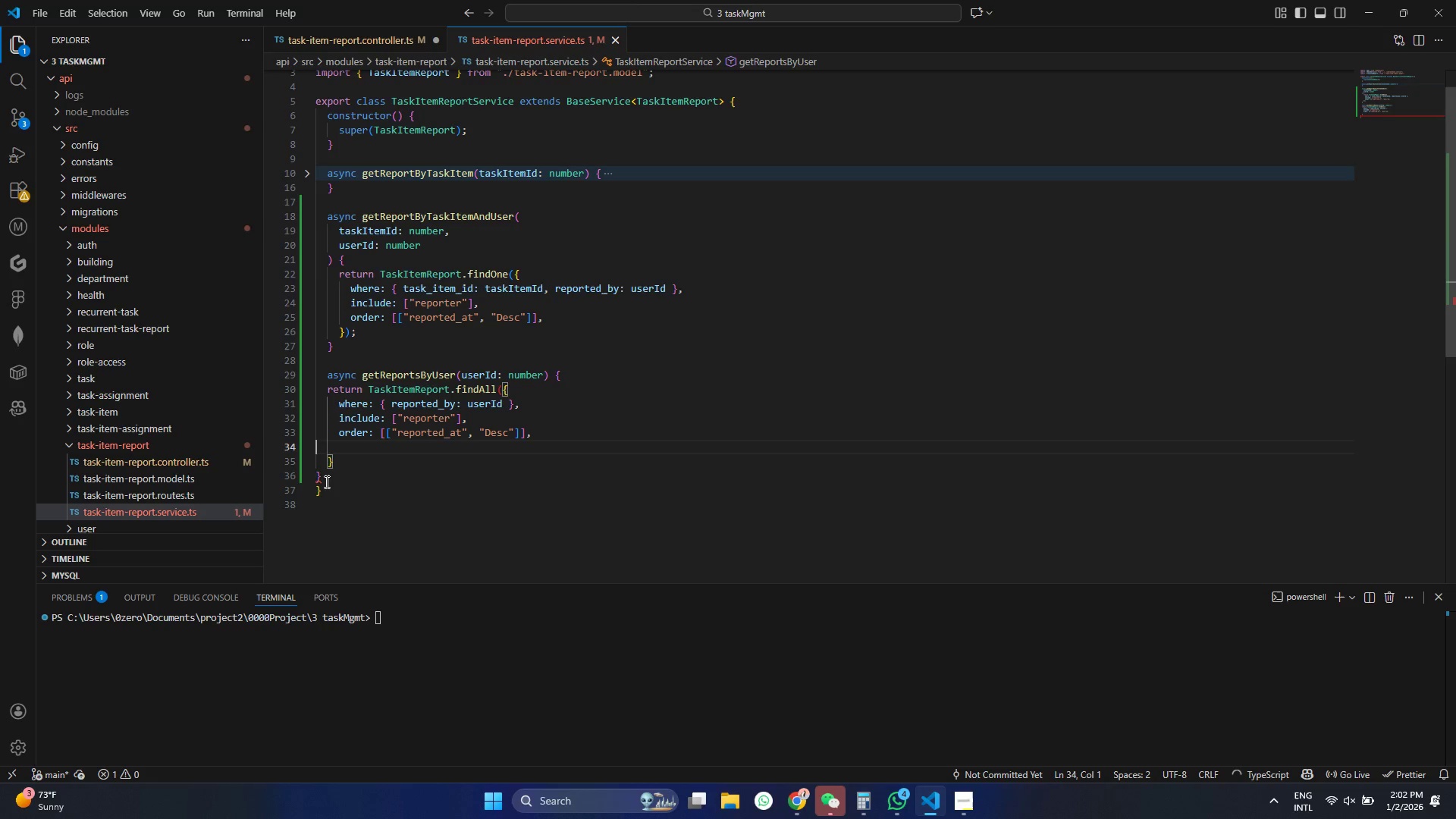 
double_click([335, 456])
 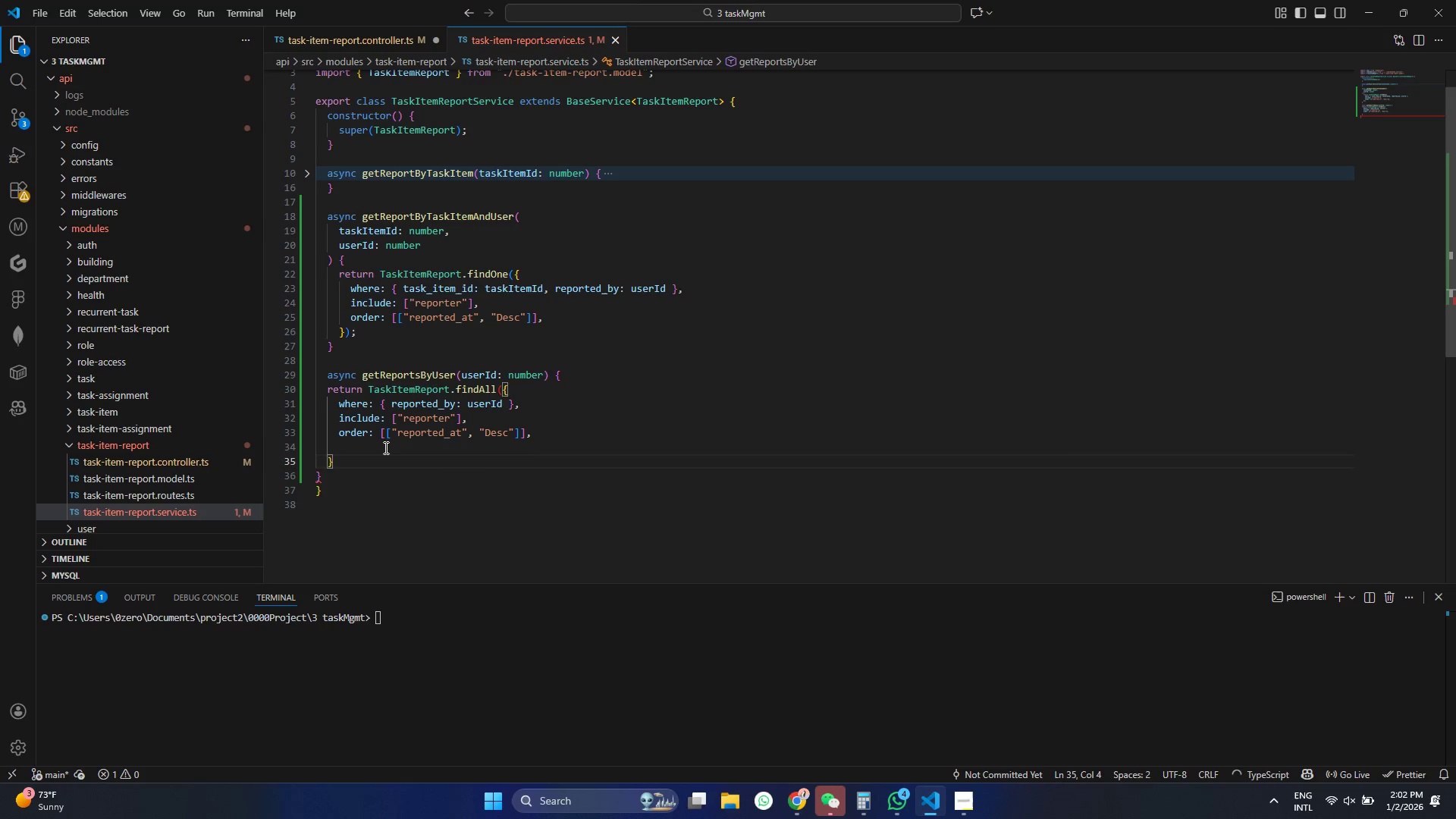 
key(Shift+0)
 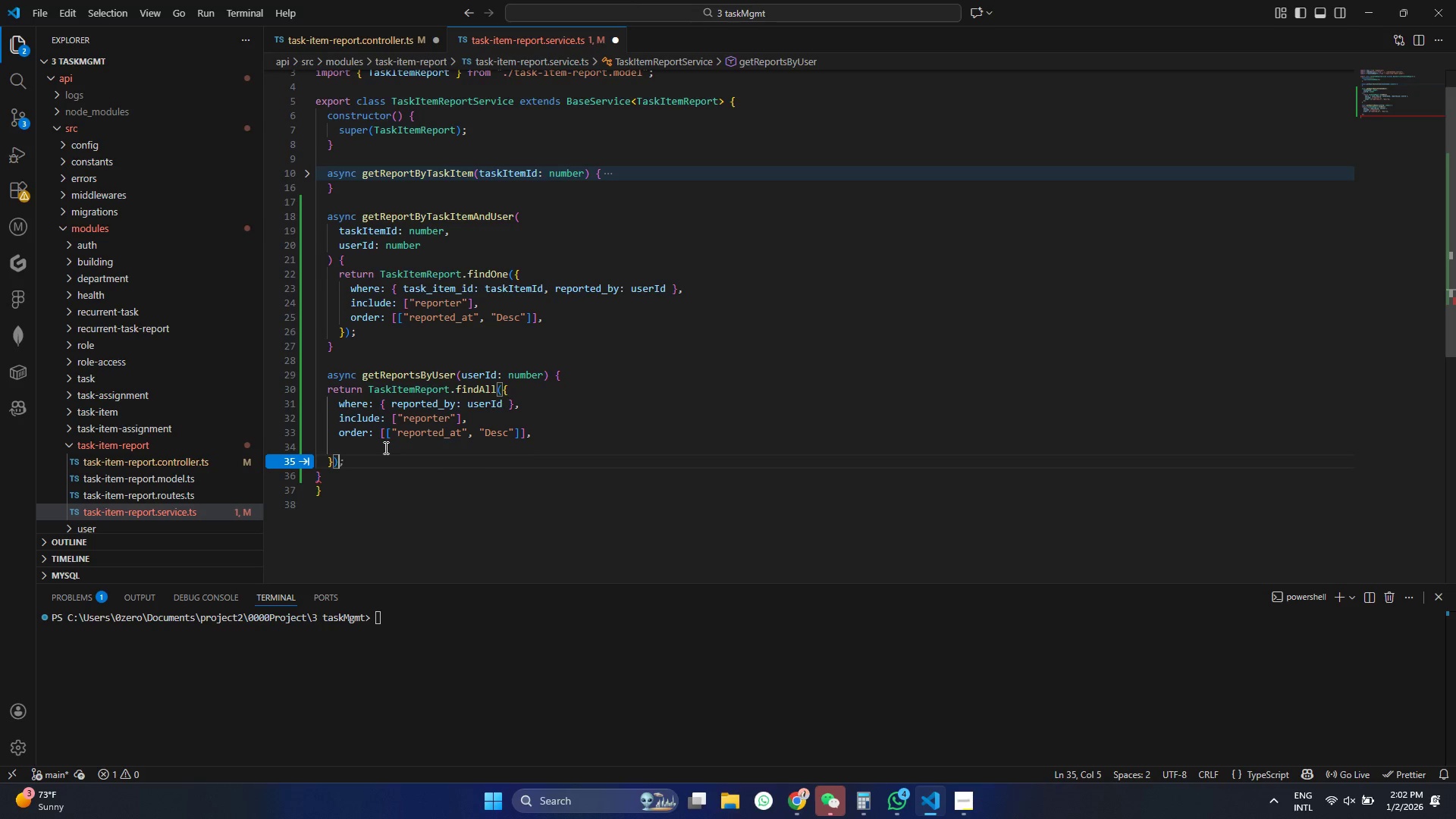 
key(Control+ControlLeft)
 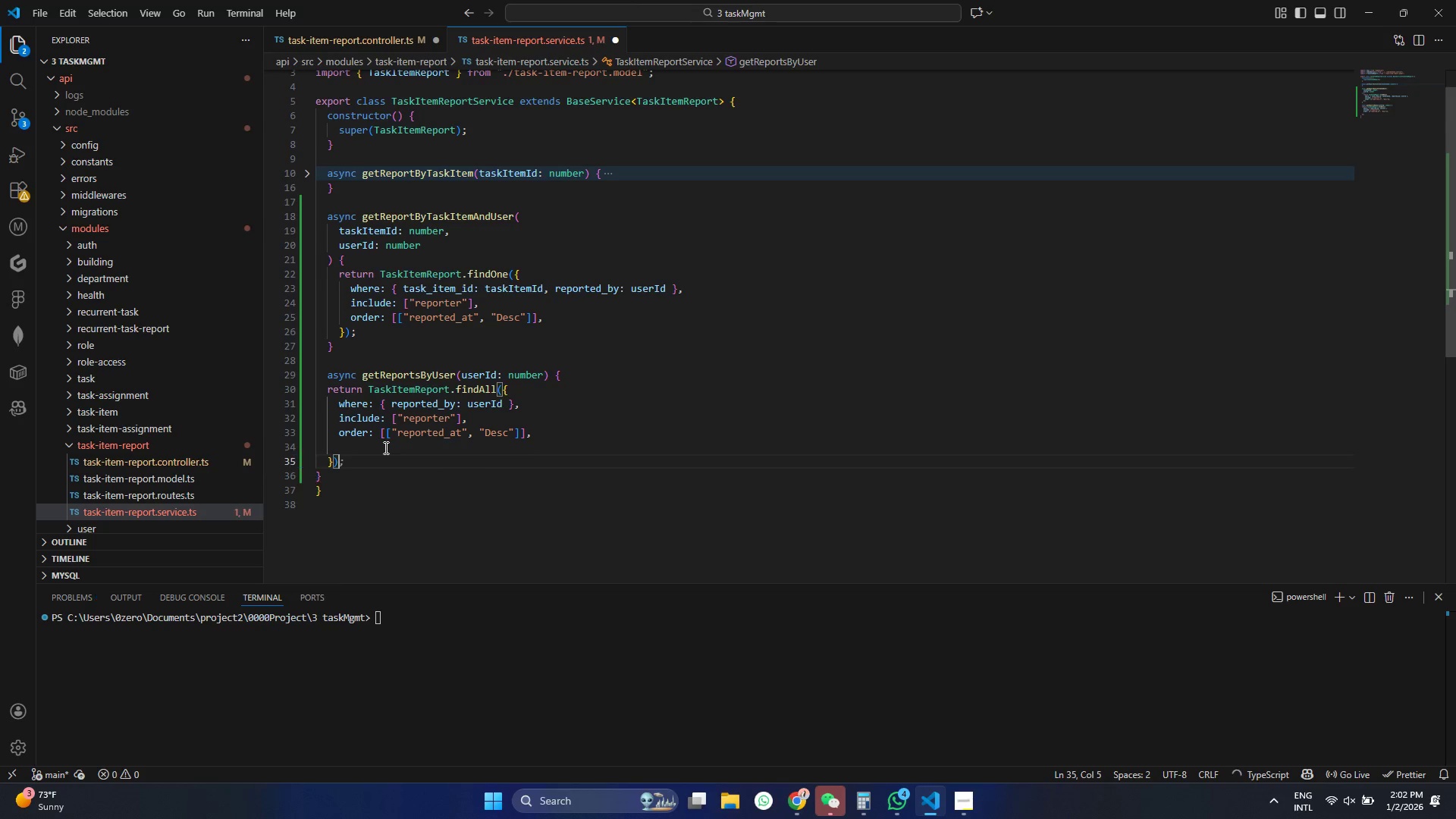 
key(Control+S)
 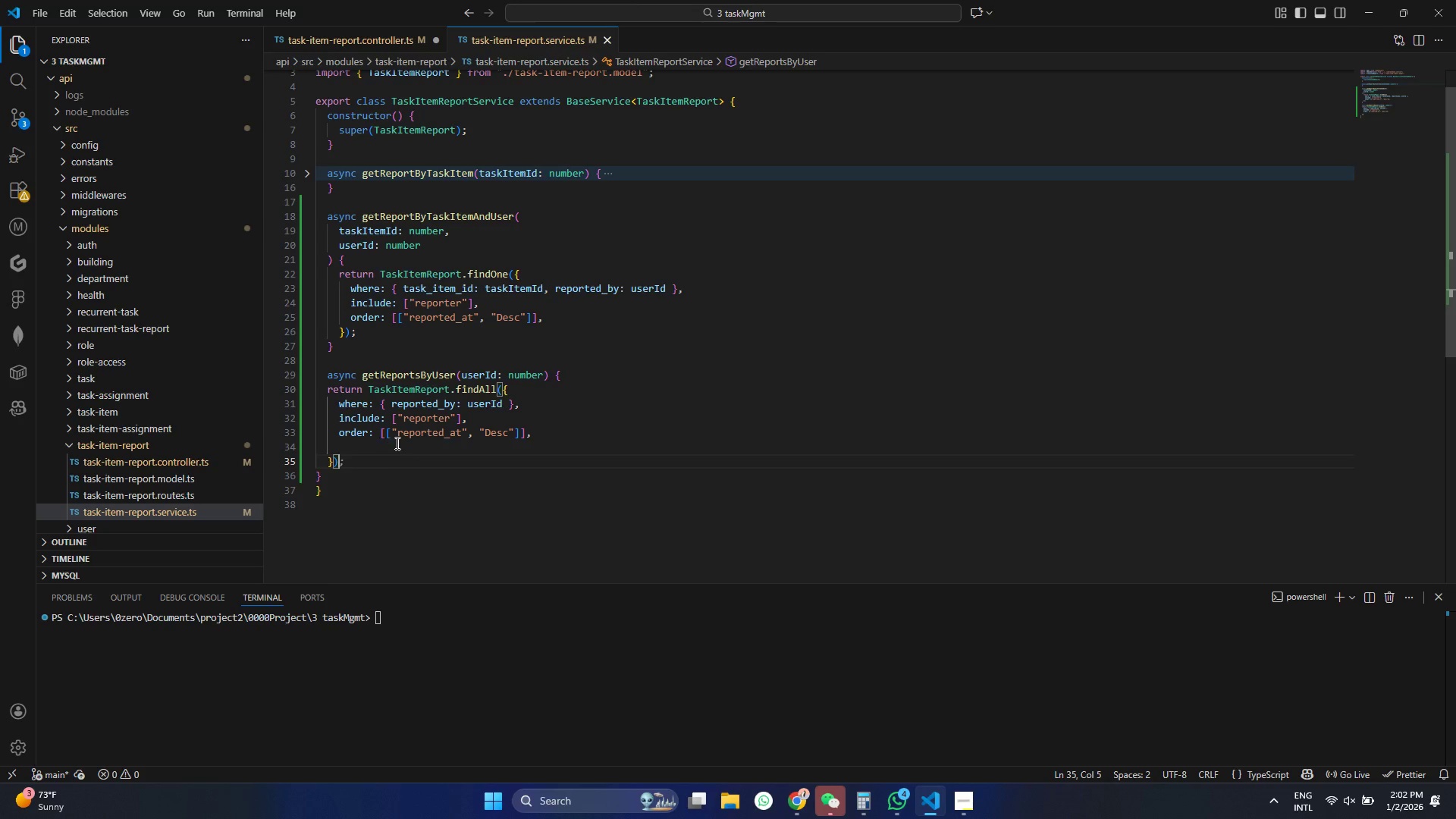 
left_click([394, 443])
 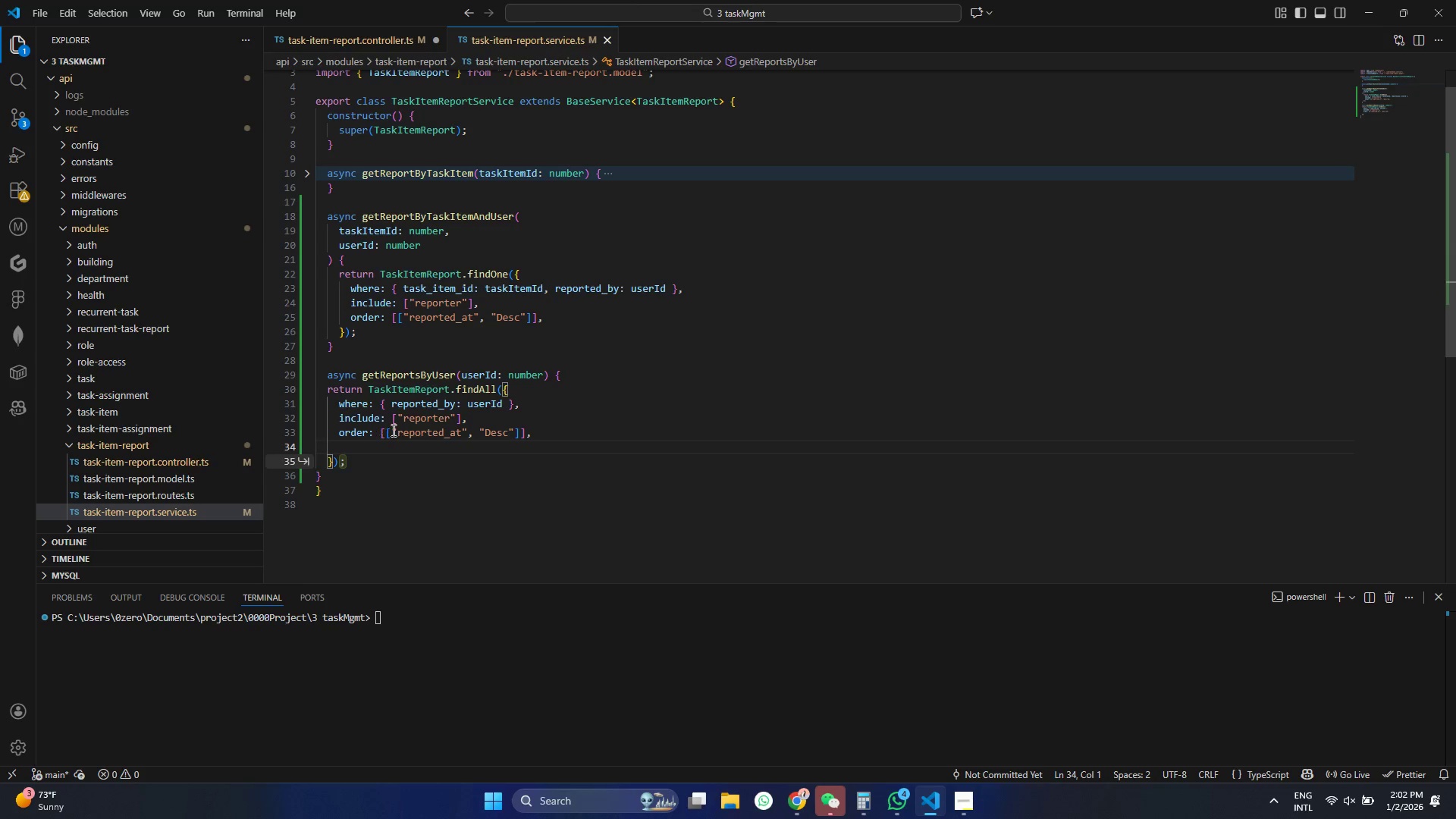 
wait(9.53)
 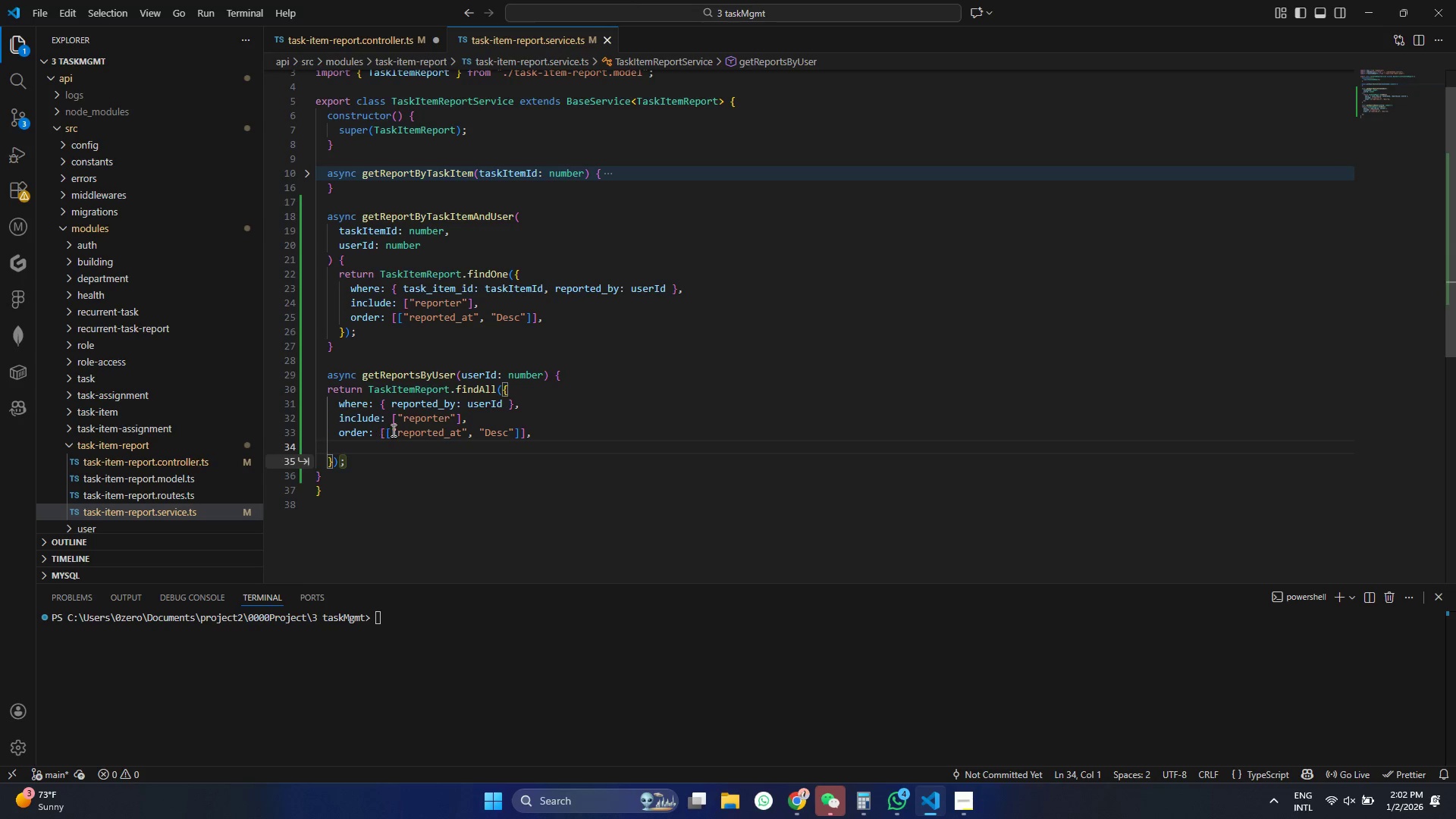 
left_click_drag(start_coordinate=[394, 417], to_coordinate=[457, 417])
 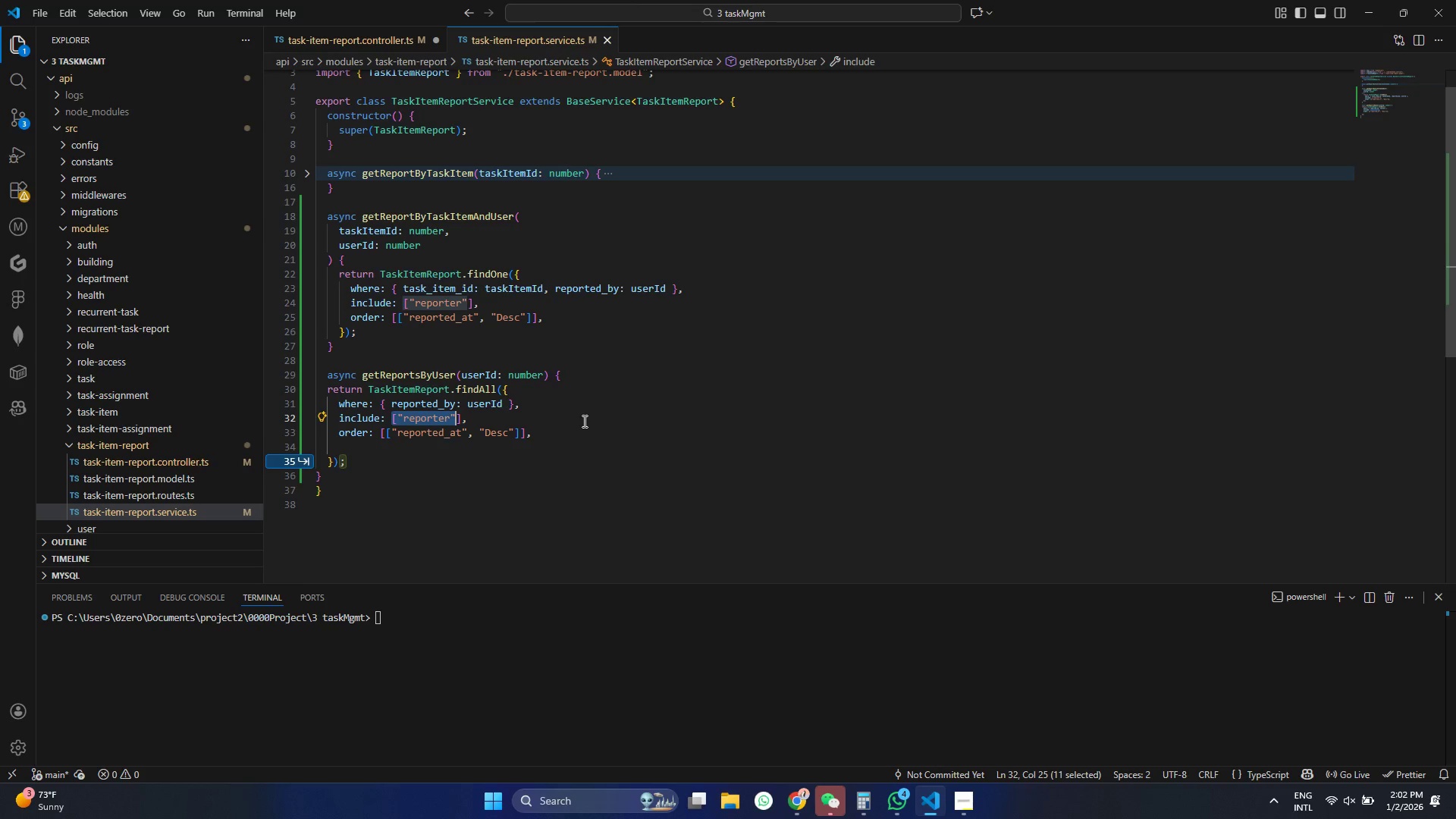 
key(ArrowRight)
 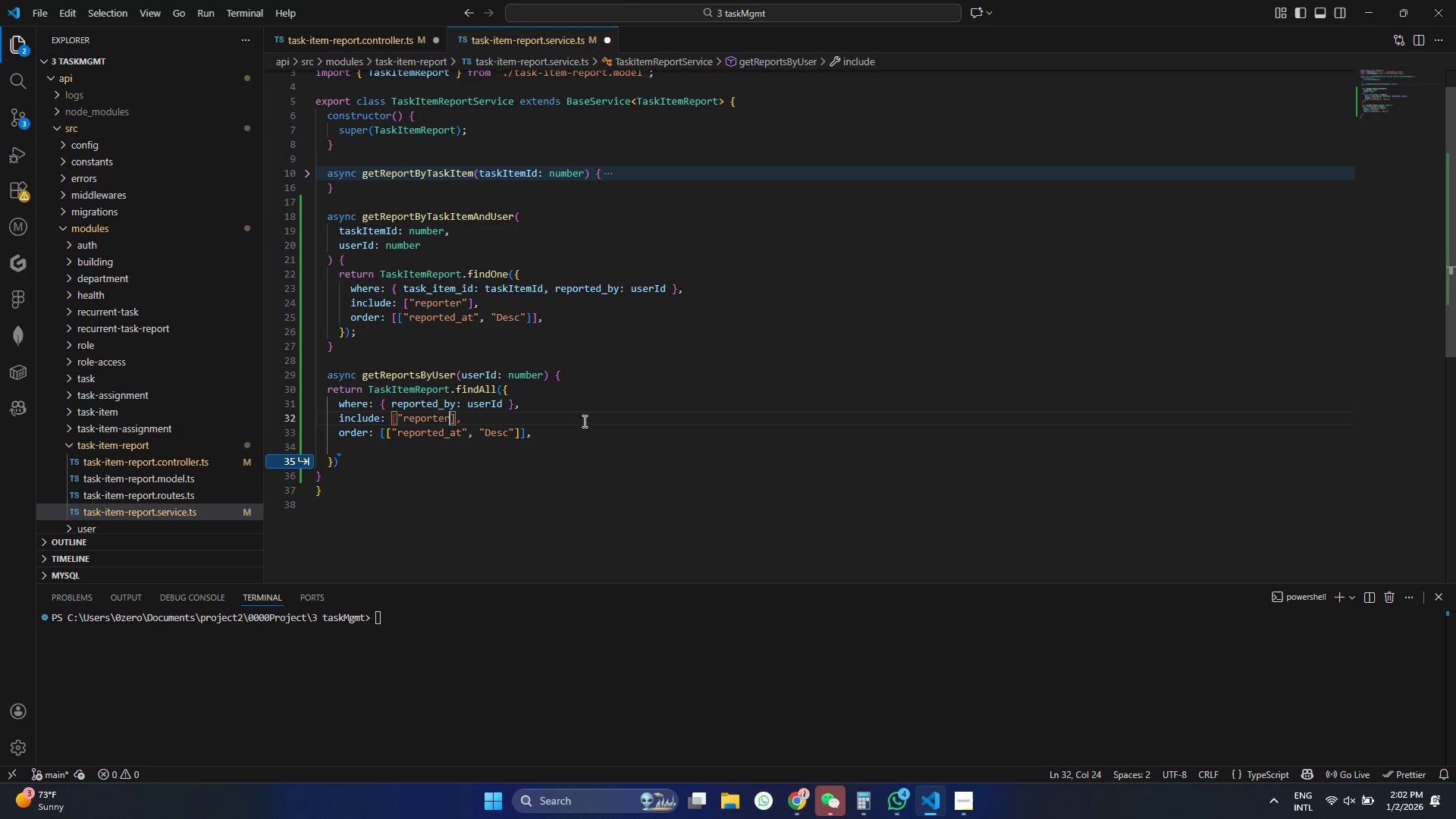 
hold_key(key=Backspace, duration=0.69)
 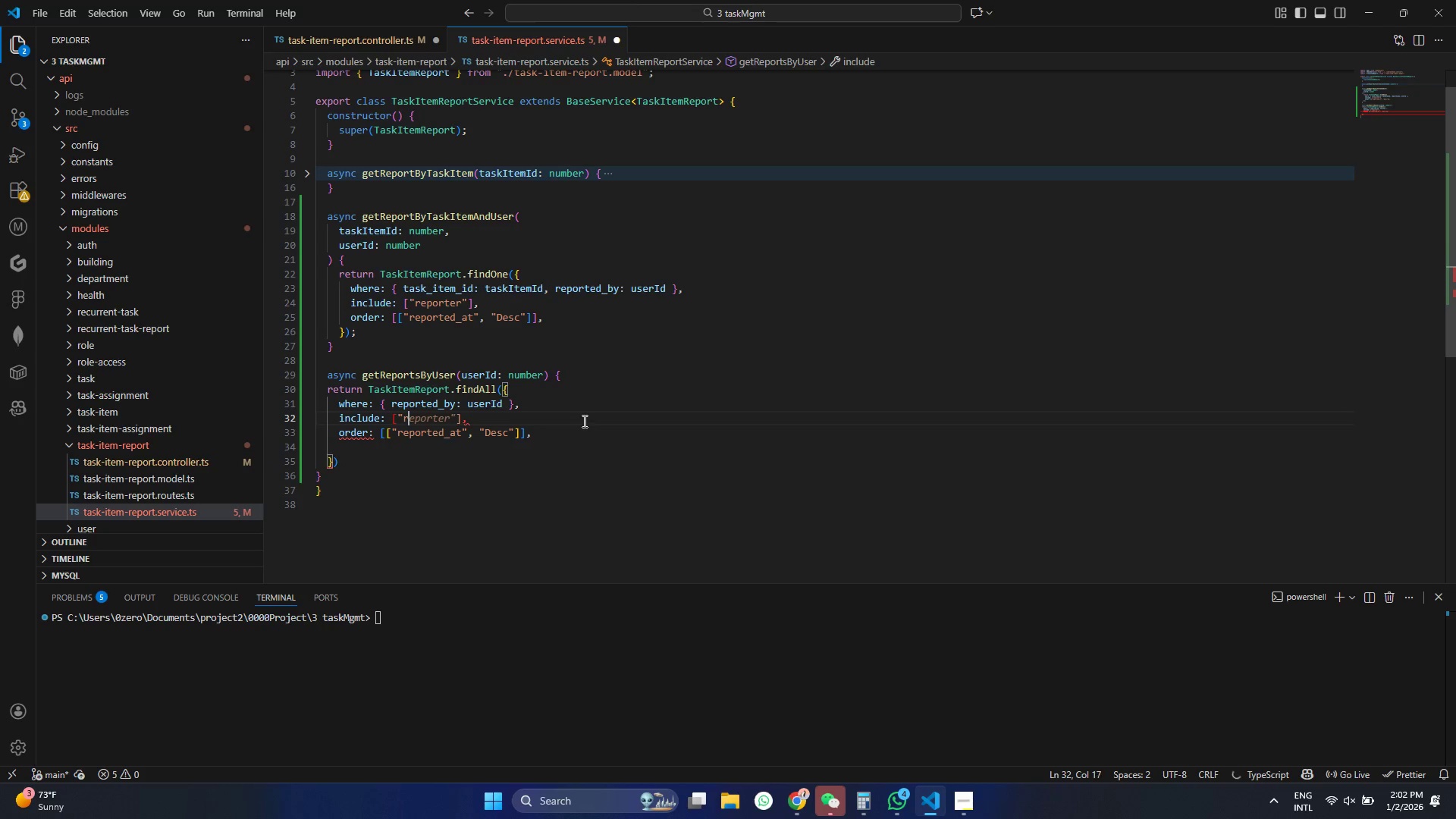 
key(Backspace)
 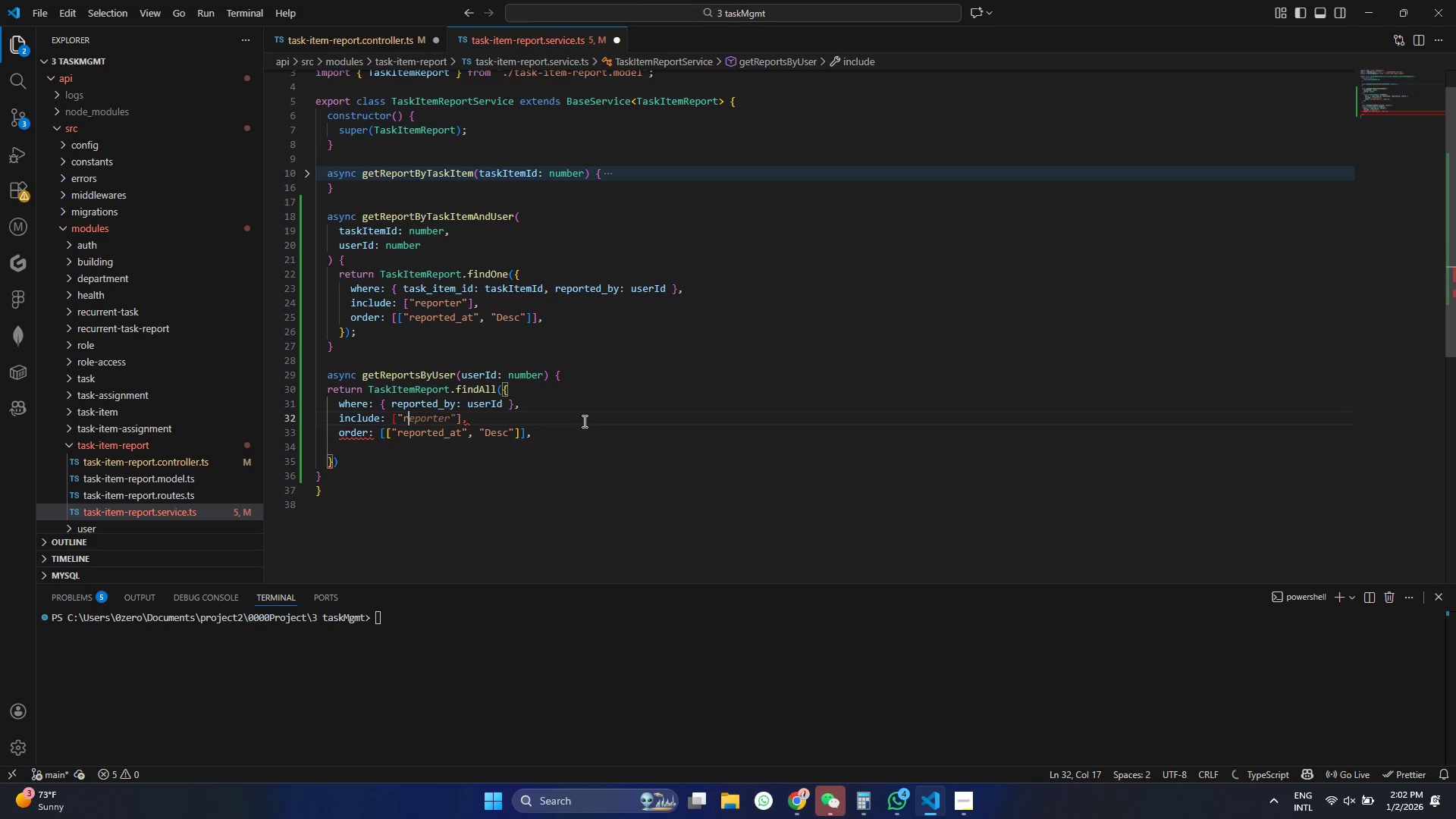 
key(Backspace)
 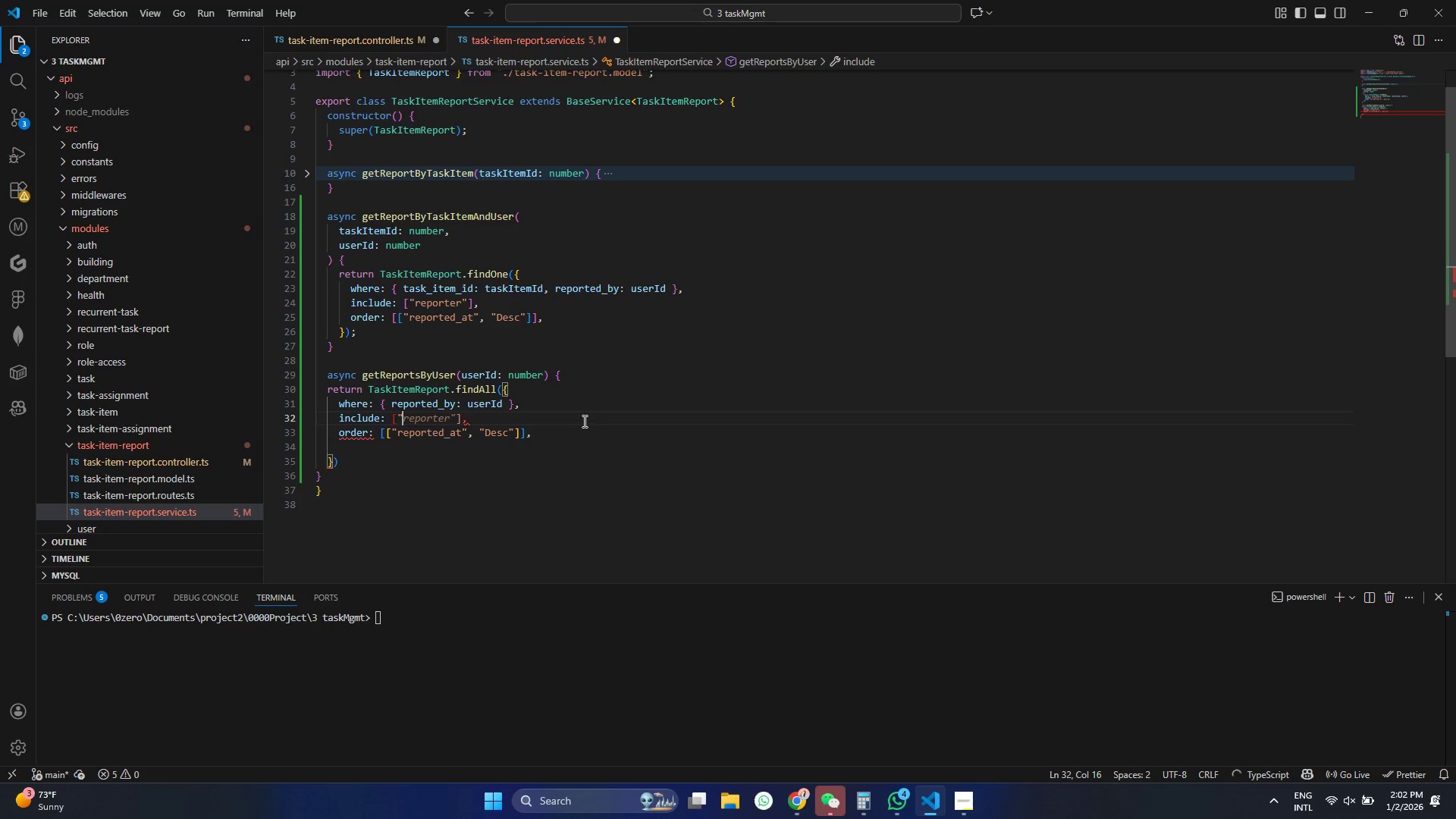 
key(Backspace)
 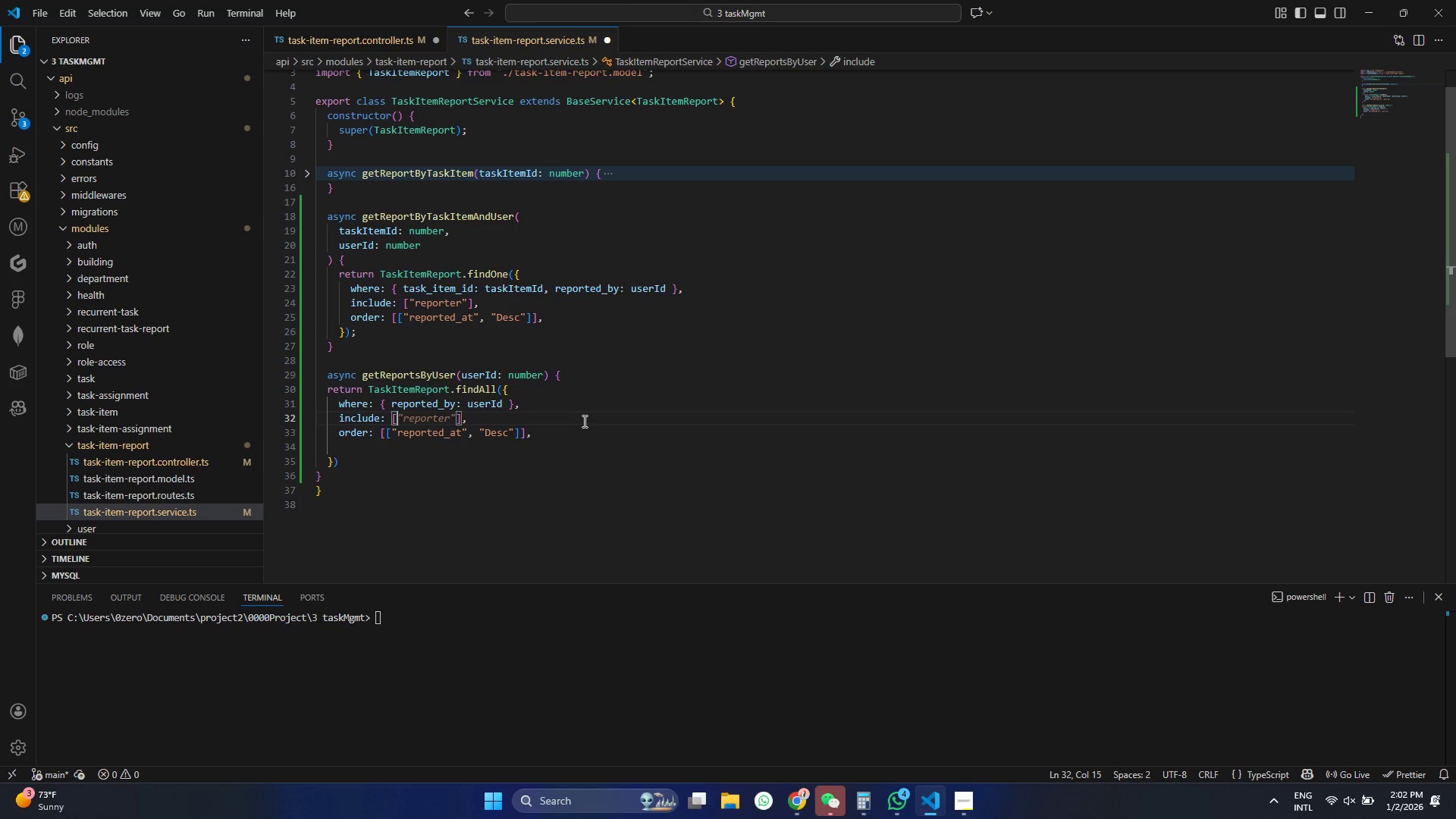 
key(Shift+BracketLeft)
 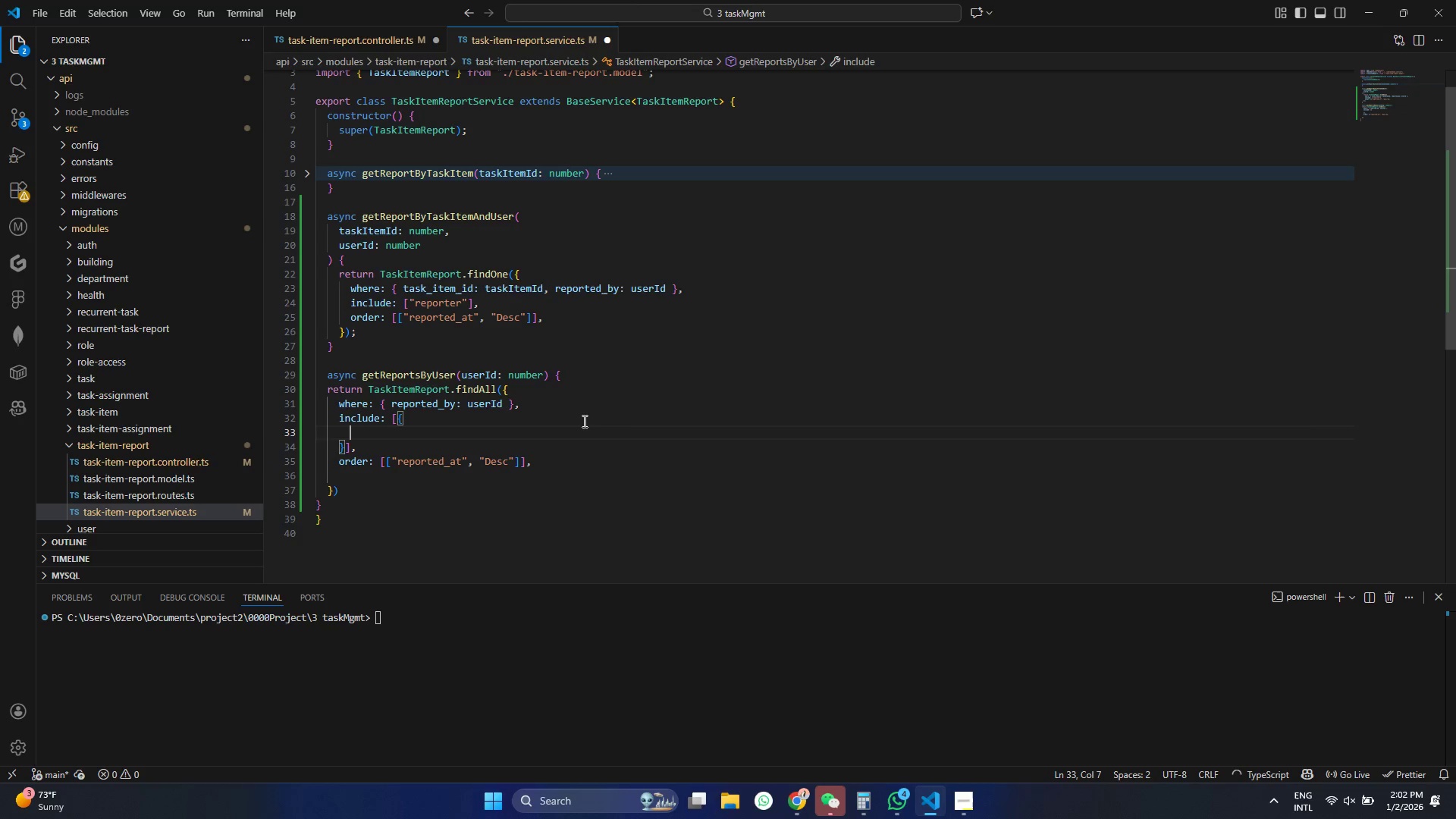 
key(Enter)
 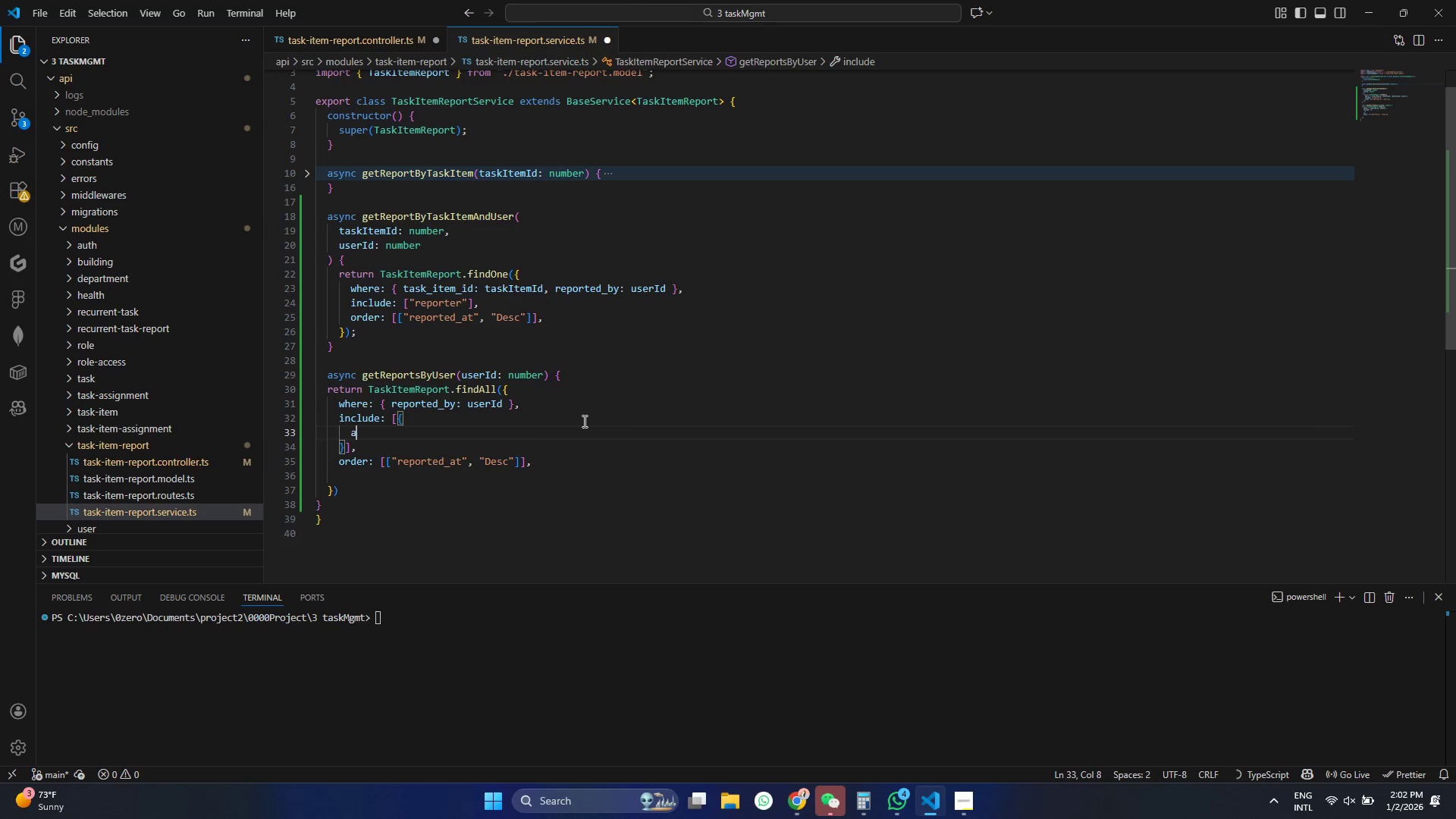 
type(ass)
 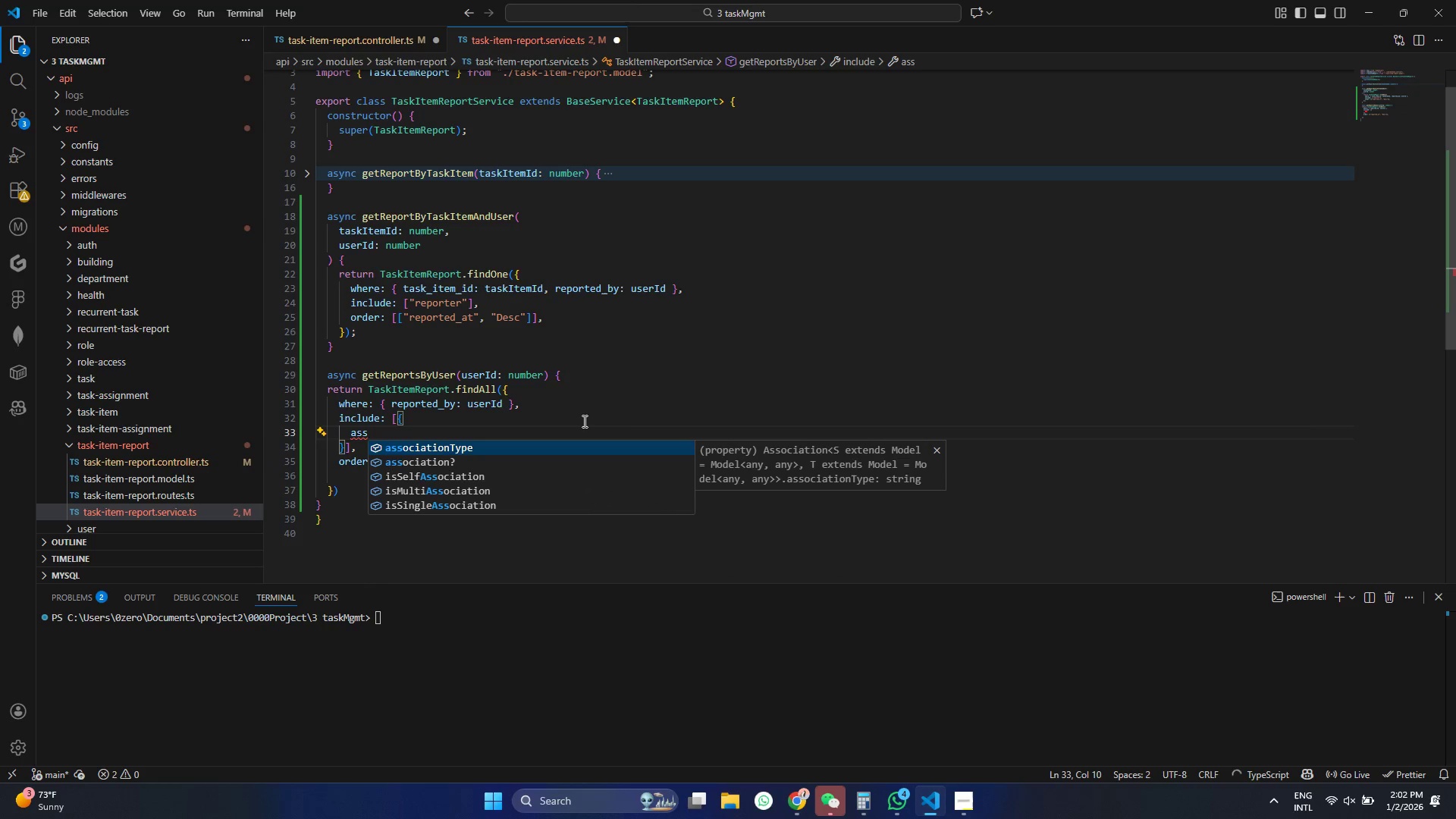 
key(ArrowDown)
 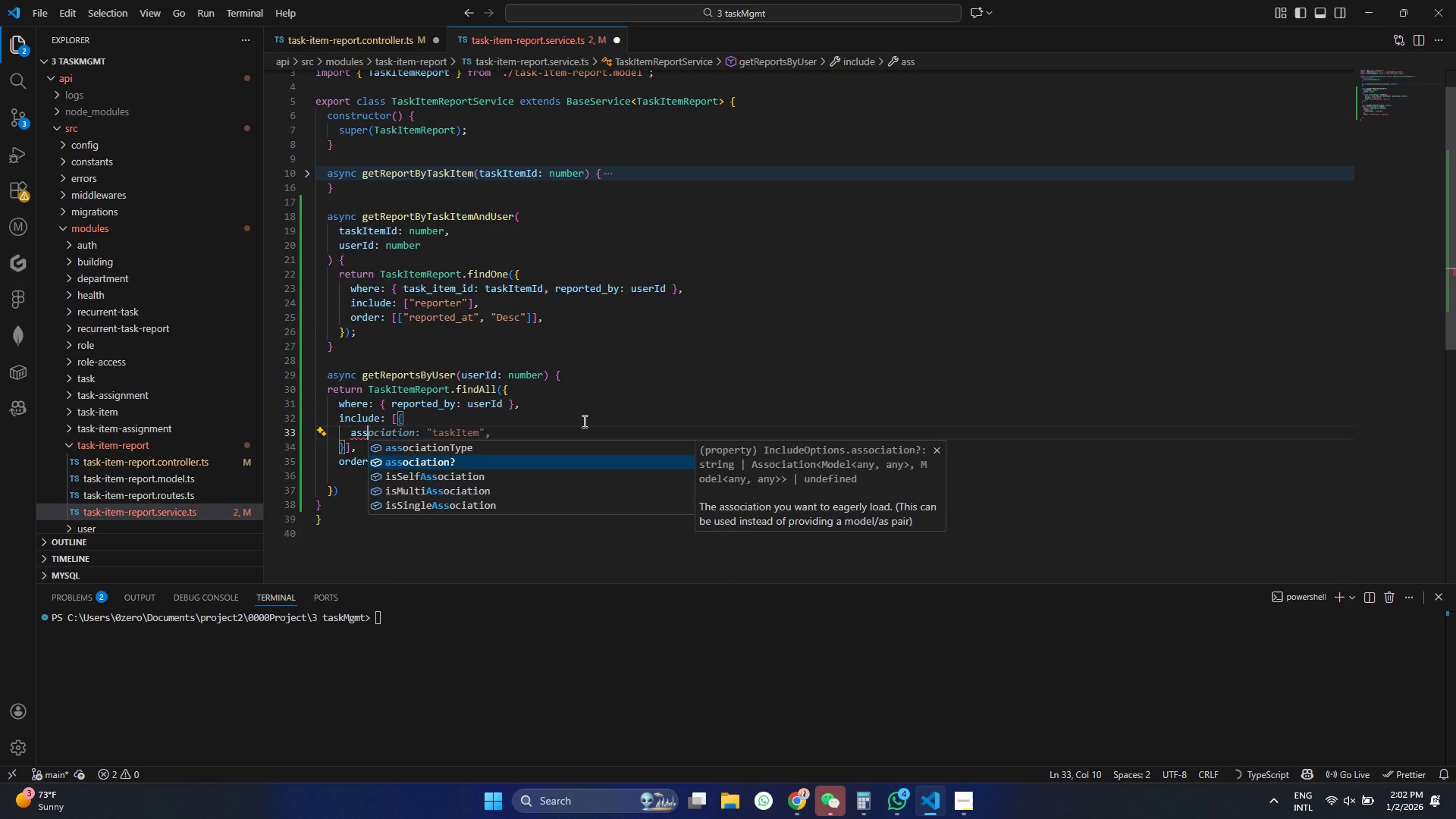 
key(Enter)
 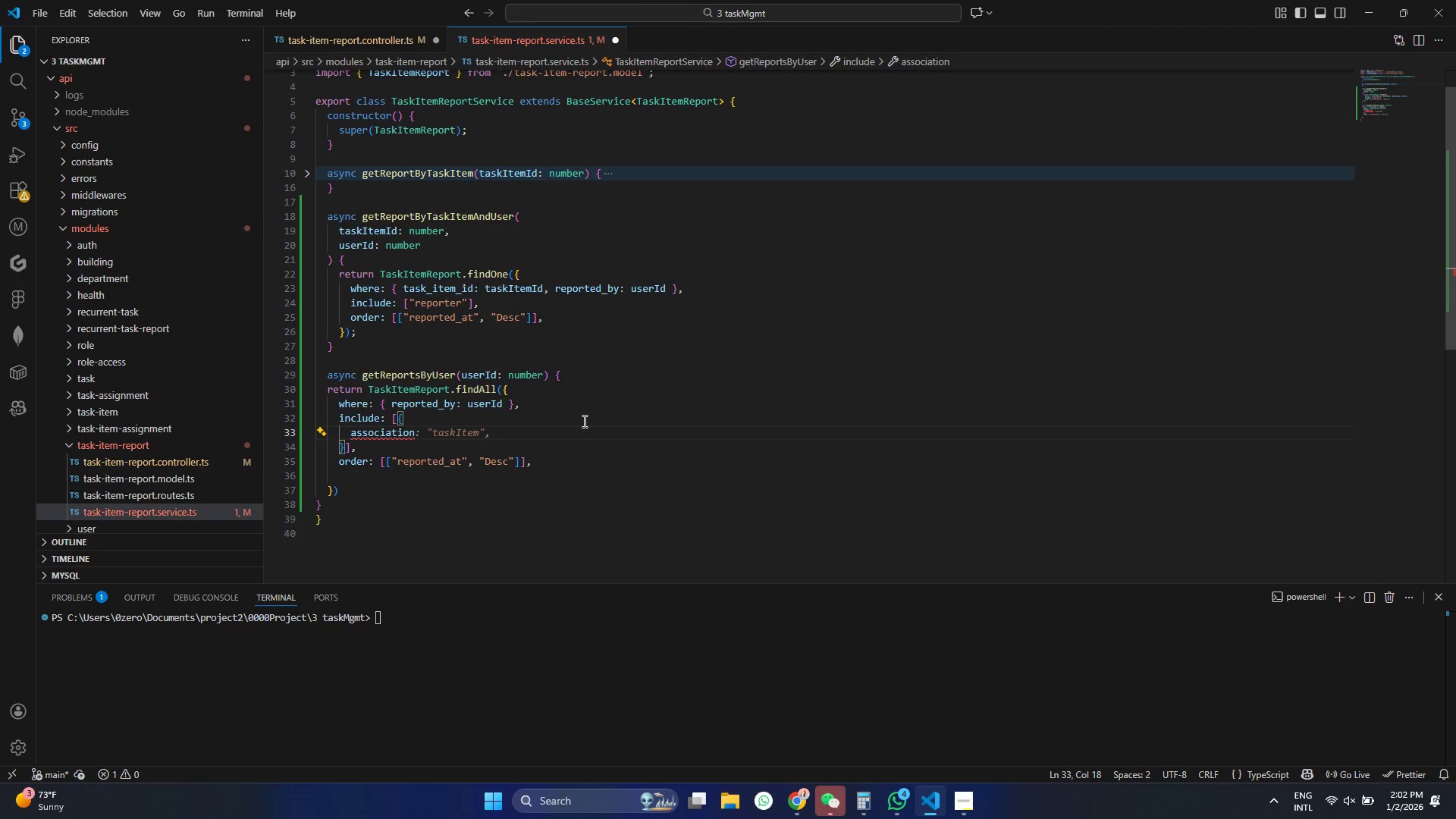 
key(Shift+Semicolon)
 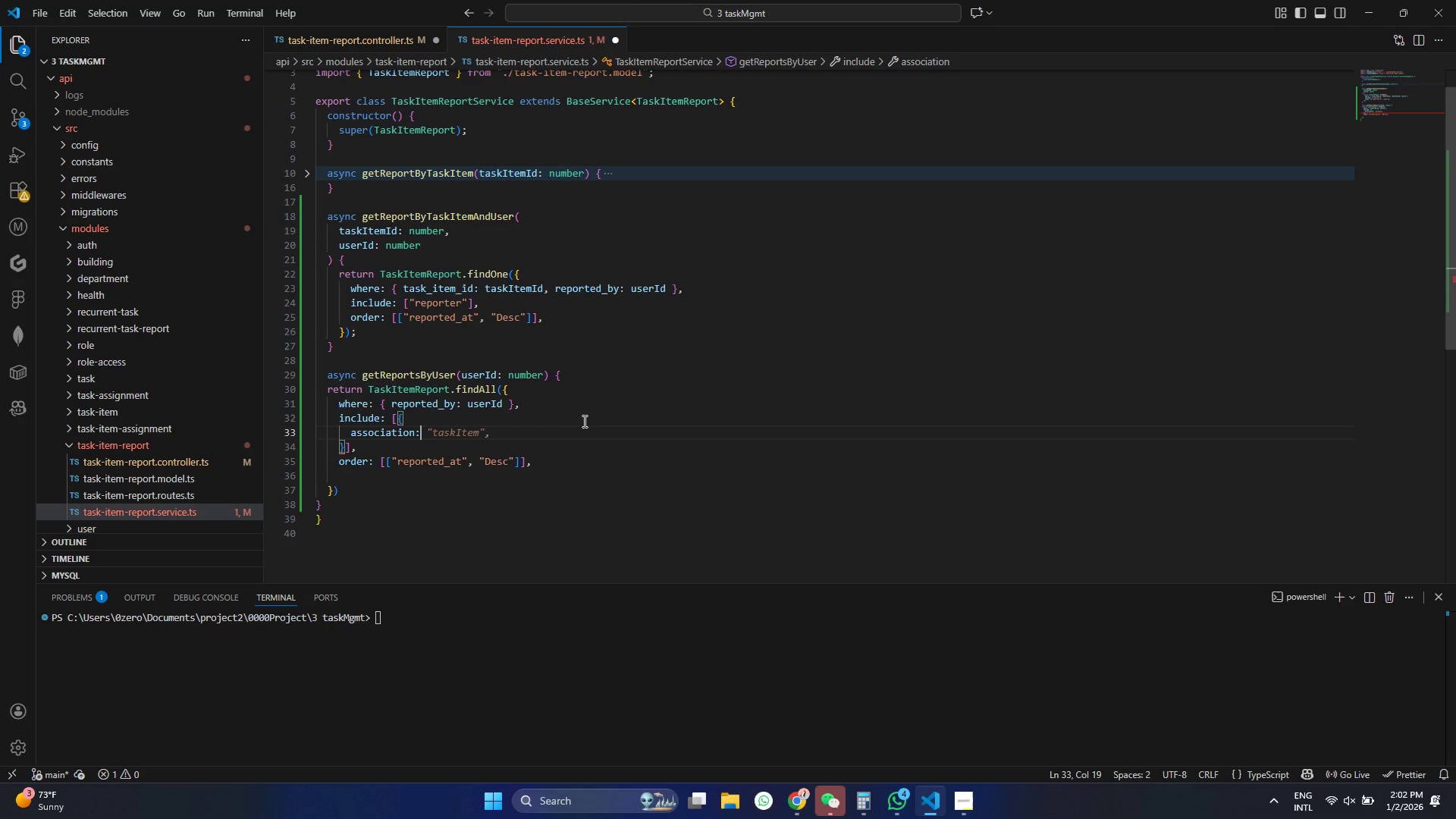 
key(Shift+Quote)
 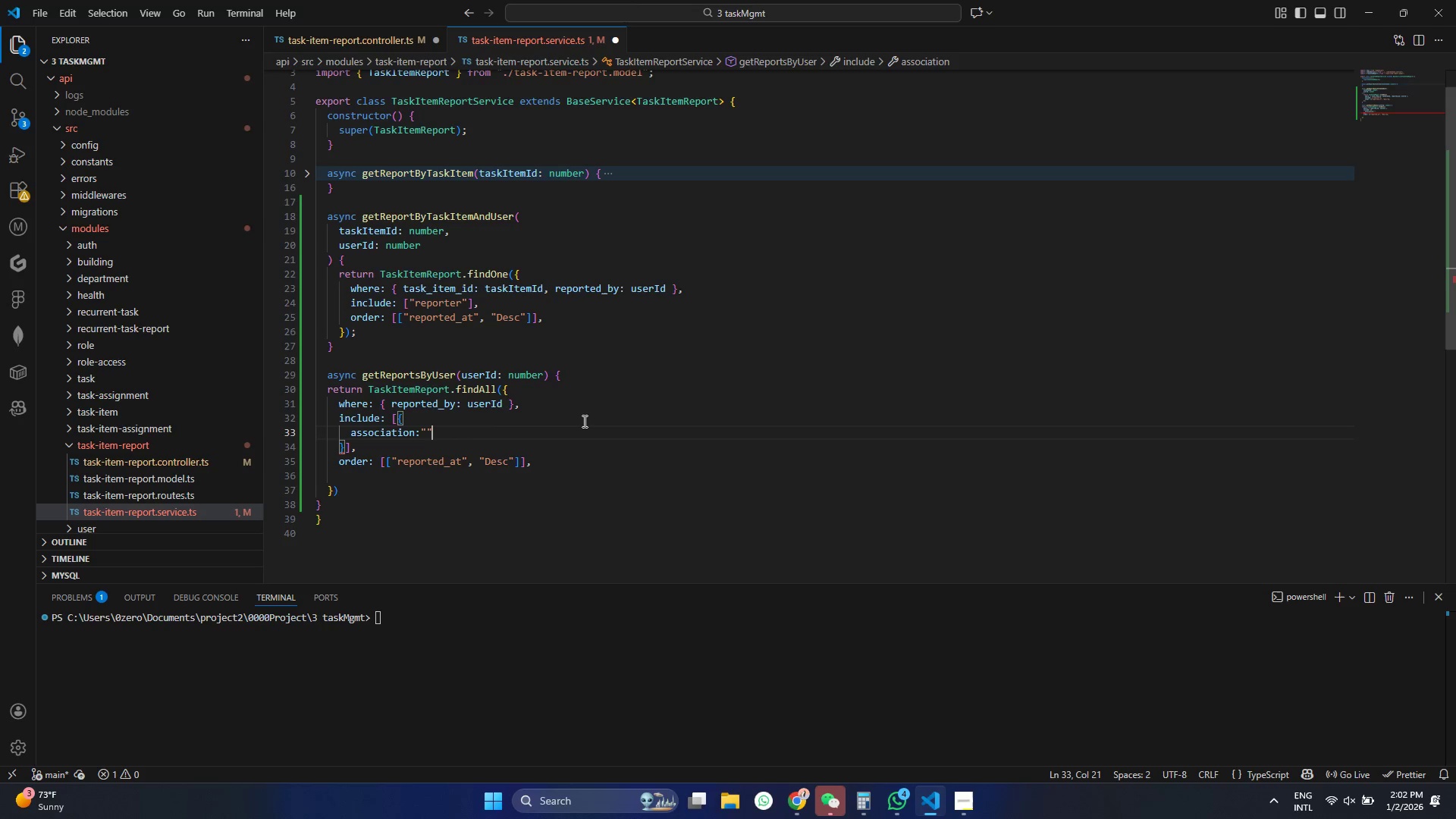 
key(Shift+Quote)
 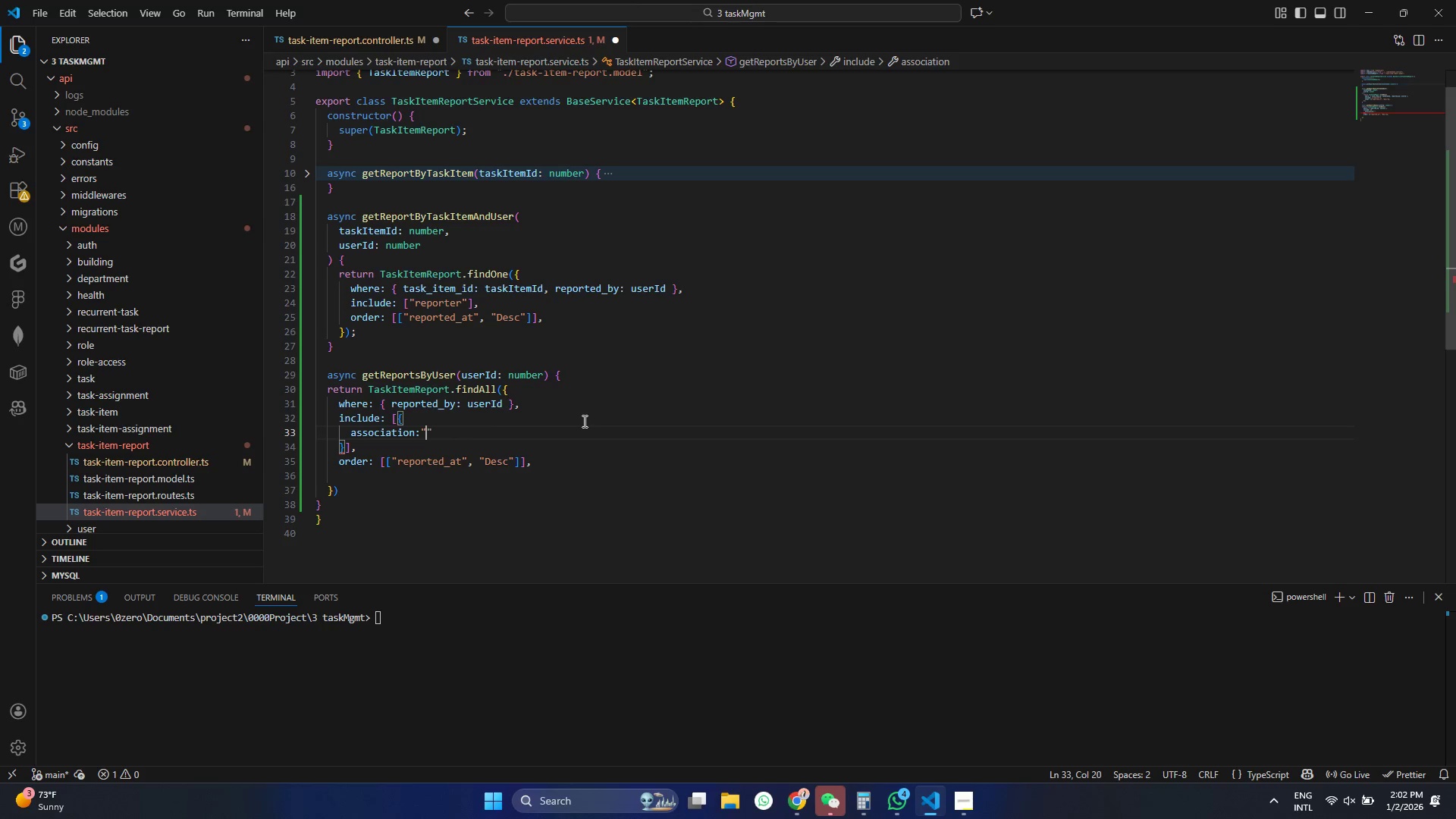 
key(ArrowLeft)
 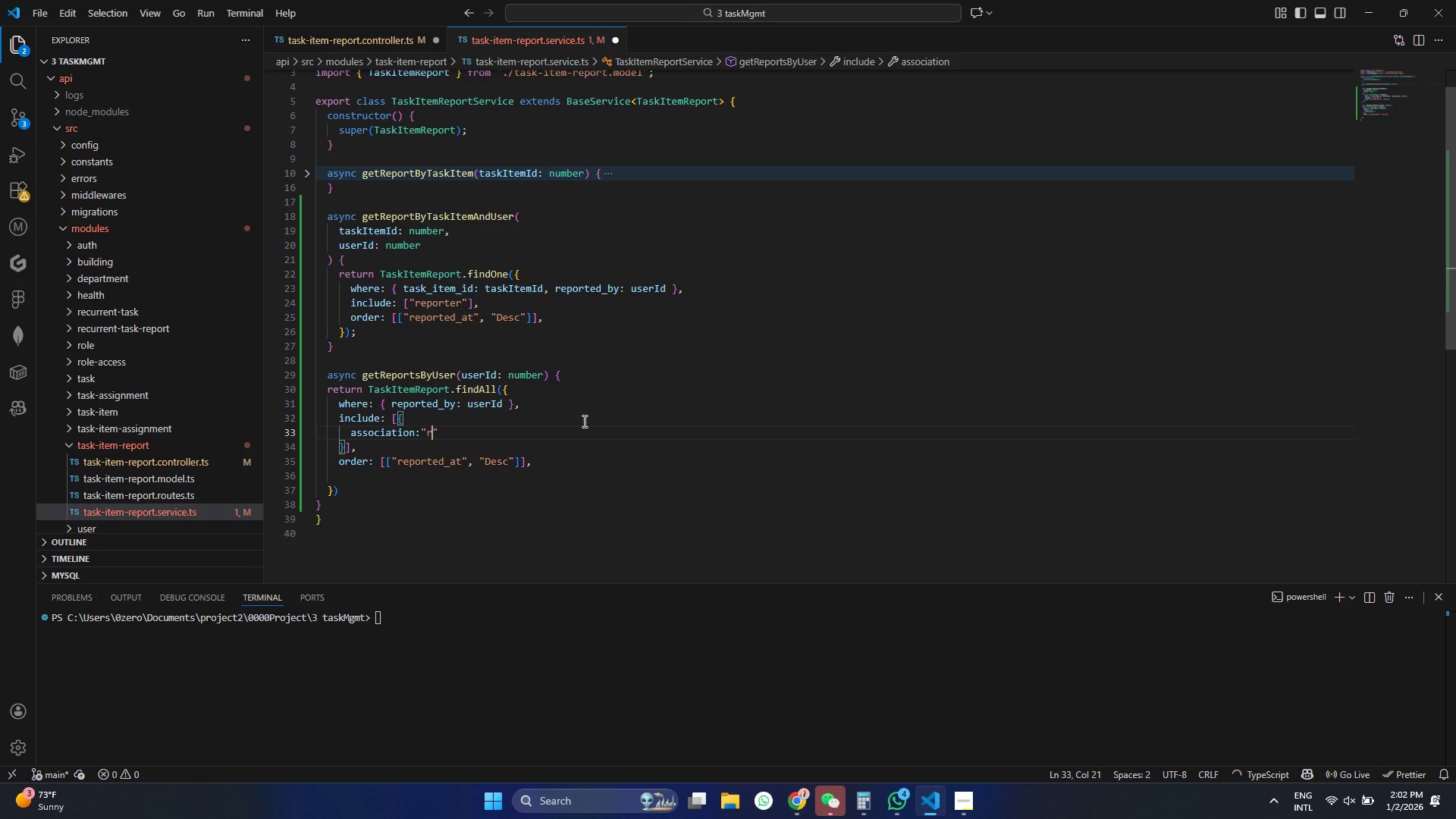 
type(re)
 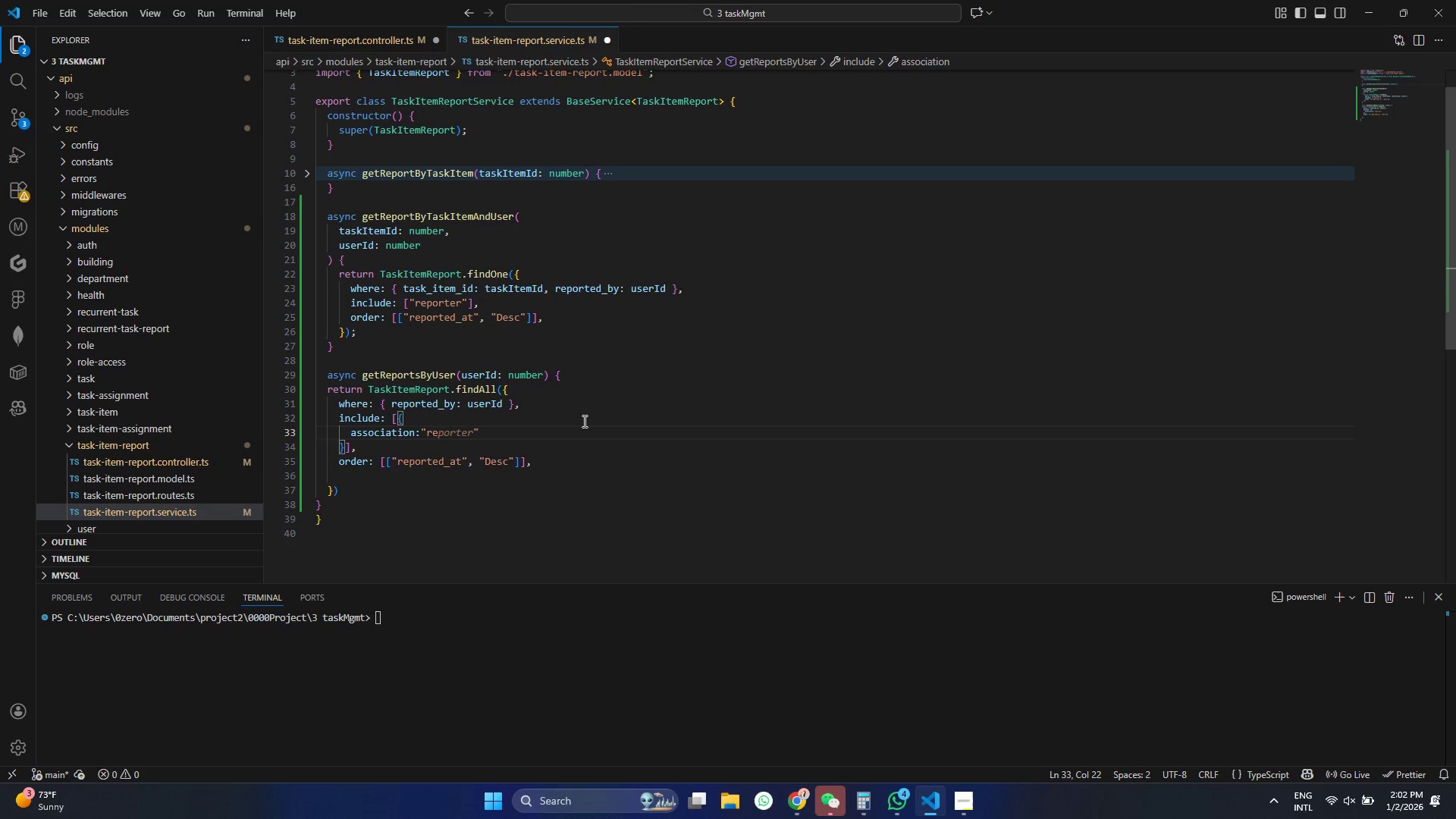 
key(Enter)
 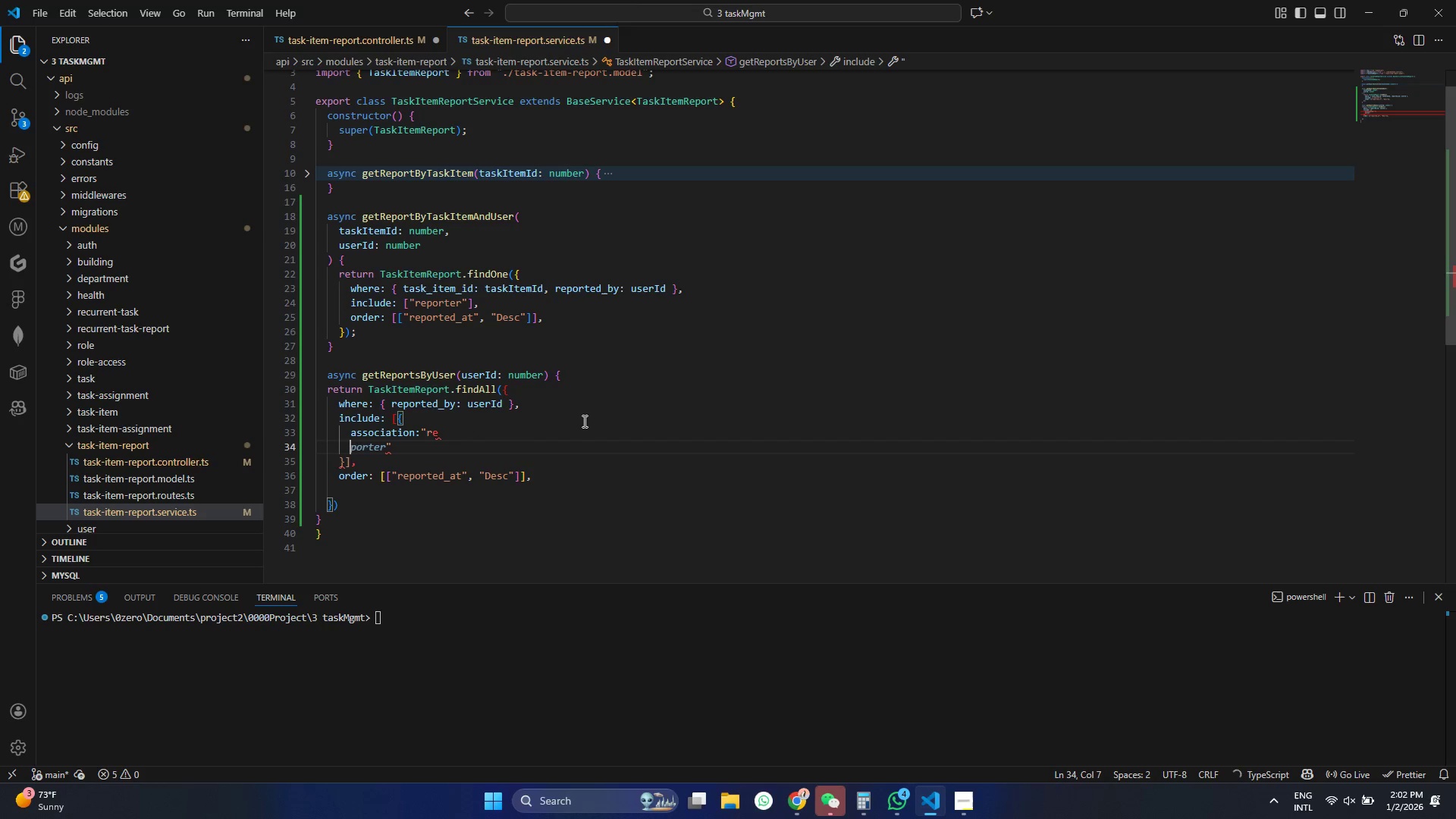 
key(Control+ControlLeft)
 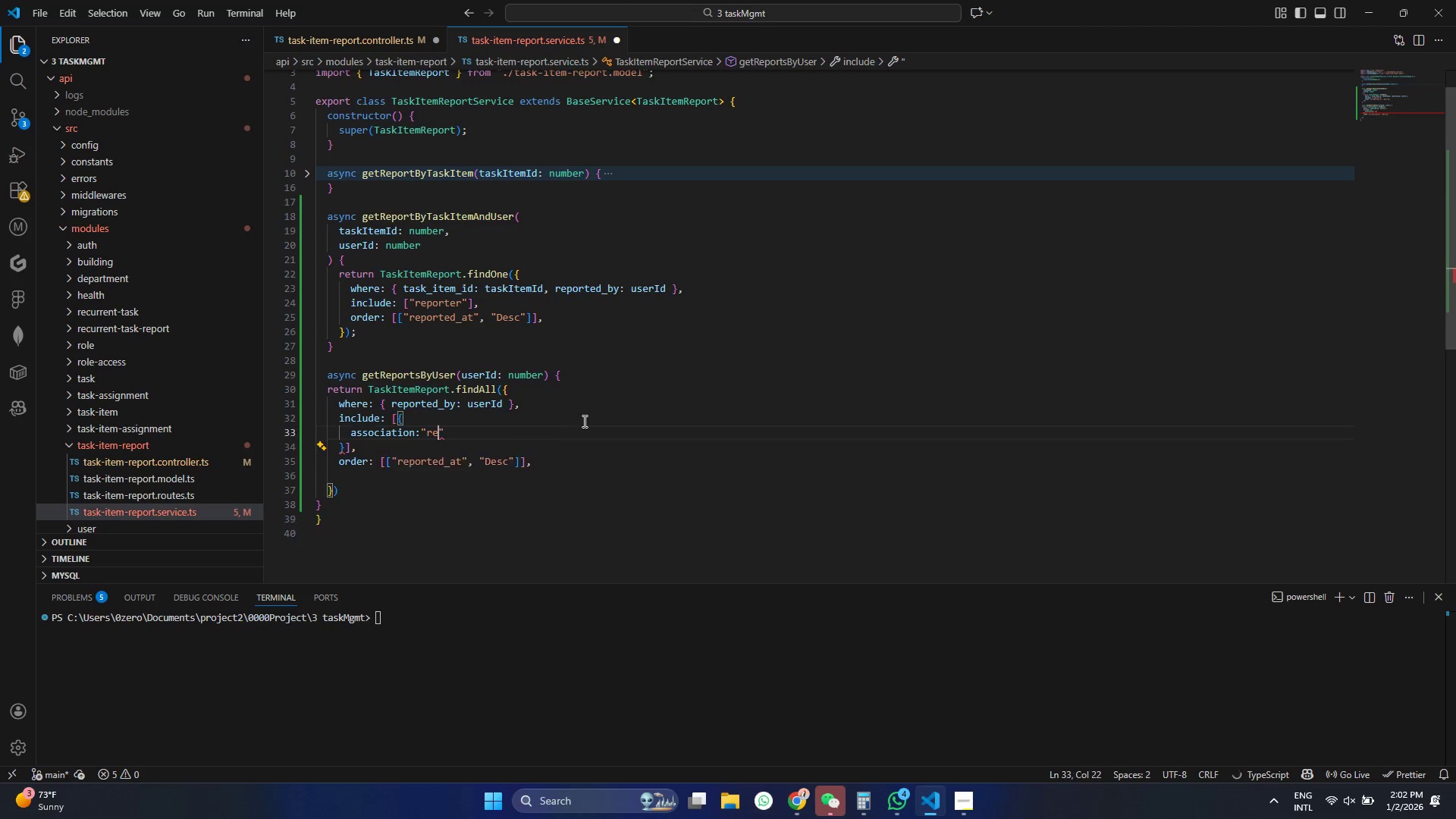 
key(Control+Z)
 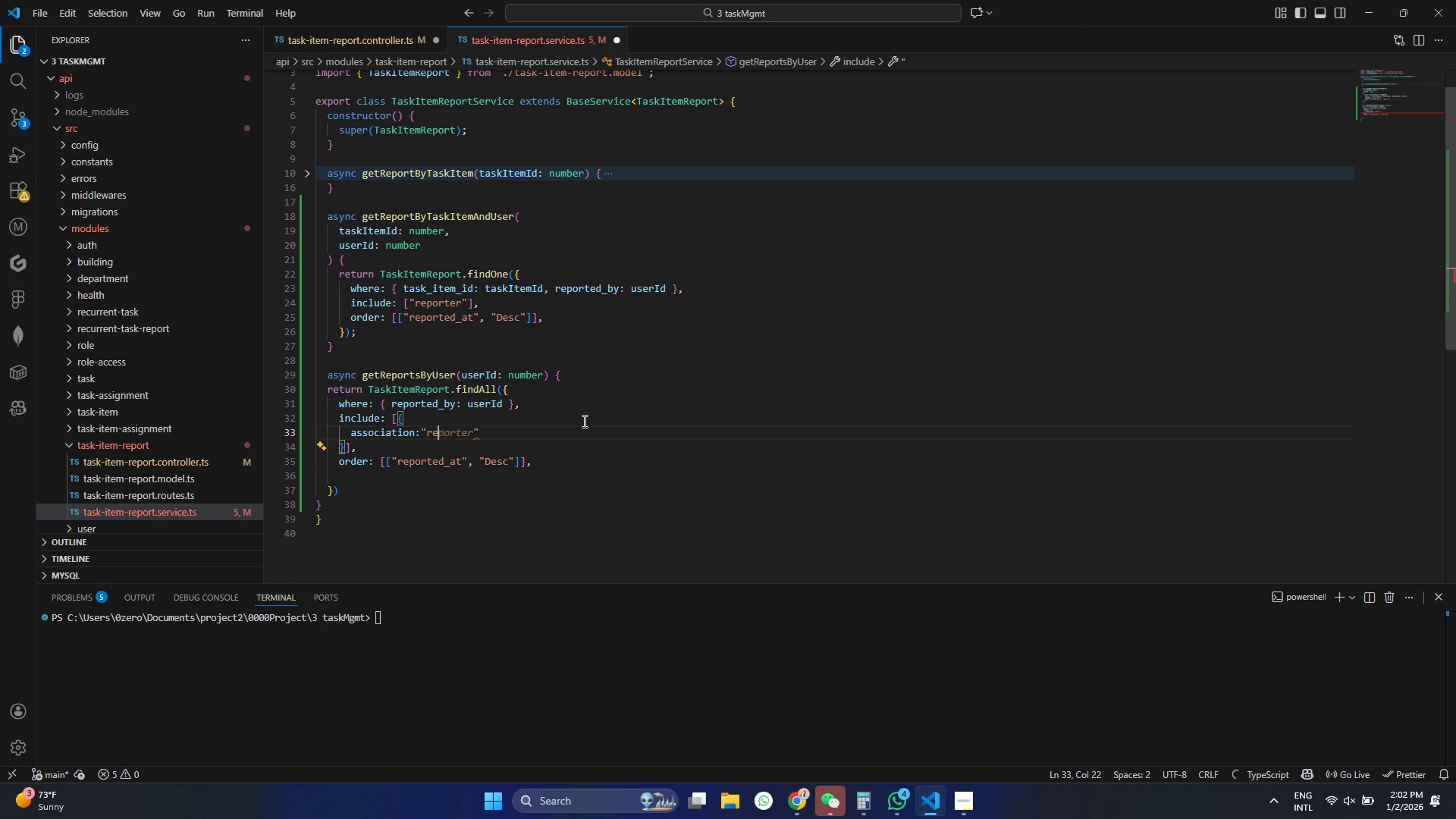 
key(Tab)
 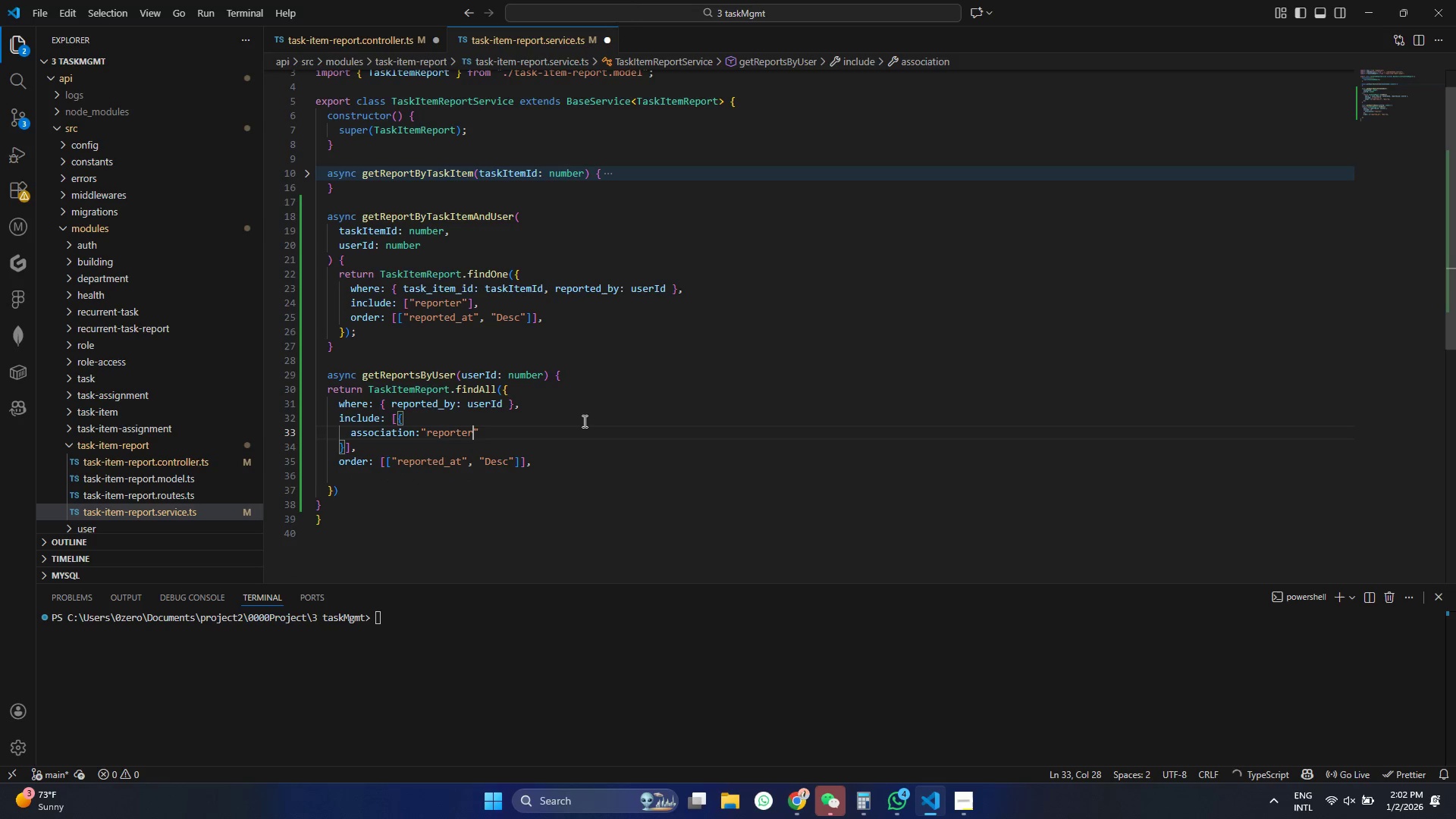 
key(ArrowRight)
 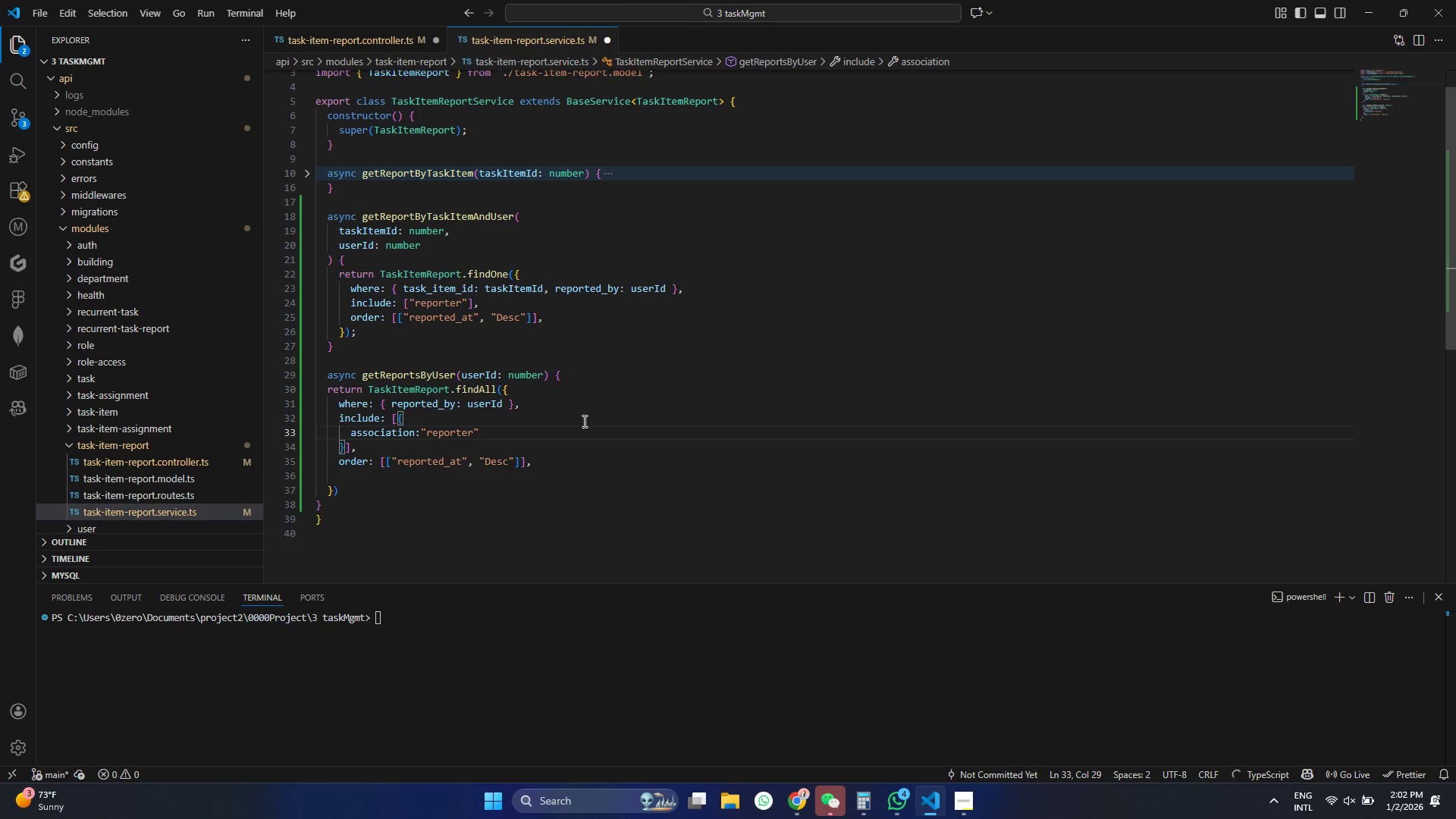 
key(Comma)
 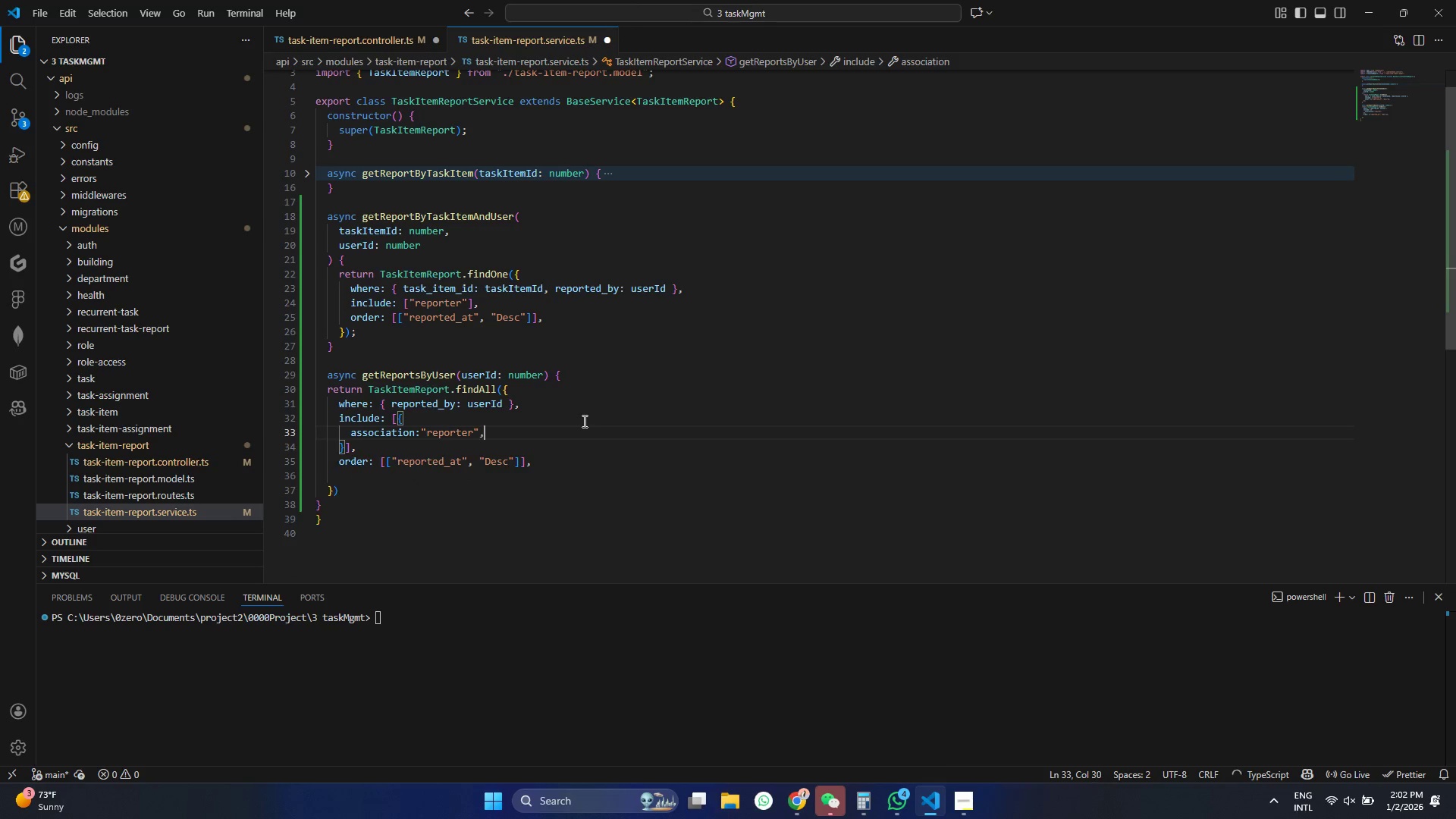 
key(Enter)
 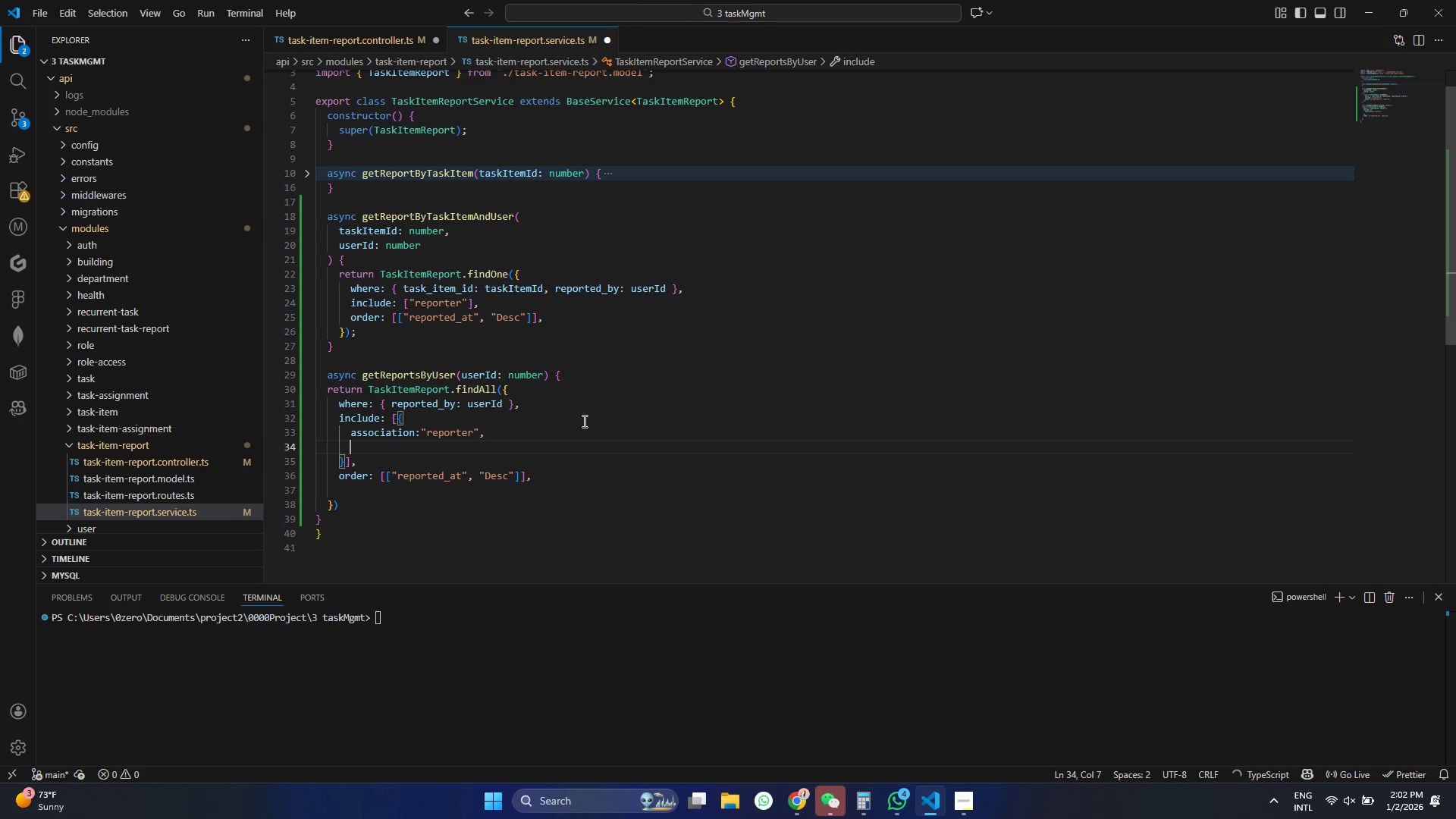 
type(attr)
 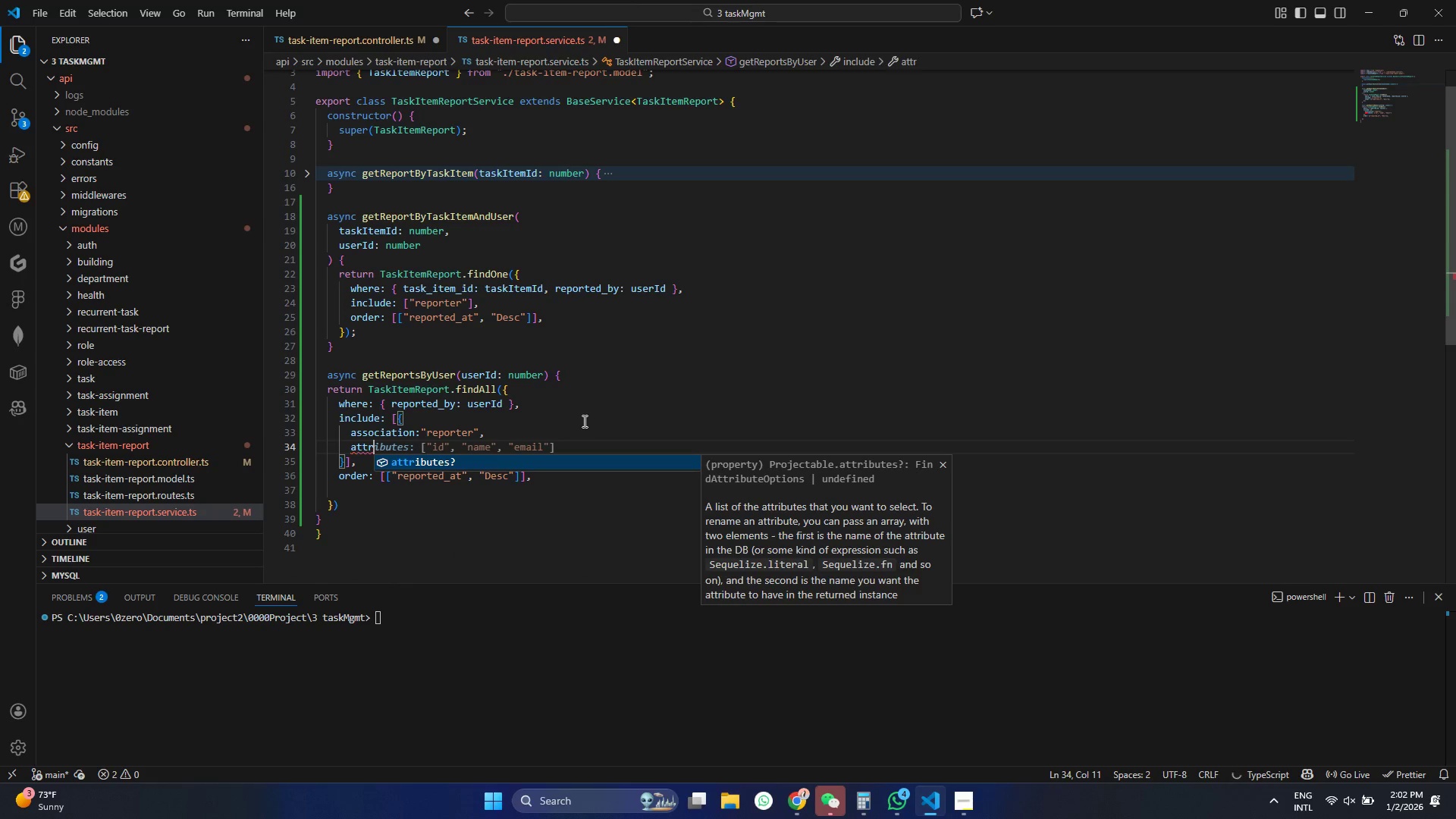 
key(Enter)
 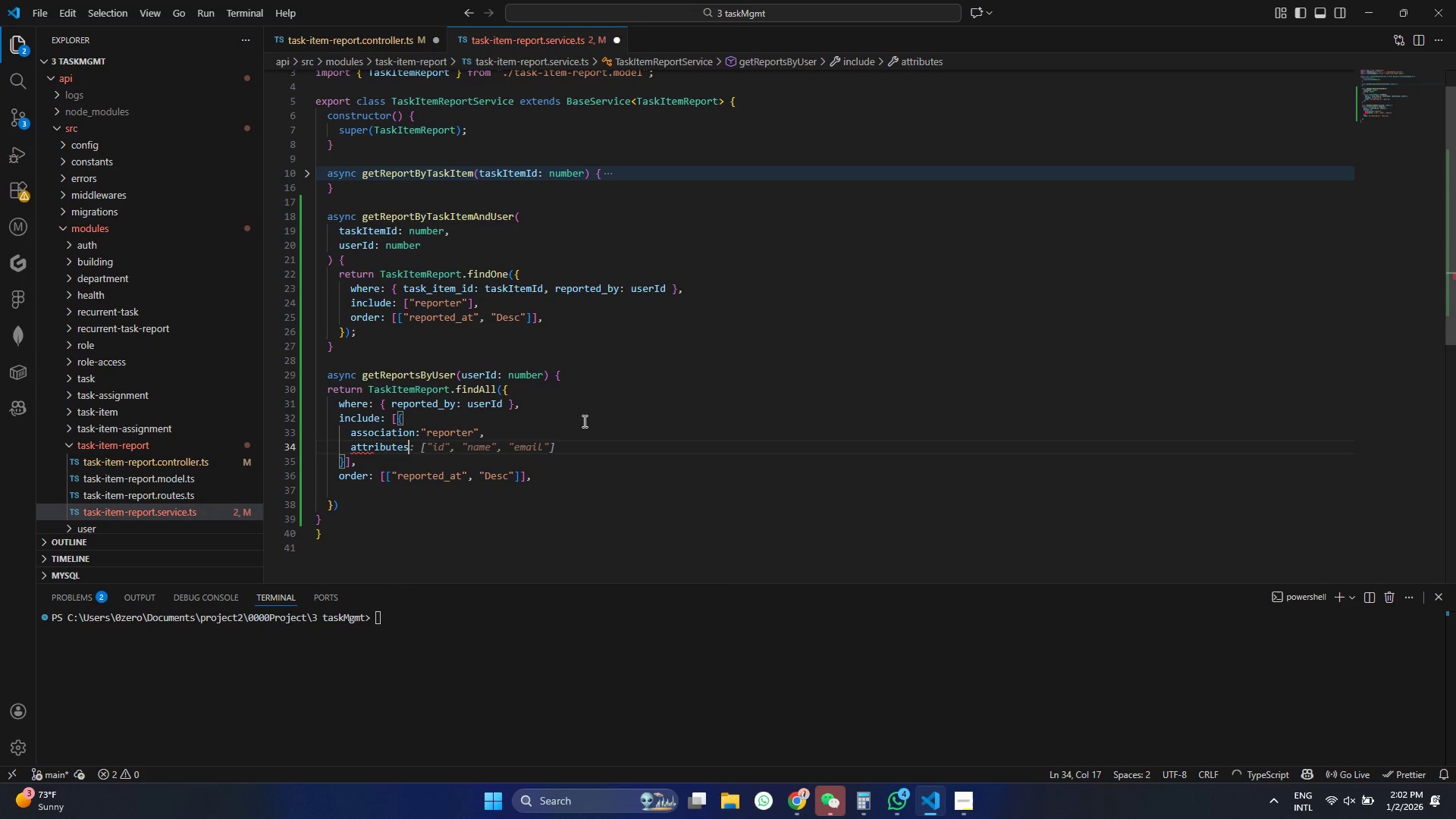 
type(: [id)
key(Backspace)
key(Backspace)
type("")
 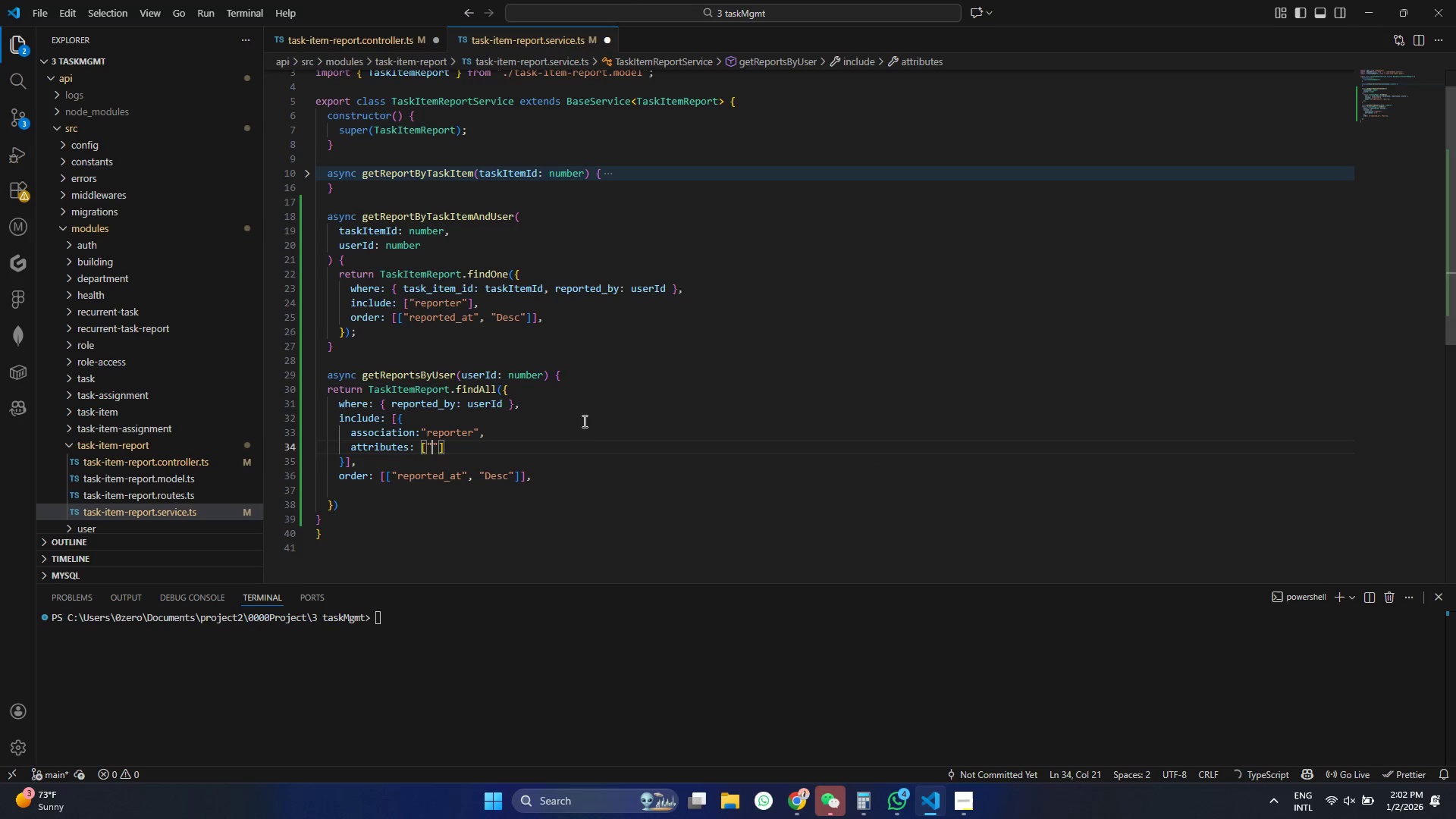 
 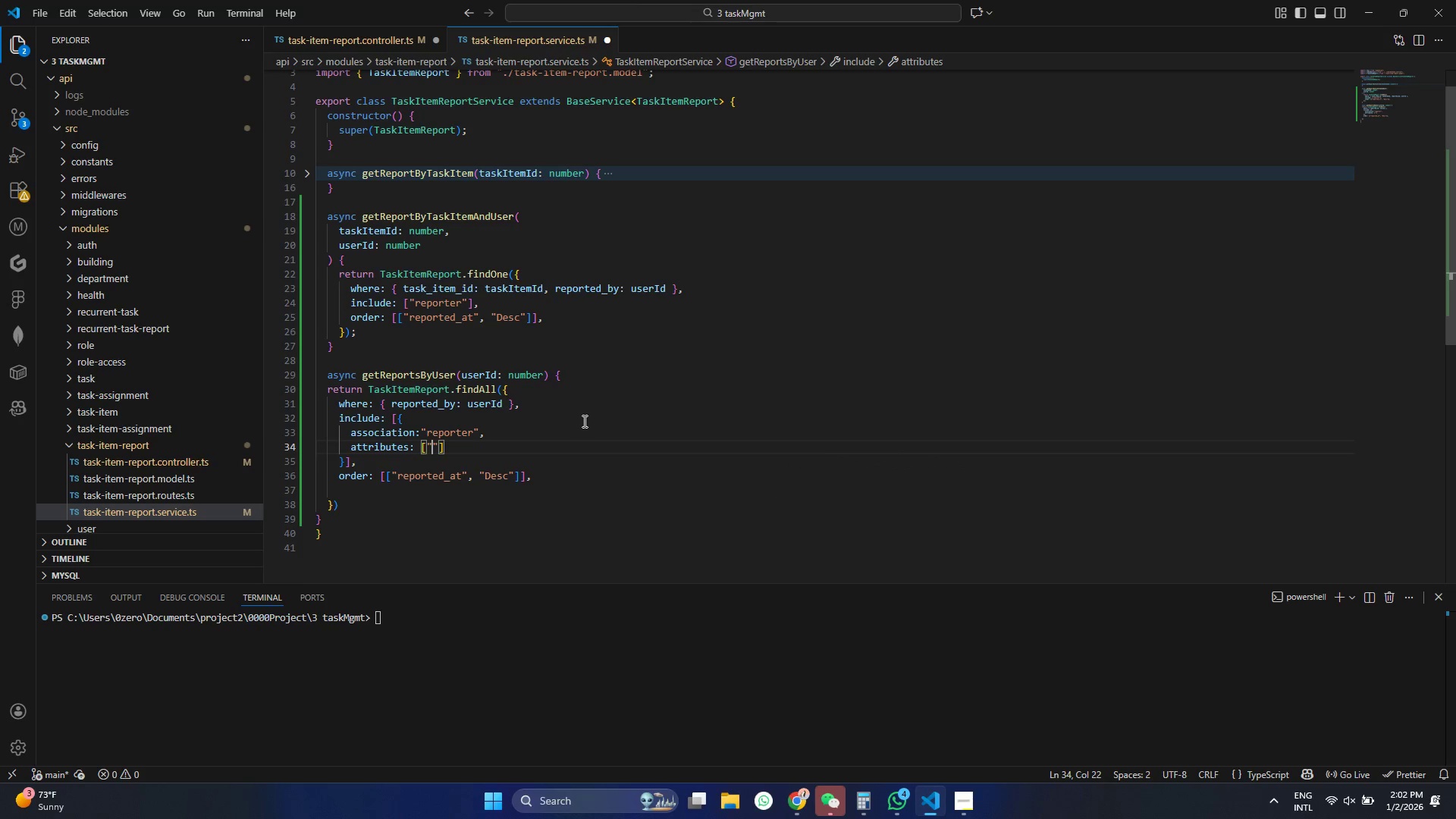 
key(ArrowLeft)
 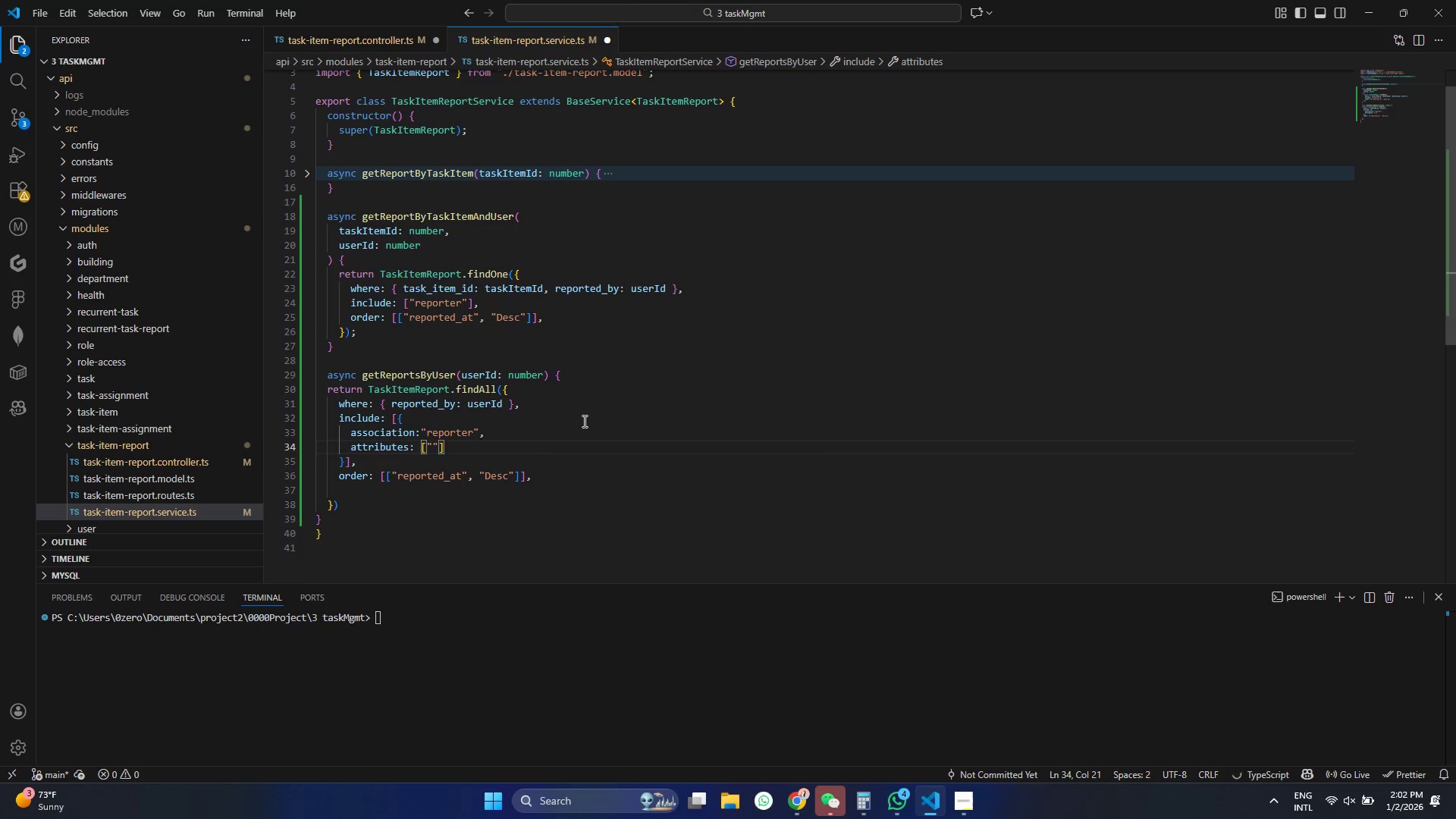 
type(id)
 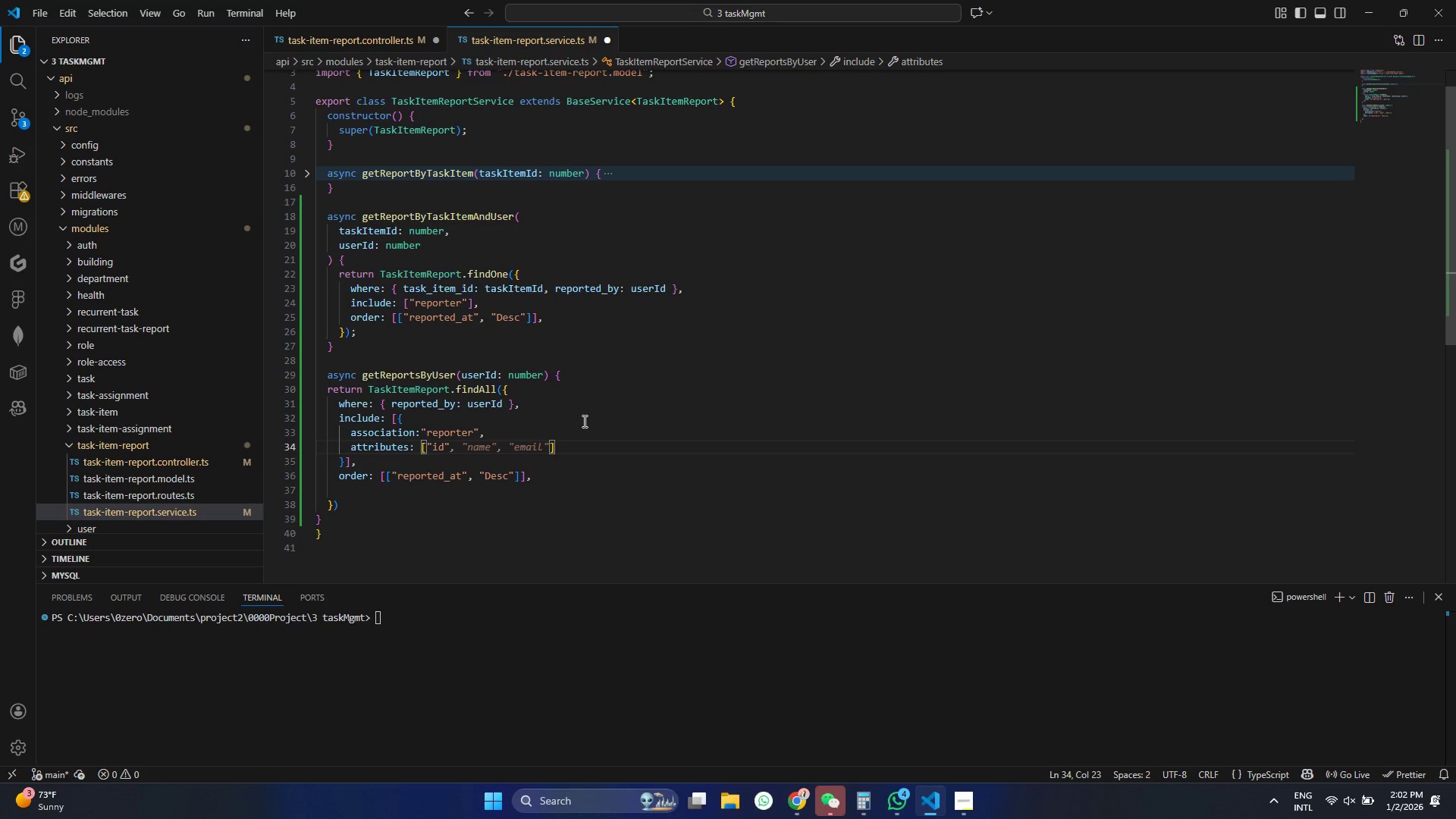 
key(ArrowRight)
 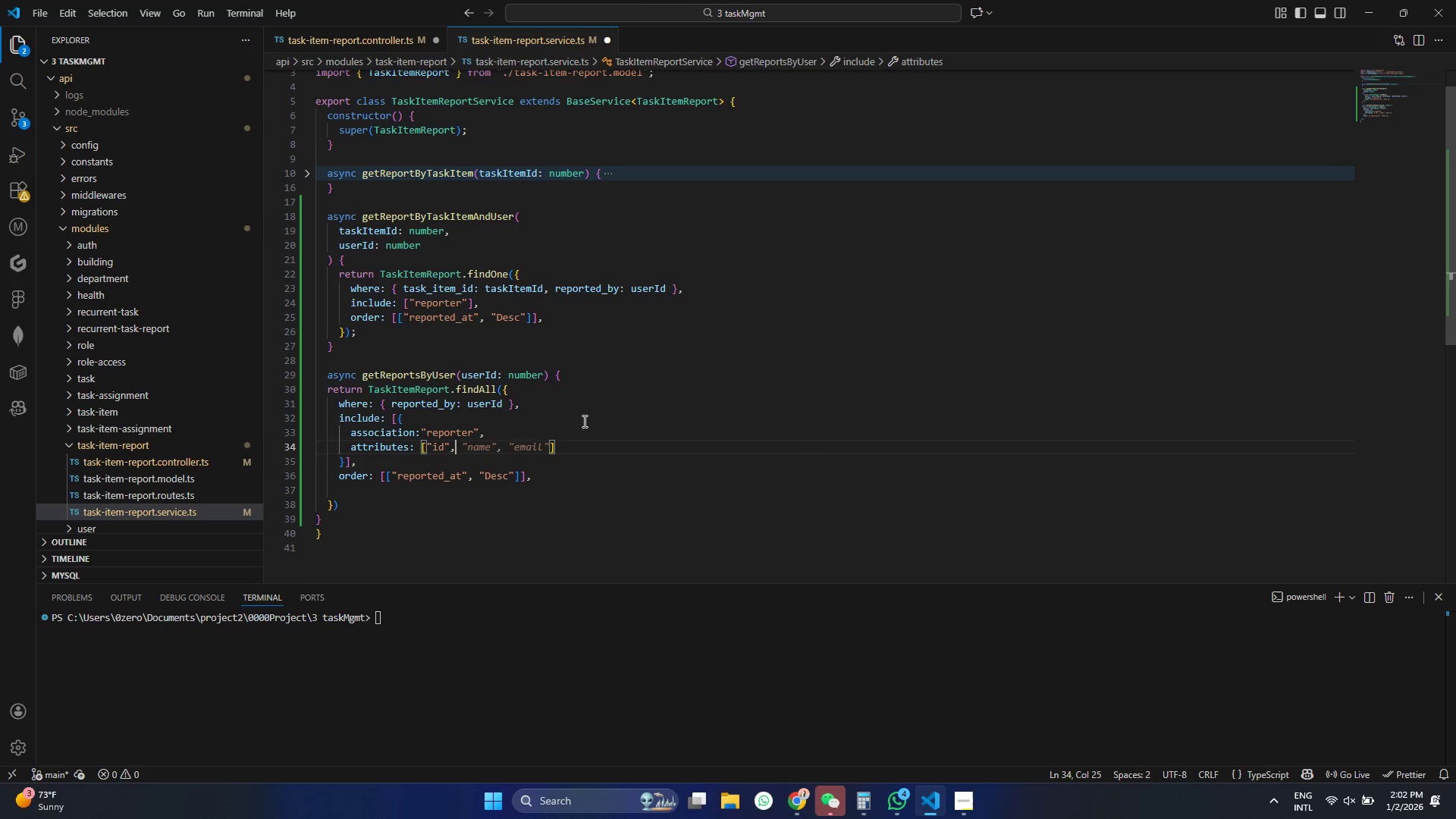 
key(Comma)
 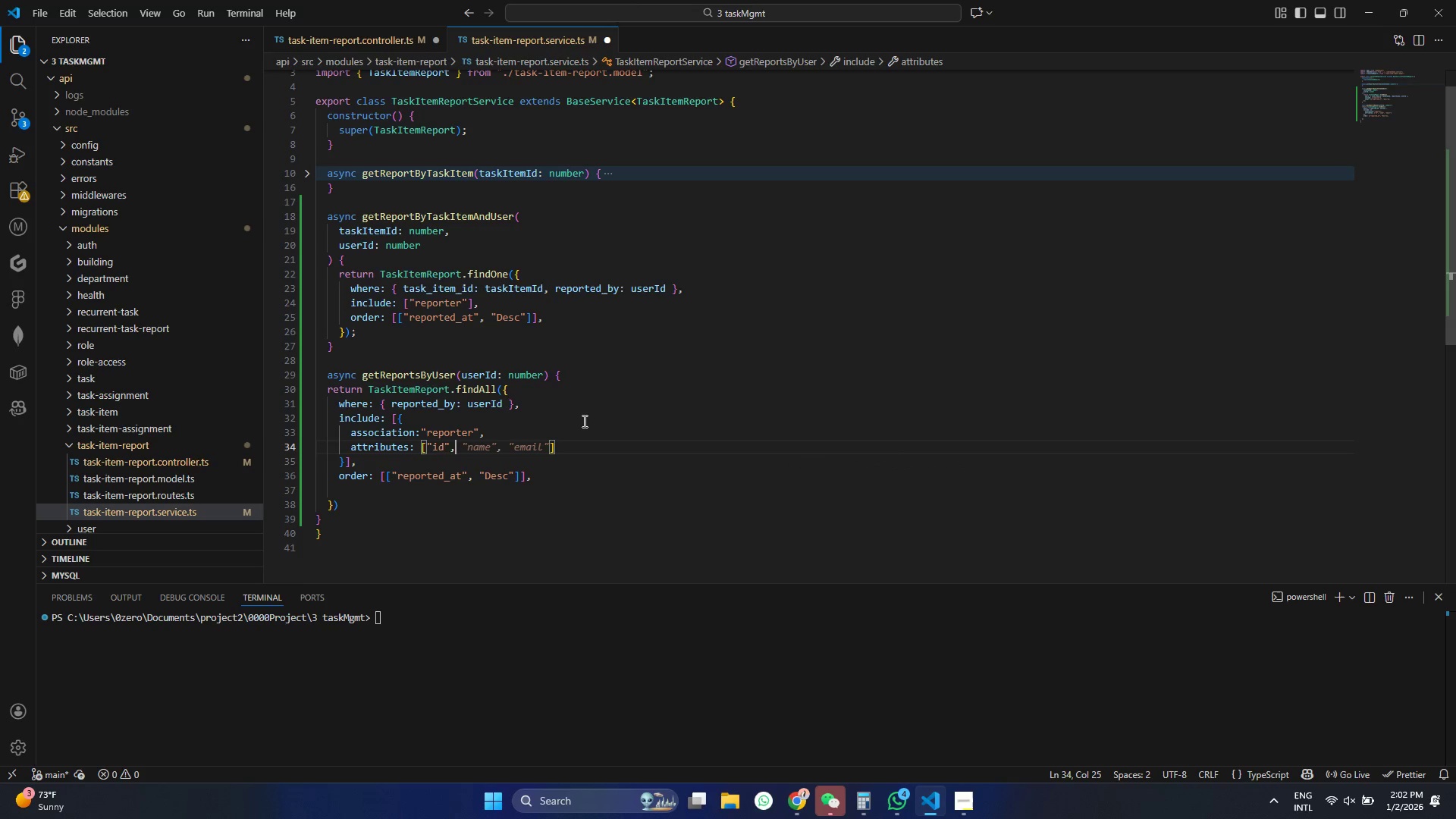 
key(Space)
 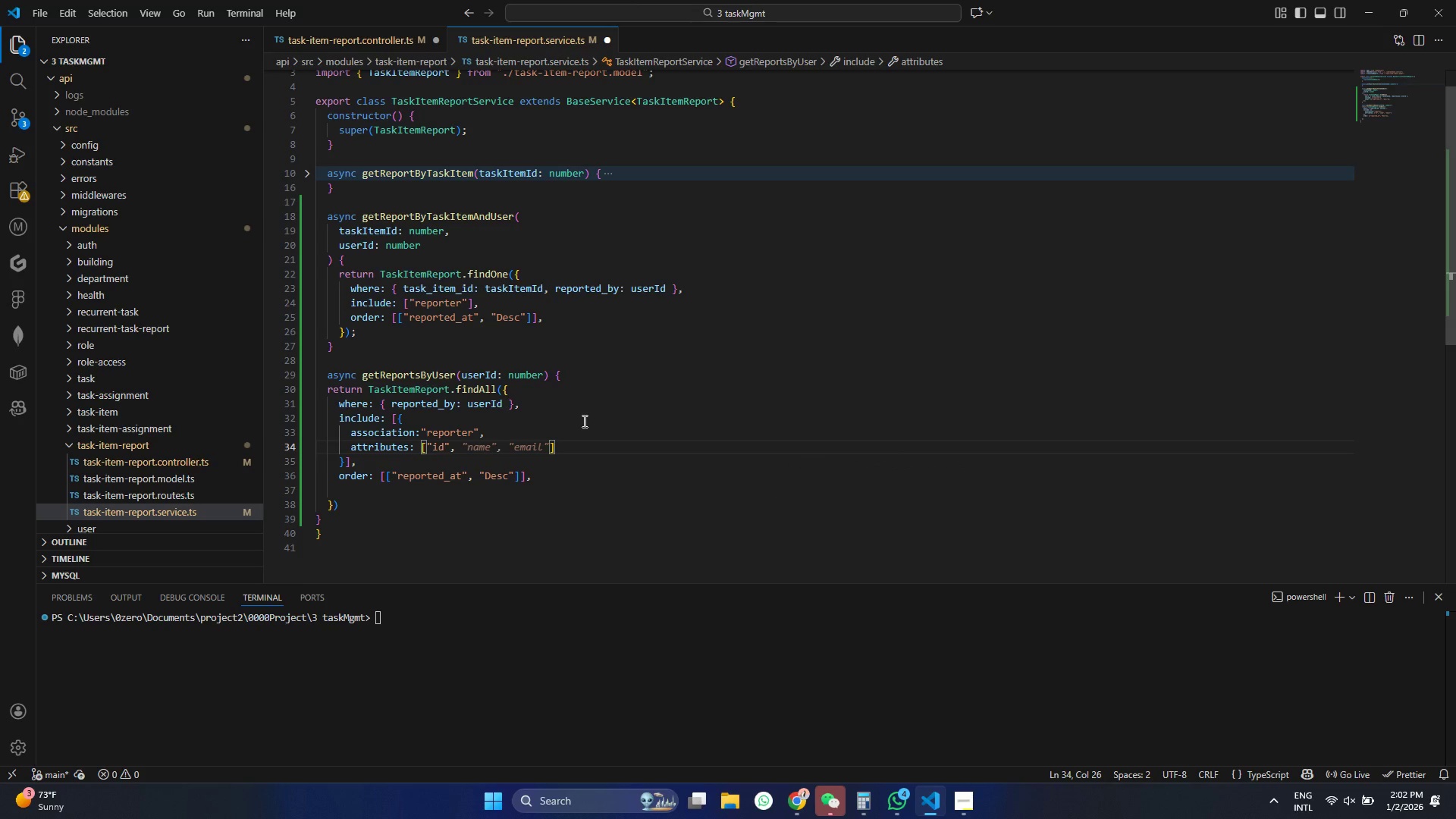 
key(Shift+Quote)
 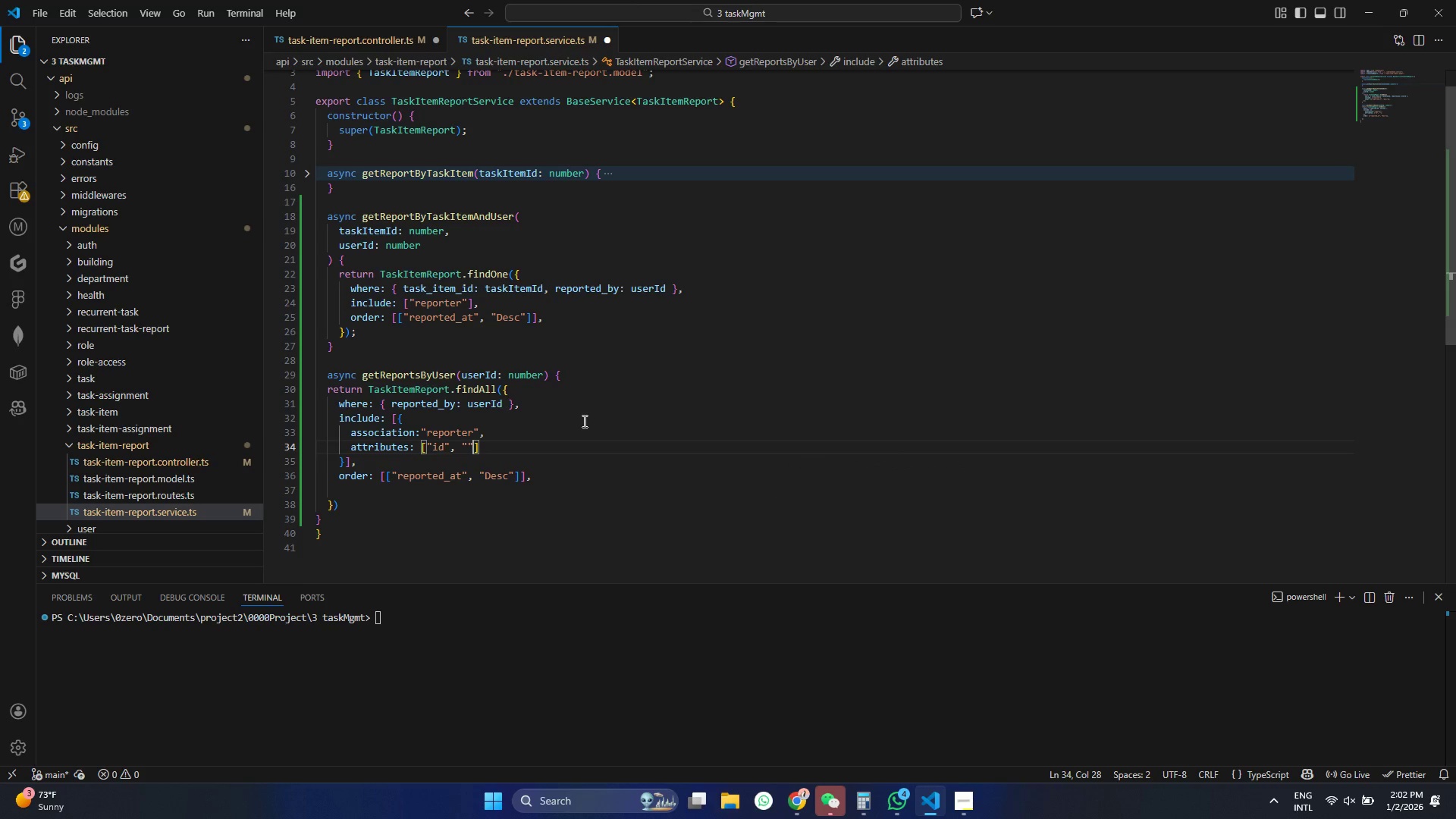 
key(Shift+Quote)
 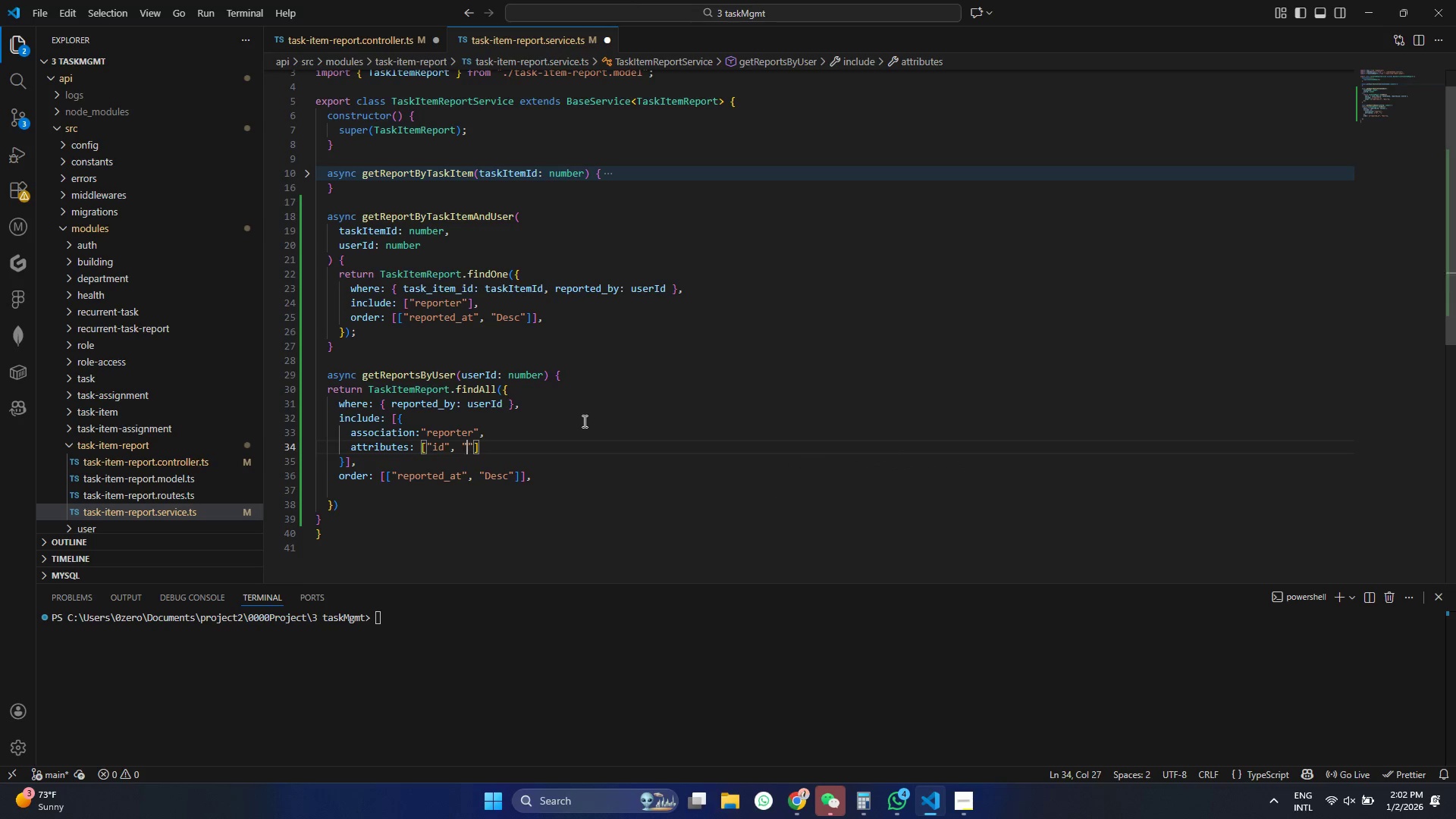 
key(ArrowLeft)
 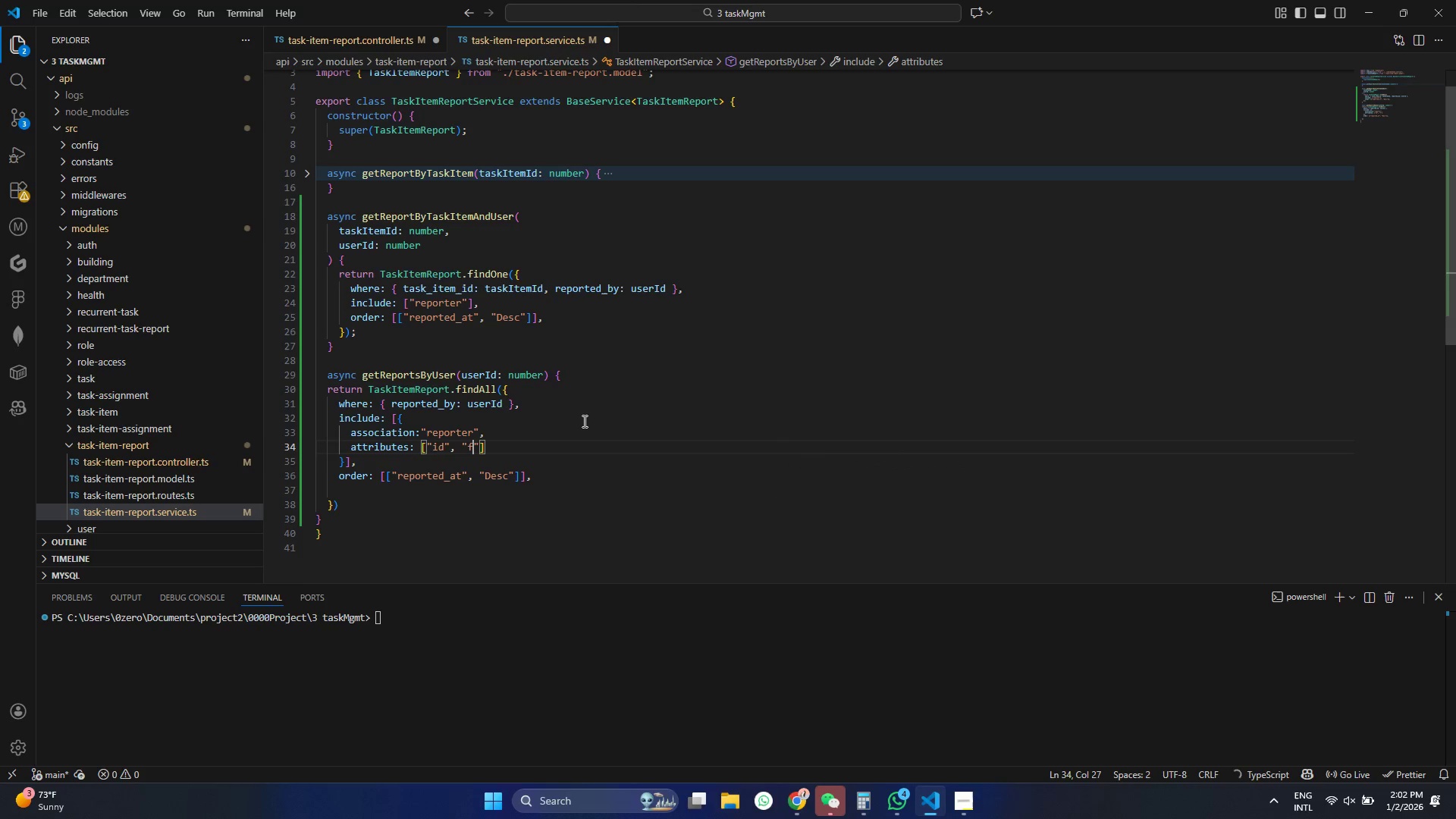 
type(full)
key(Tab)
type(,)
key(Backspace)
 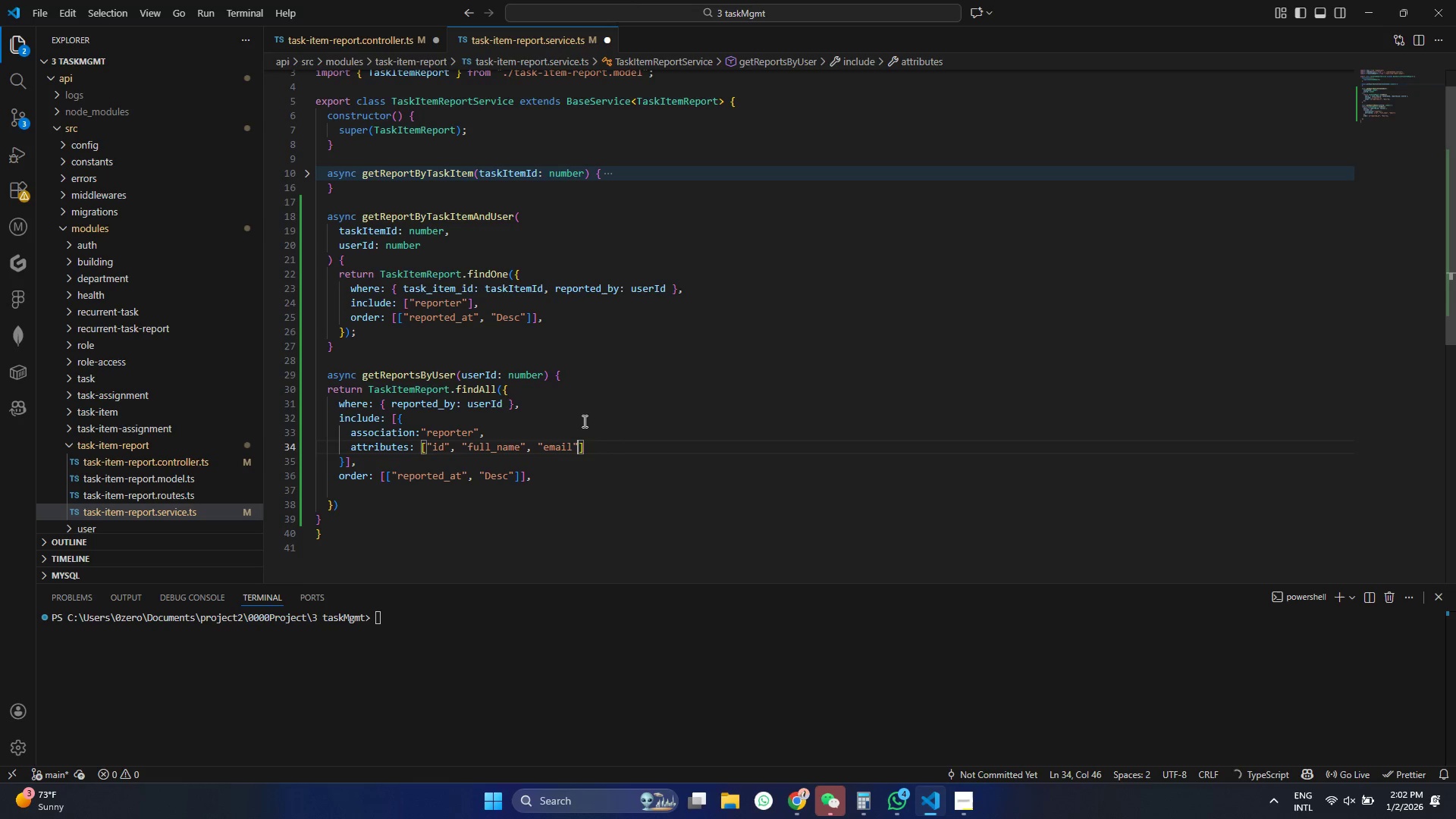 
 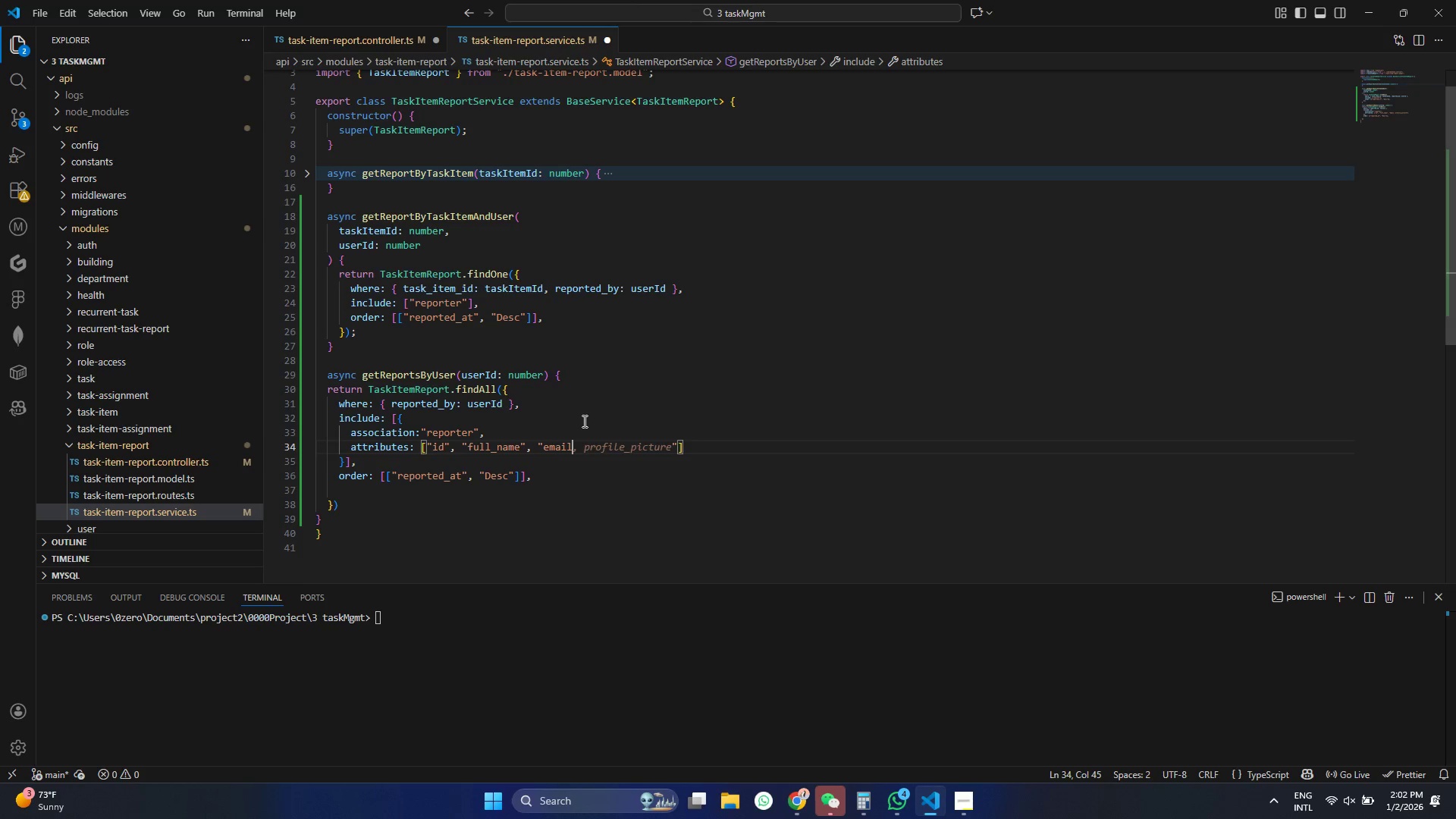 
key(ArrowRight)
 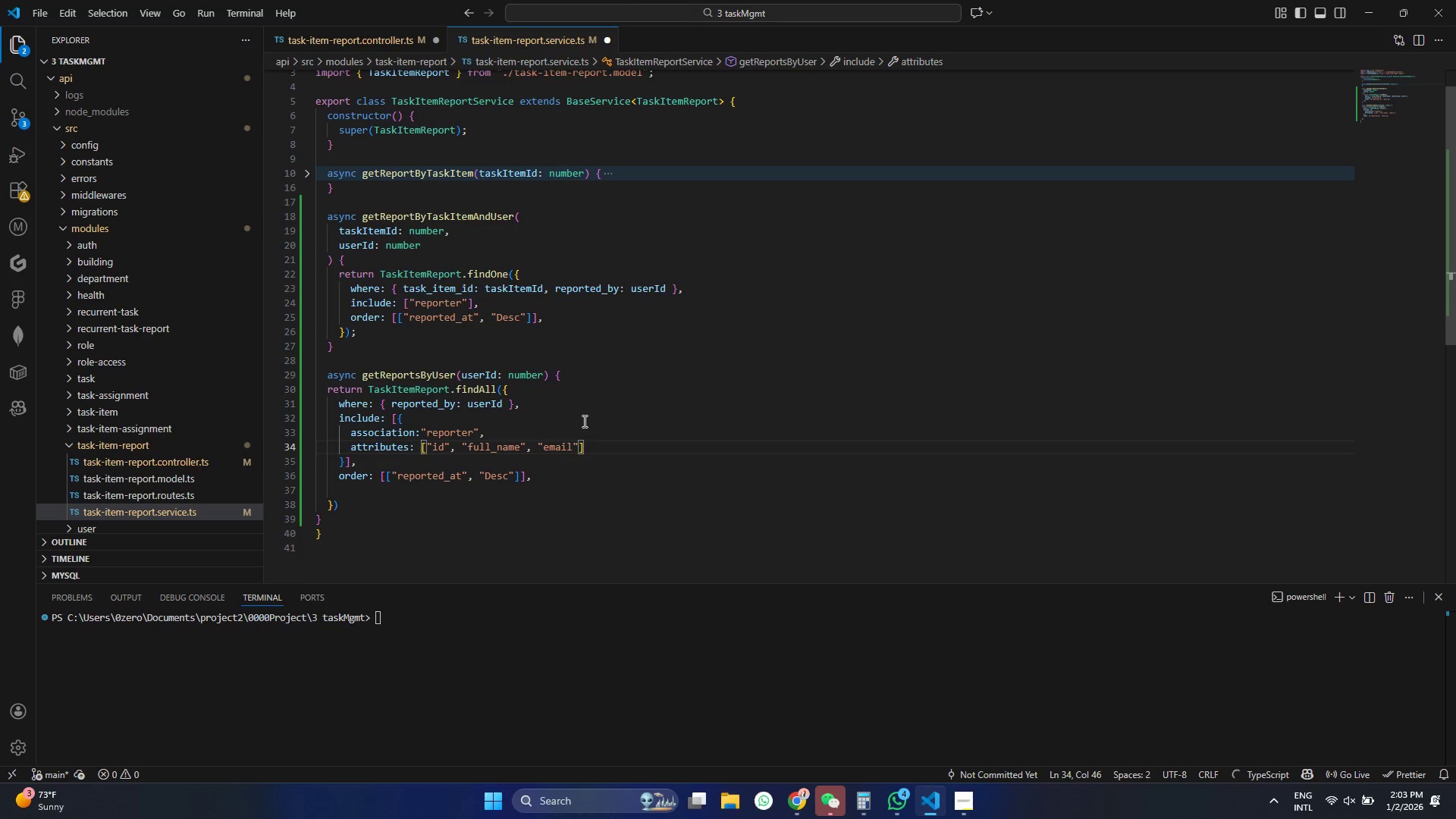 
key(Comma)
 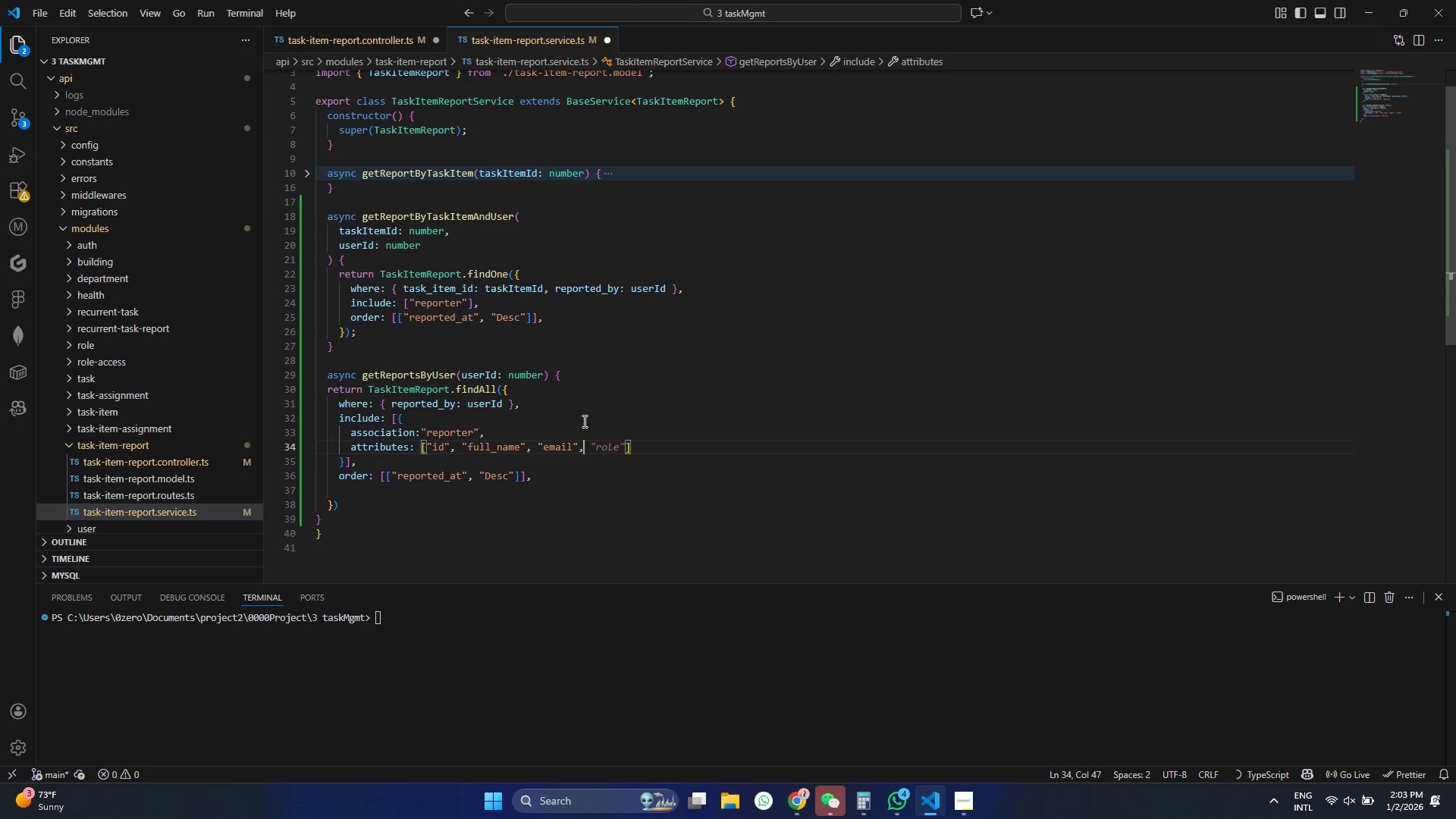 
key(Shift+Quote)
 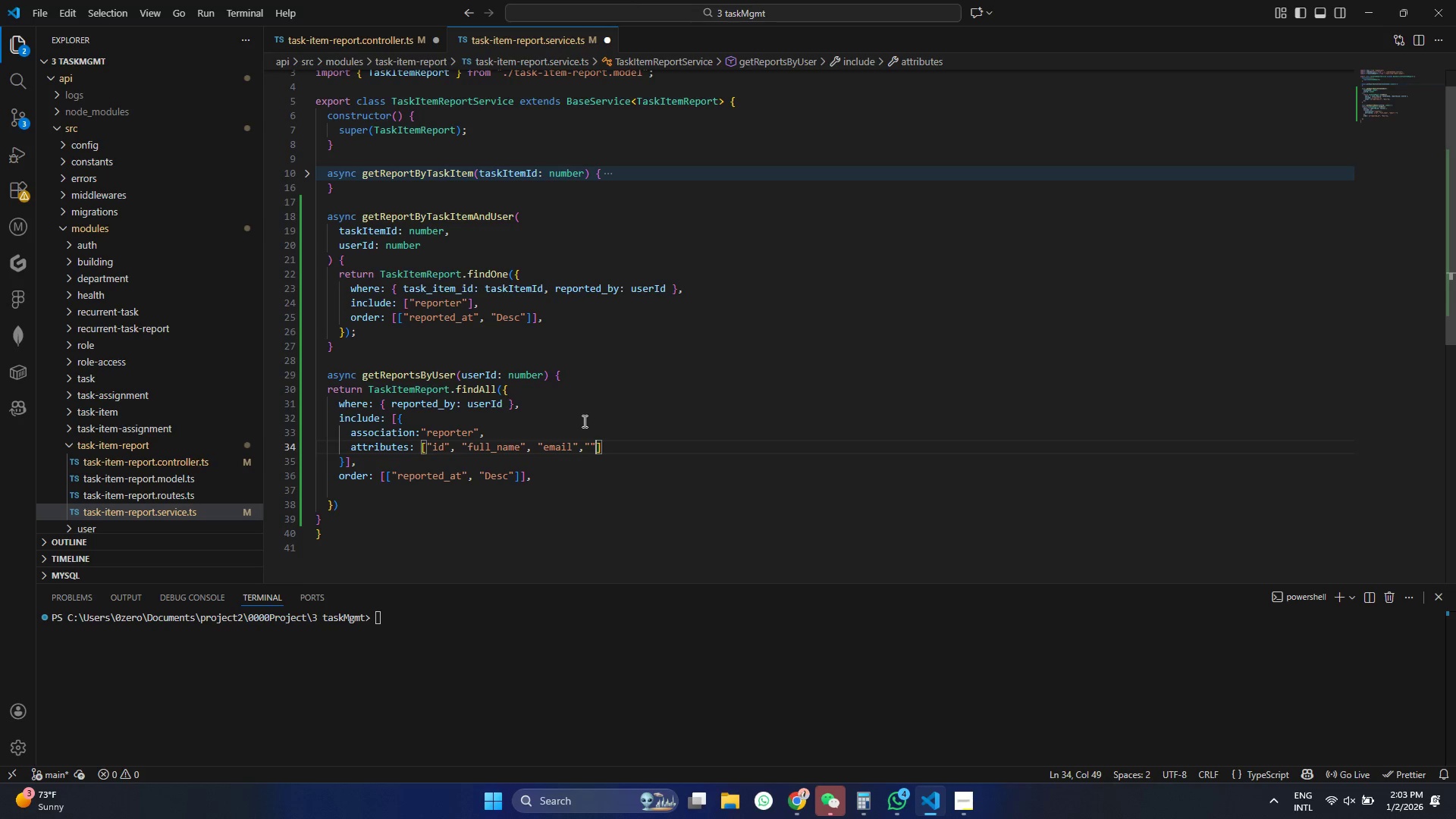 
key(Shift+Quote)
 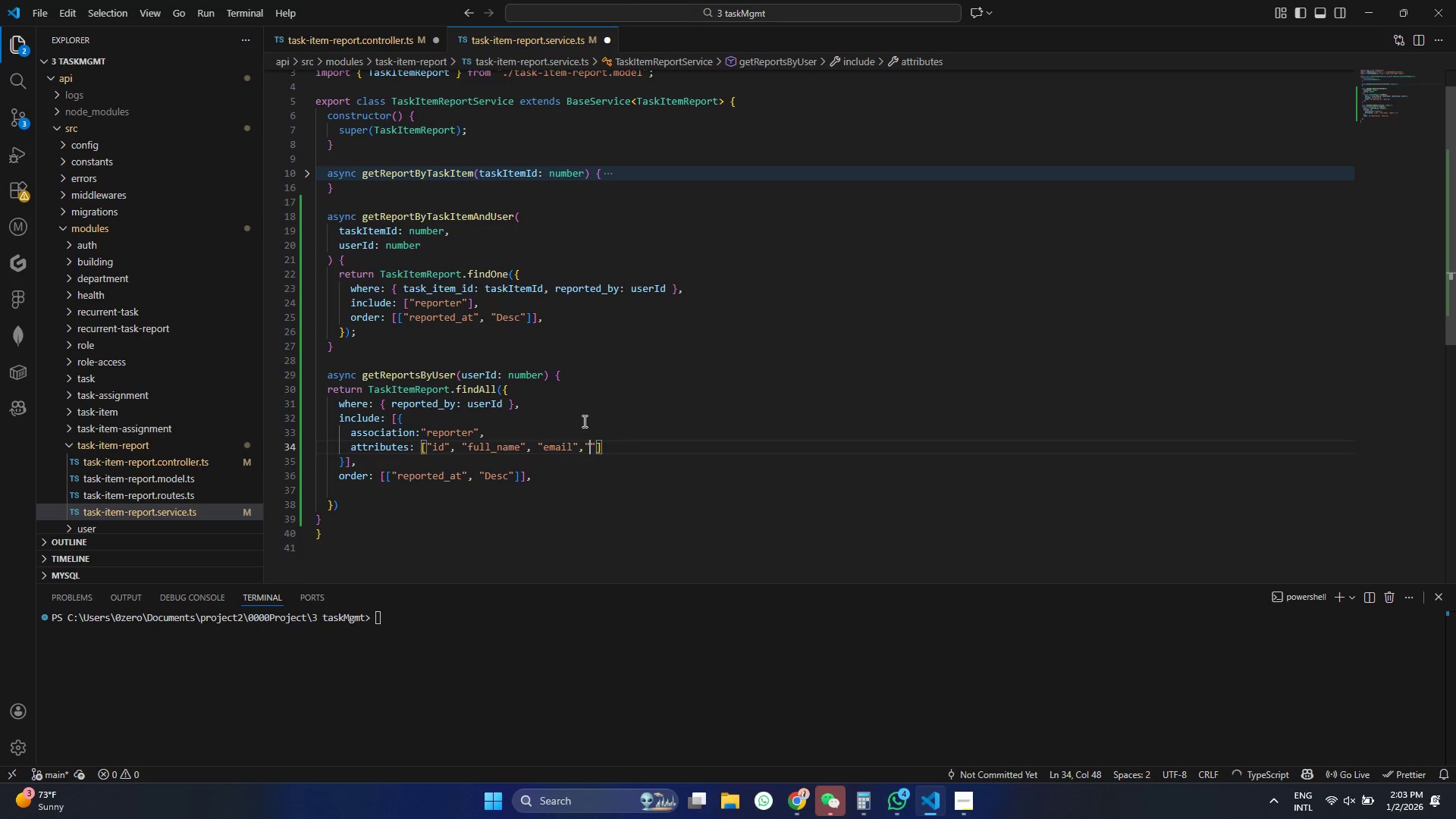 
key(ArrowLeft)
 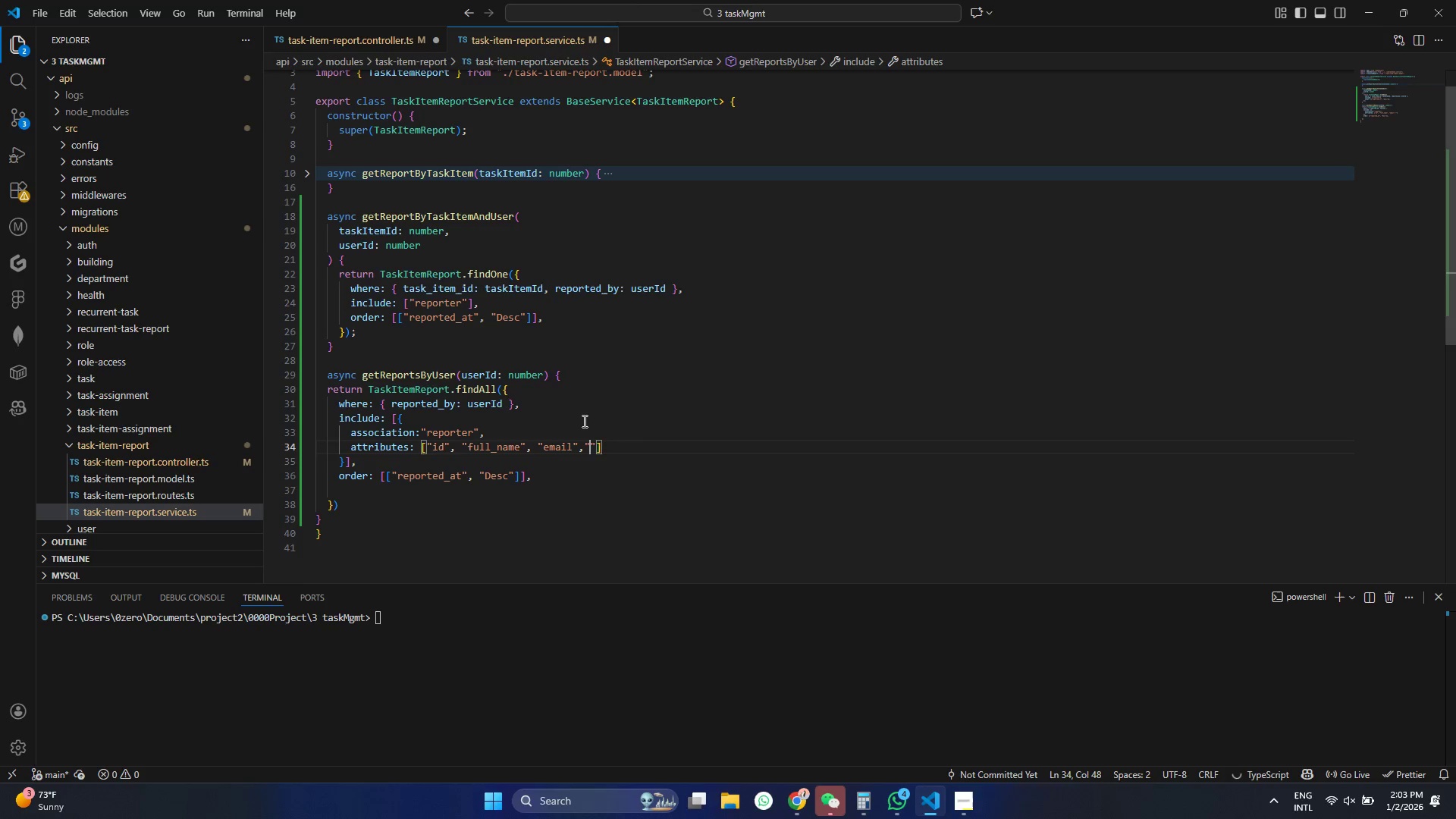 
type(phn)
key(Backspace)
type(one)
key(Tab)
 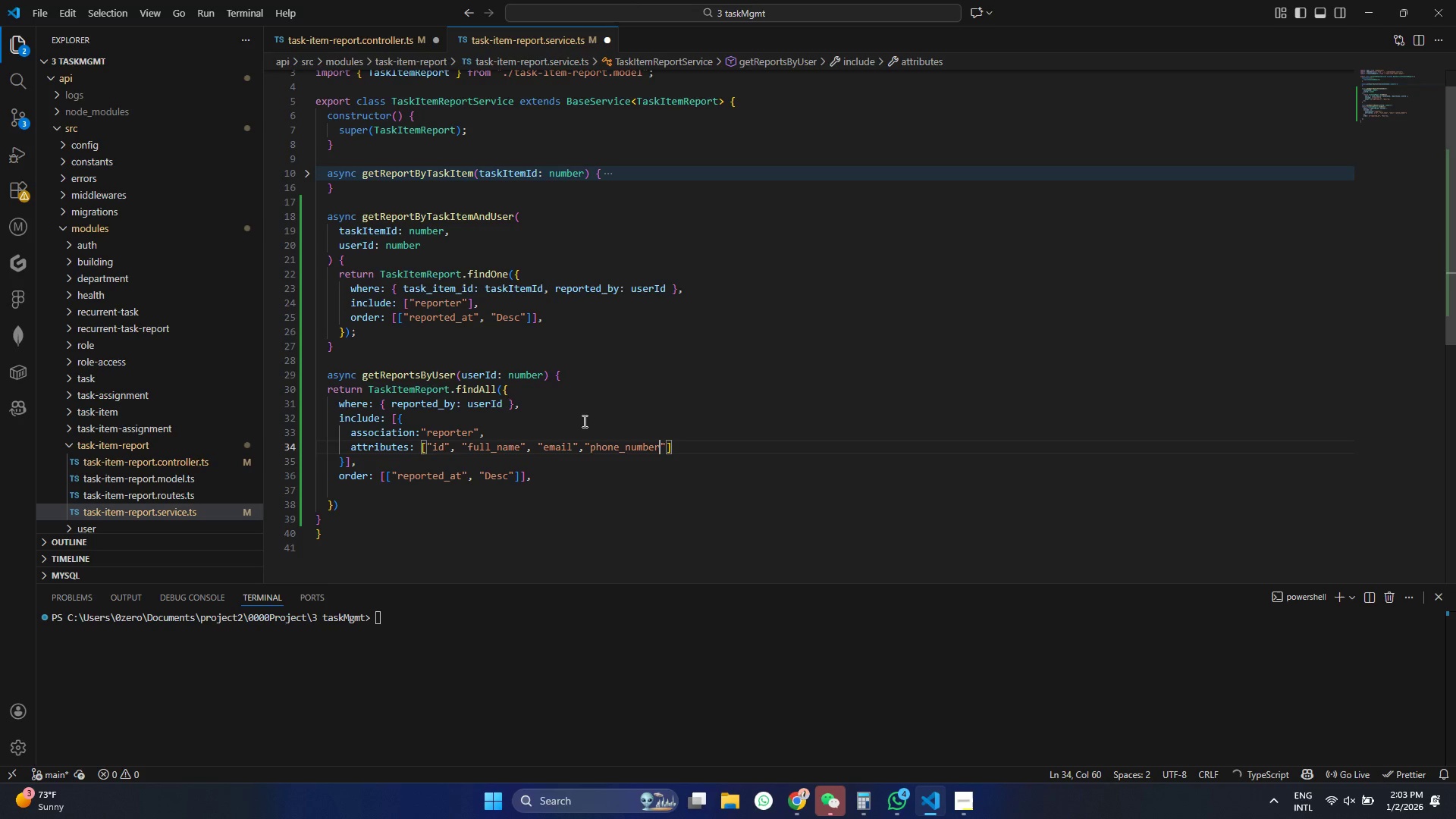 
key(Control+ControlLeft)
 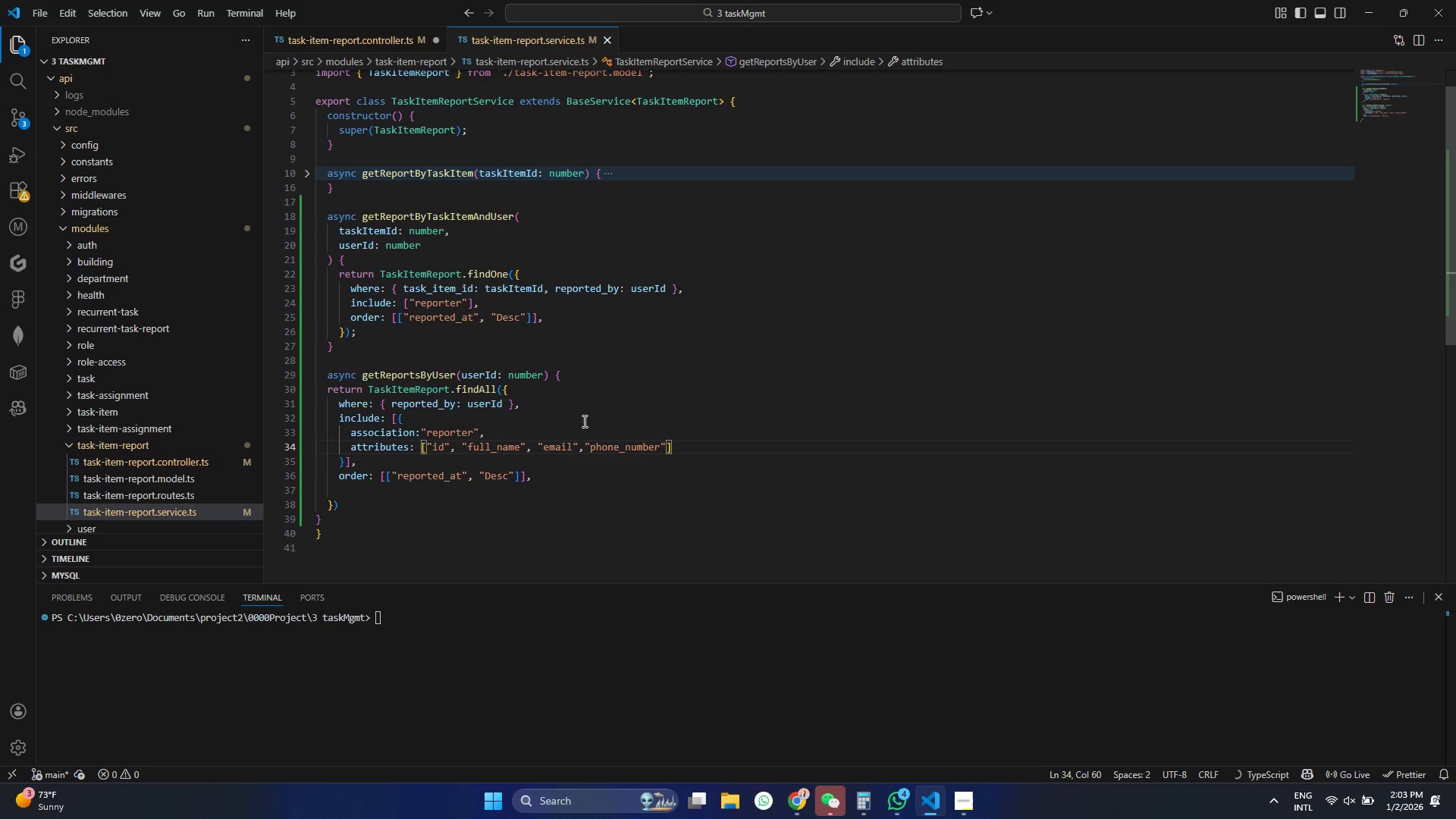 
key(Control+S)
 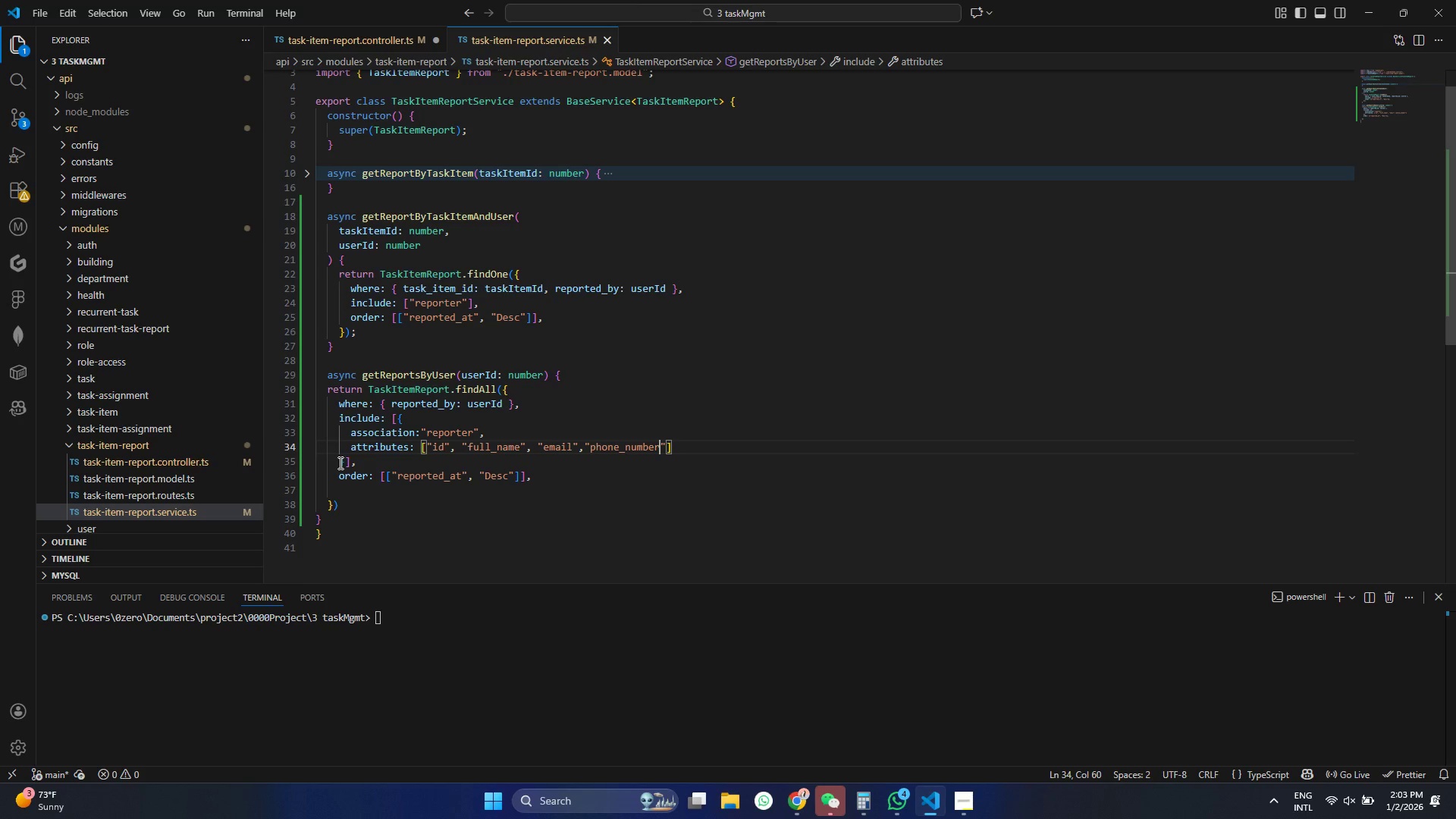 
left_click_drag(start_coordinate=[341, 455], to_coordinate=[342, 435])
 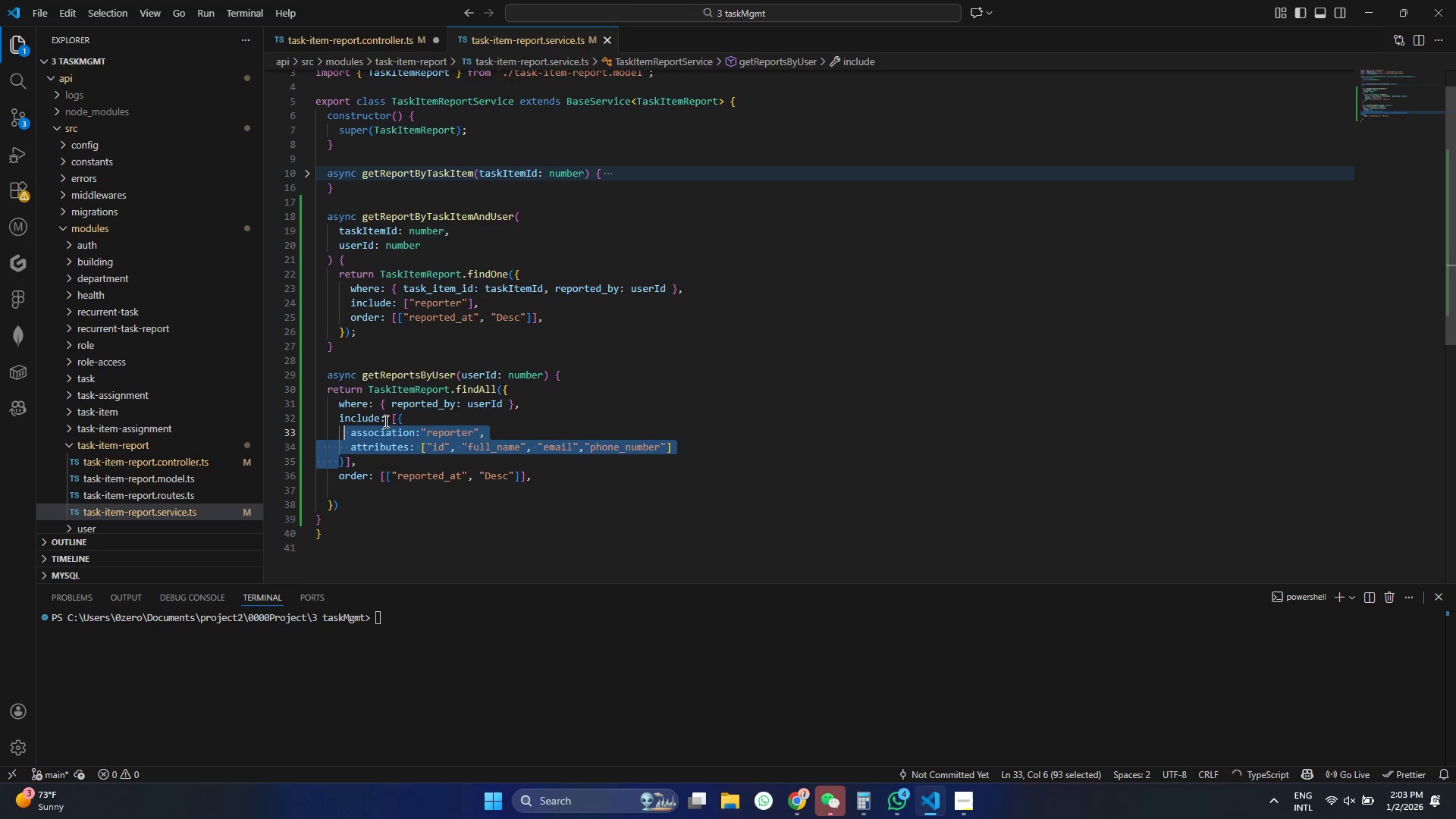 
left_click_drag(start_coordinate=[366, 426], to_coordinate=[397, 413])
 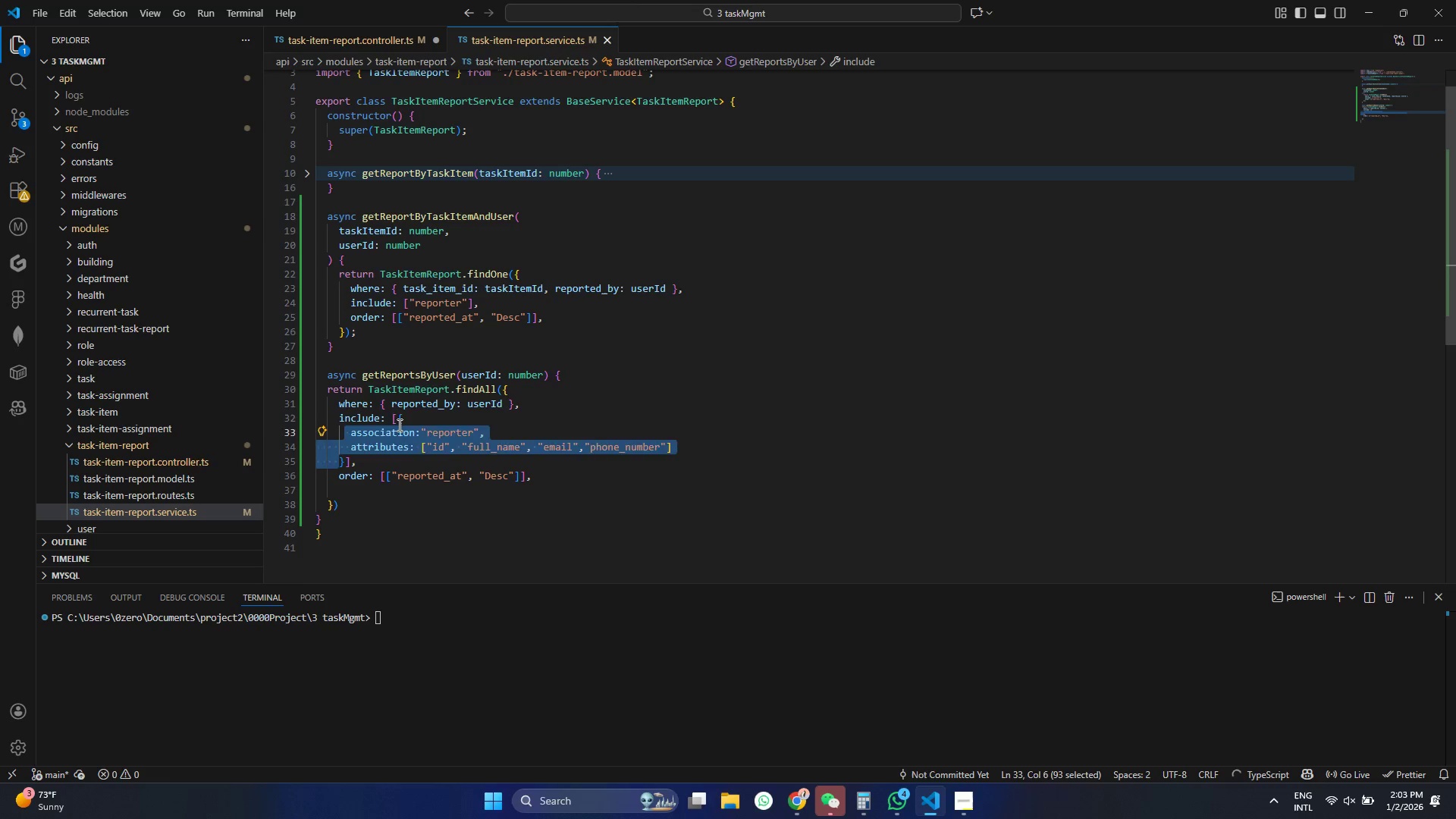 
left_click_drag(start_coordinate=[398, 425], to_coordinate=[346, 464])
 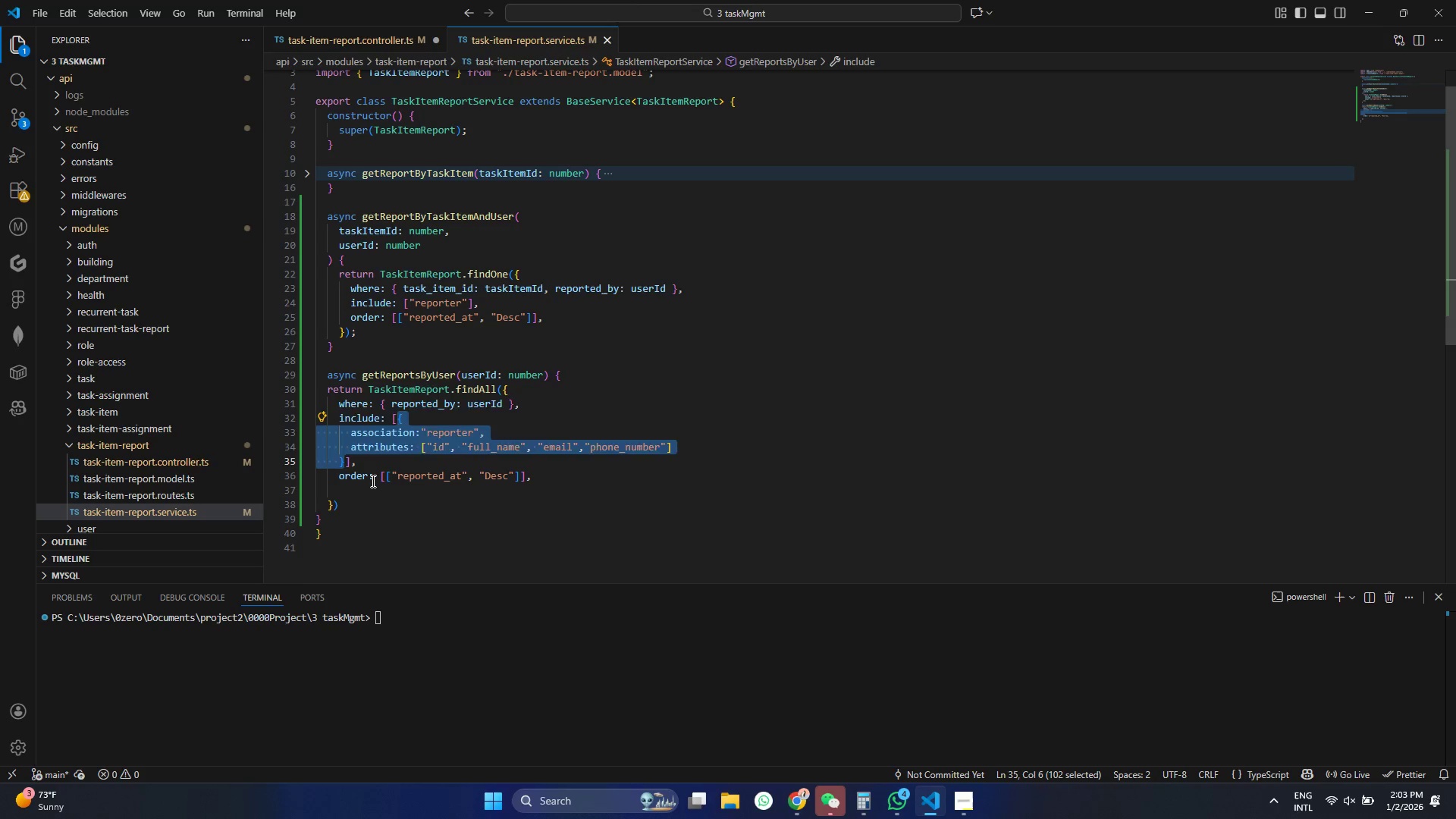 
key(Alt+Shift+ArrowDown)
 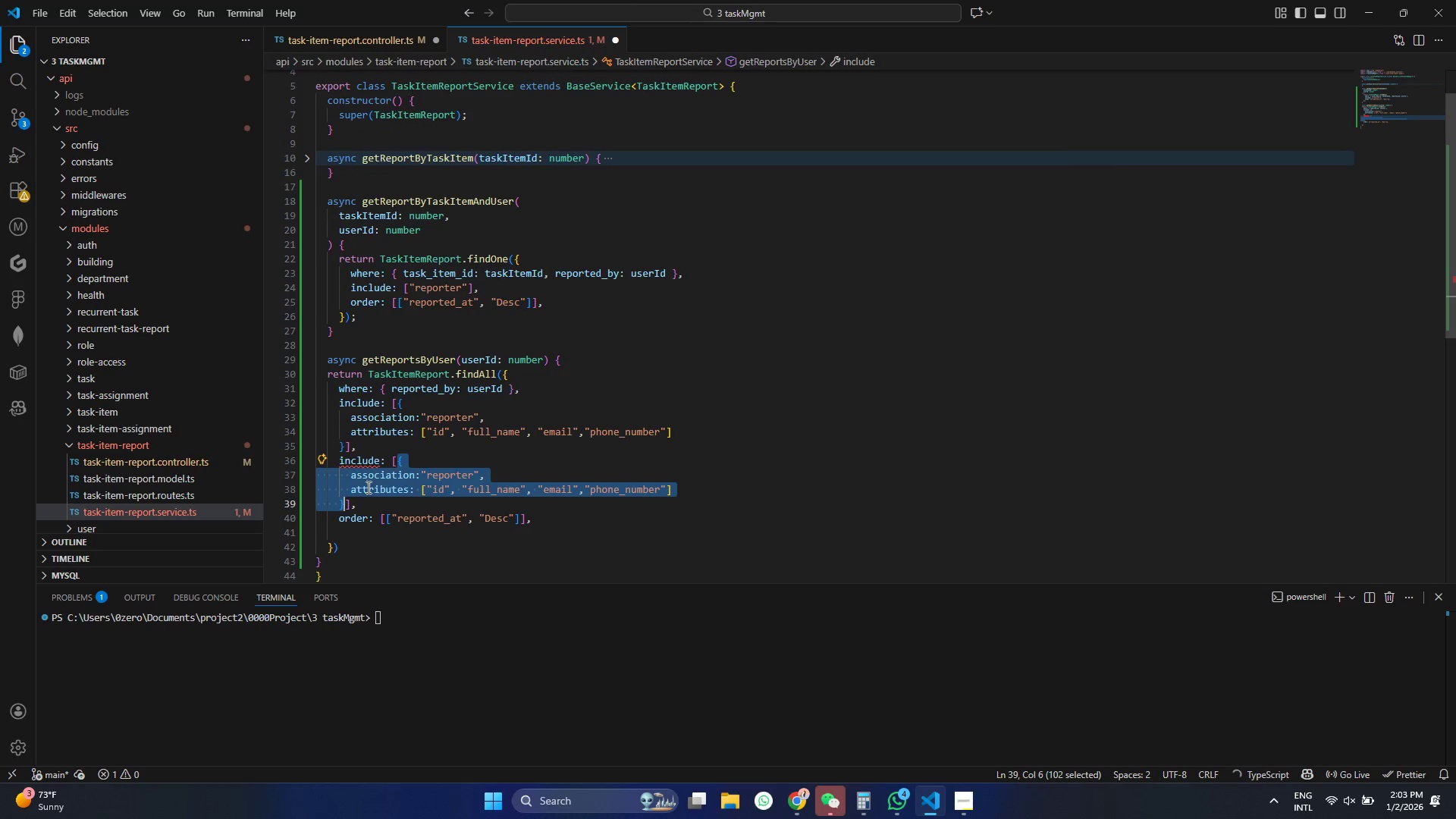 
key(Control+ControlLeft)
 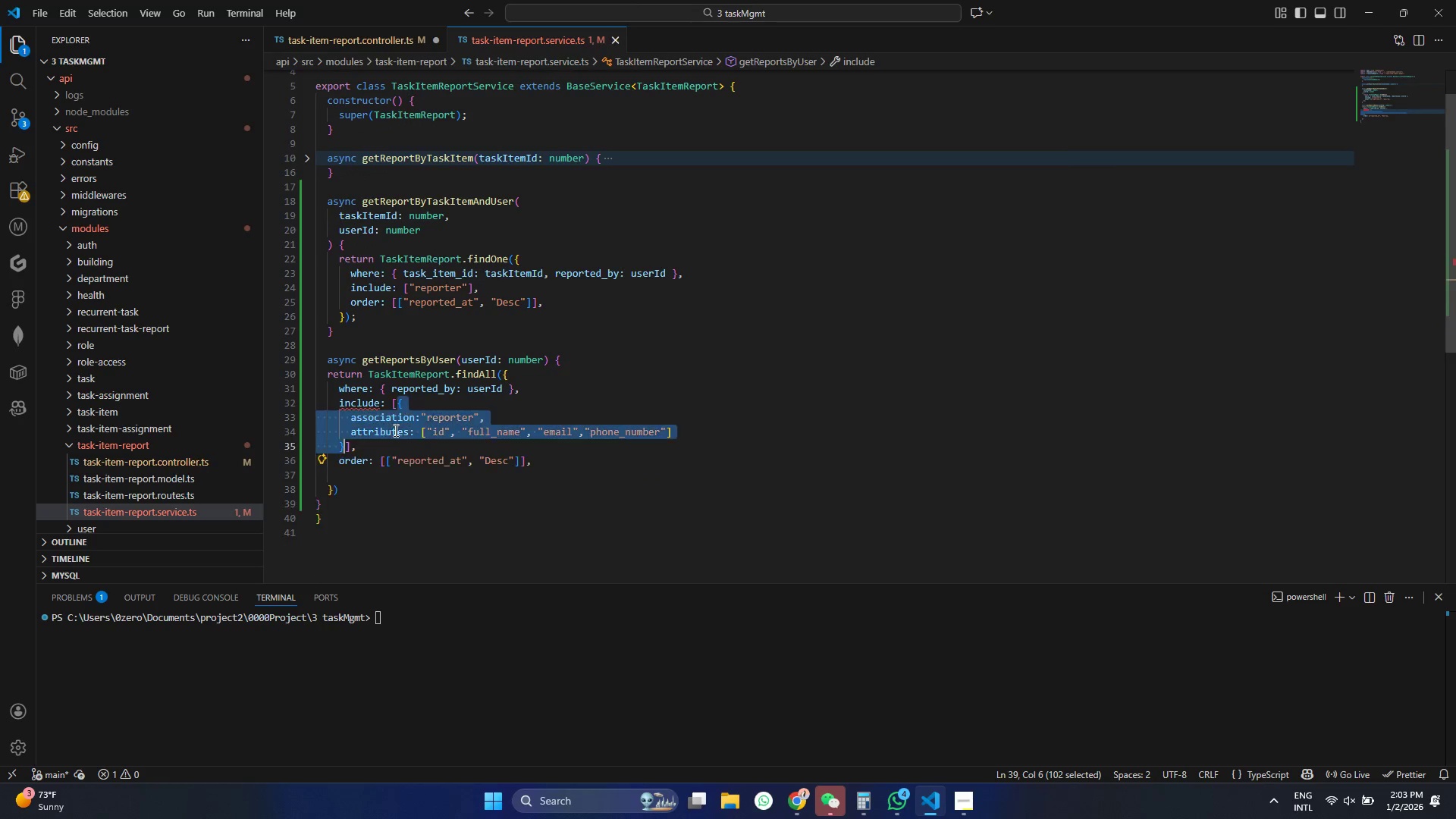 
key(Control+Z)
 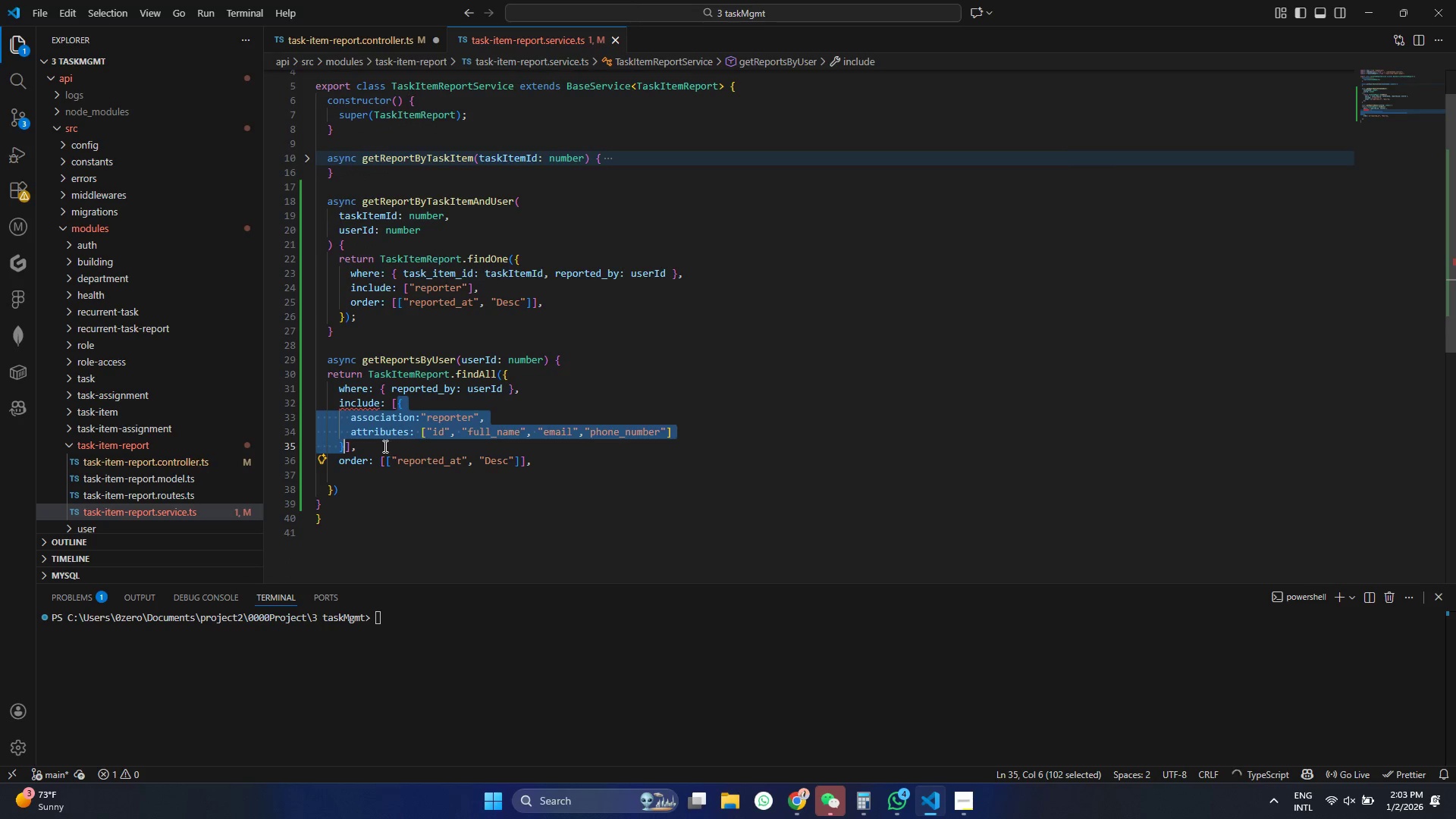 
left_click([384, 446])
 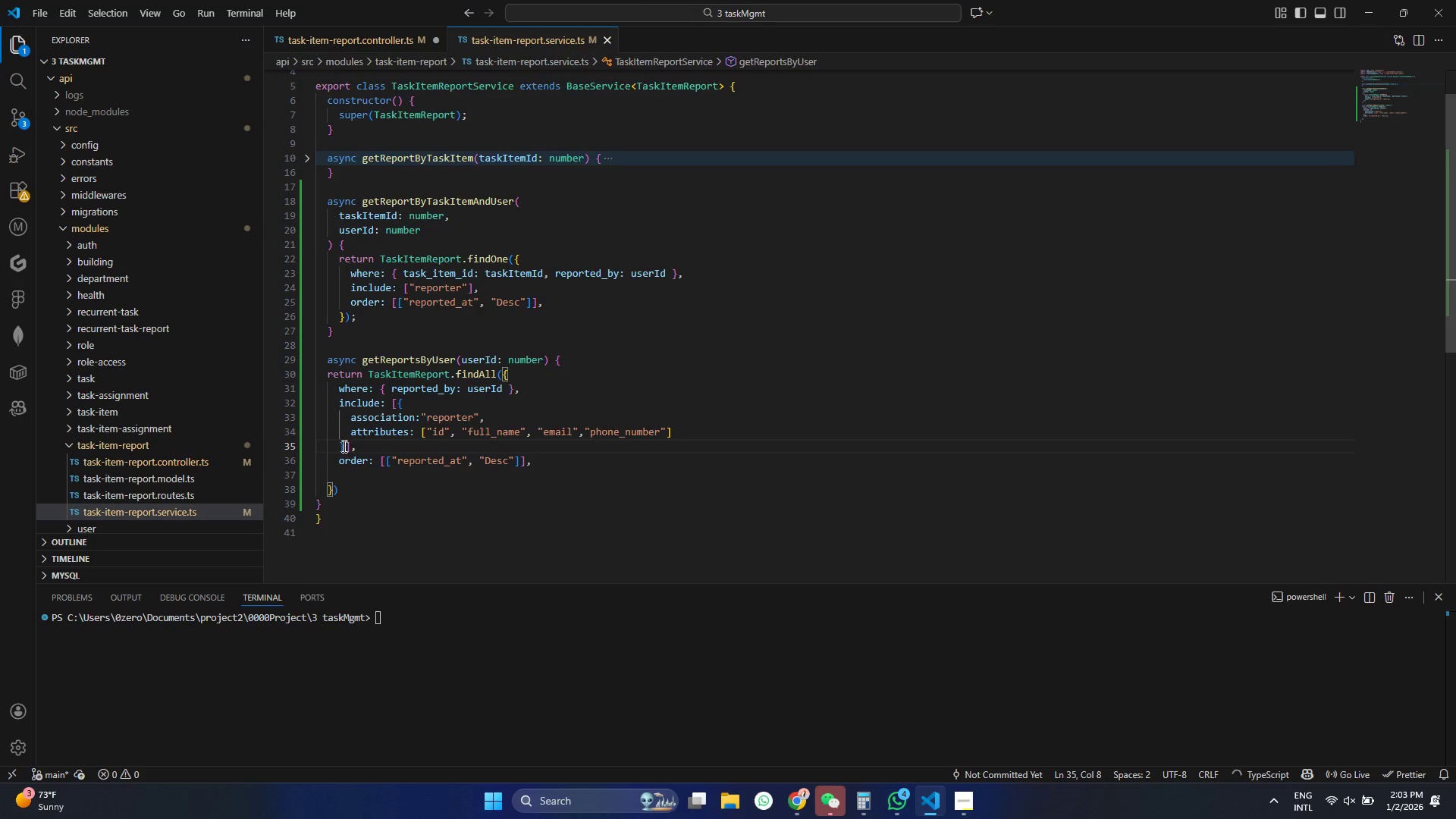 
left_click([347, 450])
 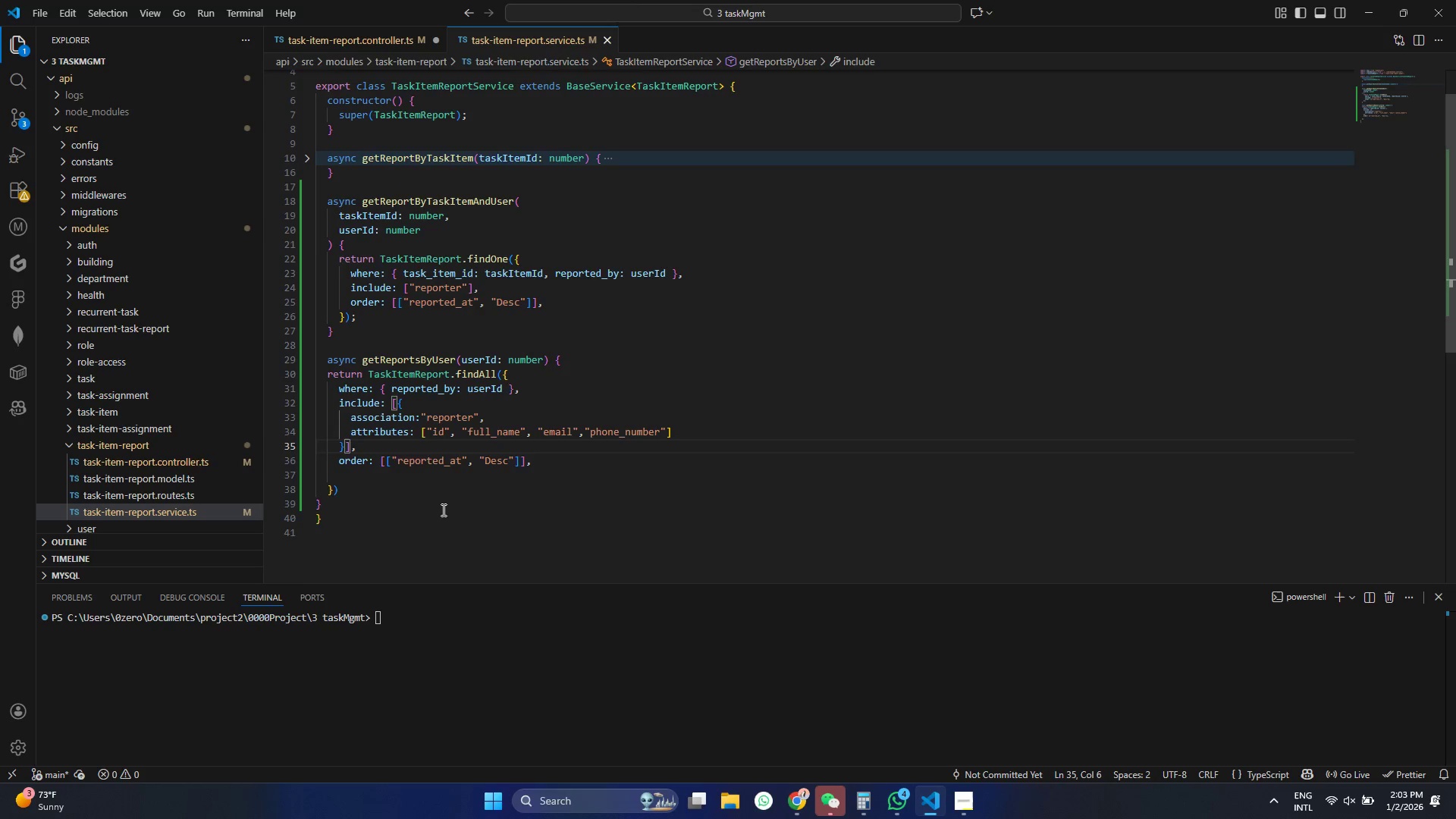 
key(Enter)
 